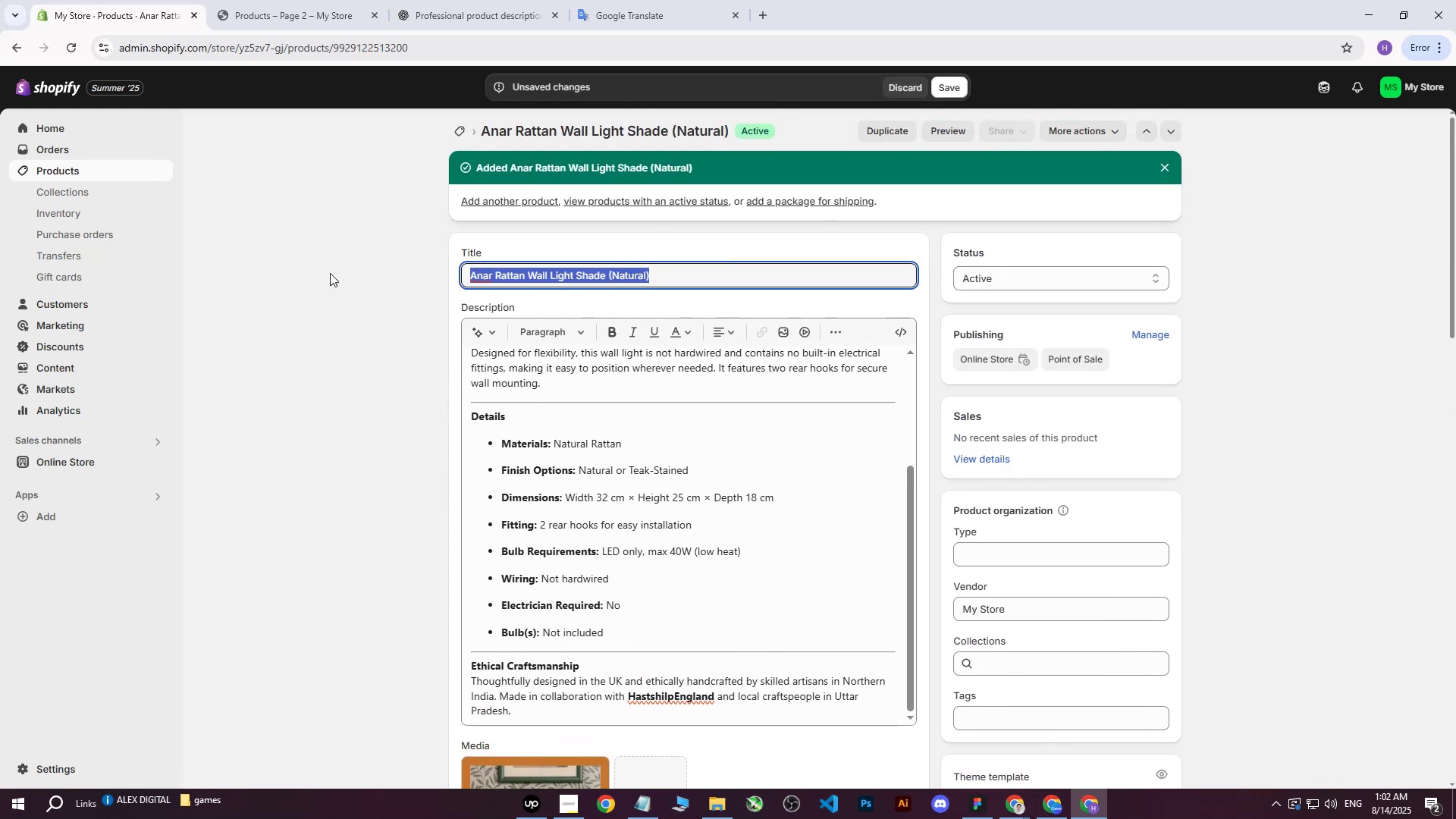 
key(Control+C)
 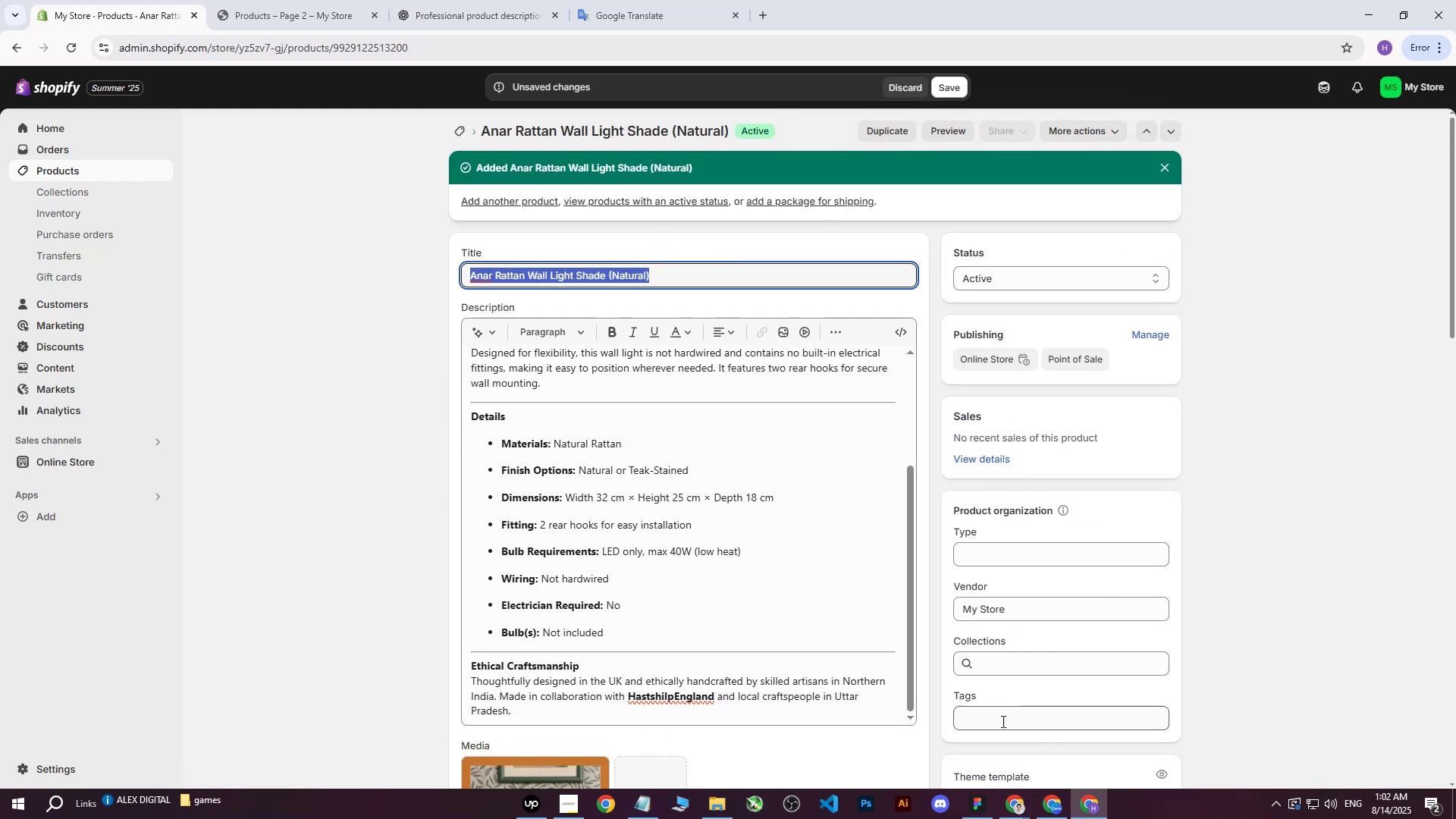 
left_click([1000, 723])
 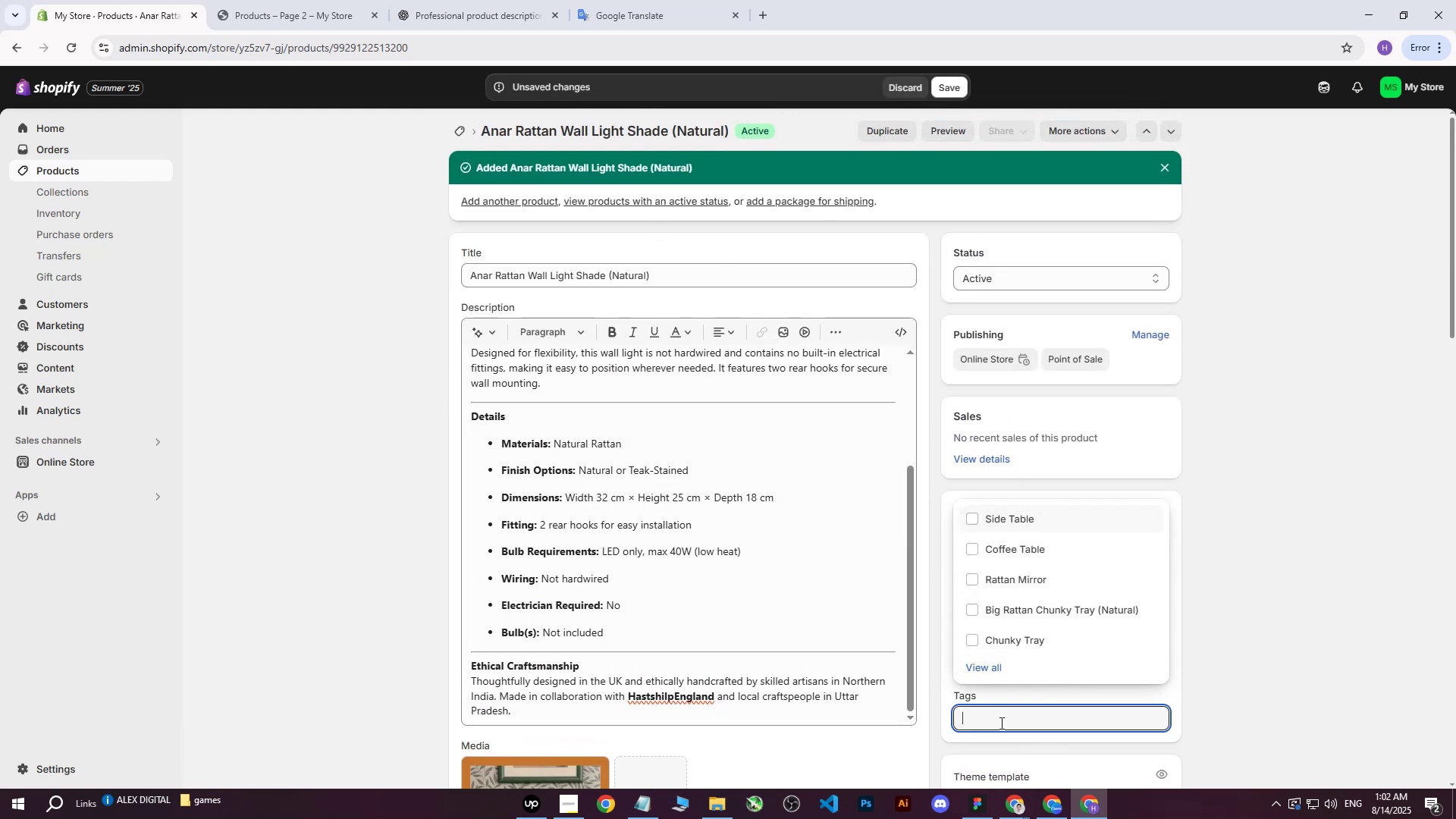 
key(Control+ControlLeft)
 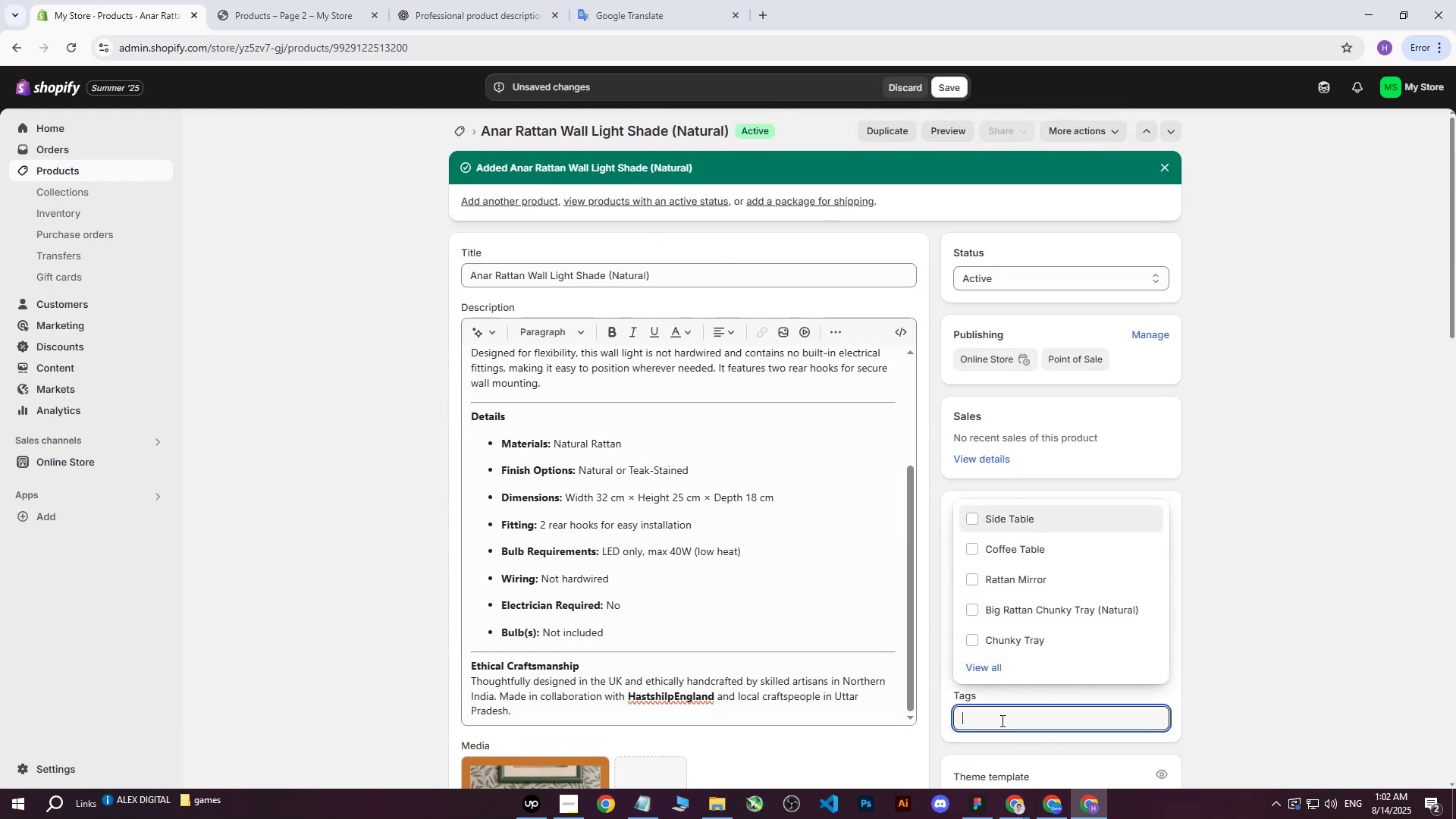 
key(Control+V)
 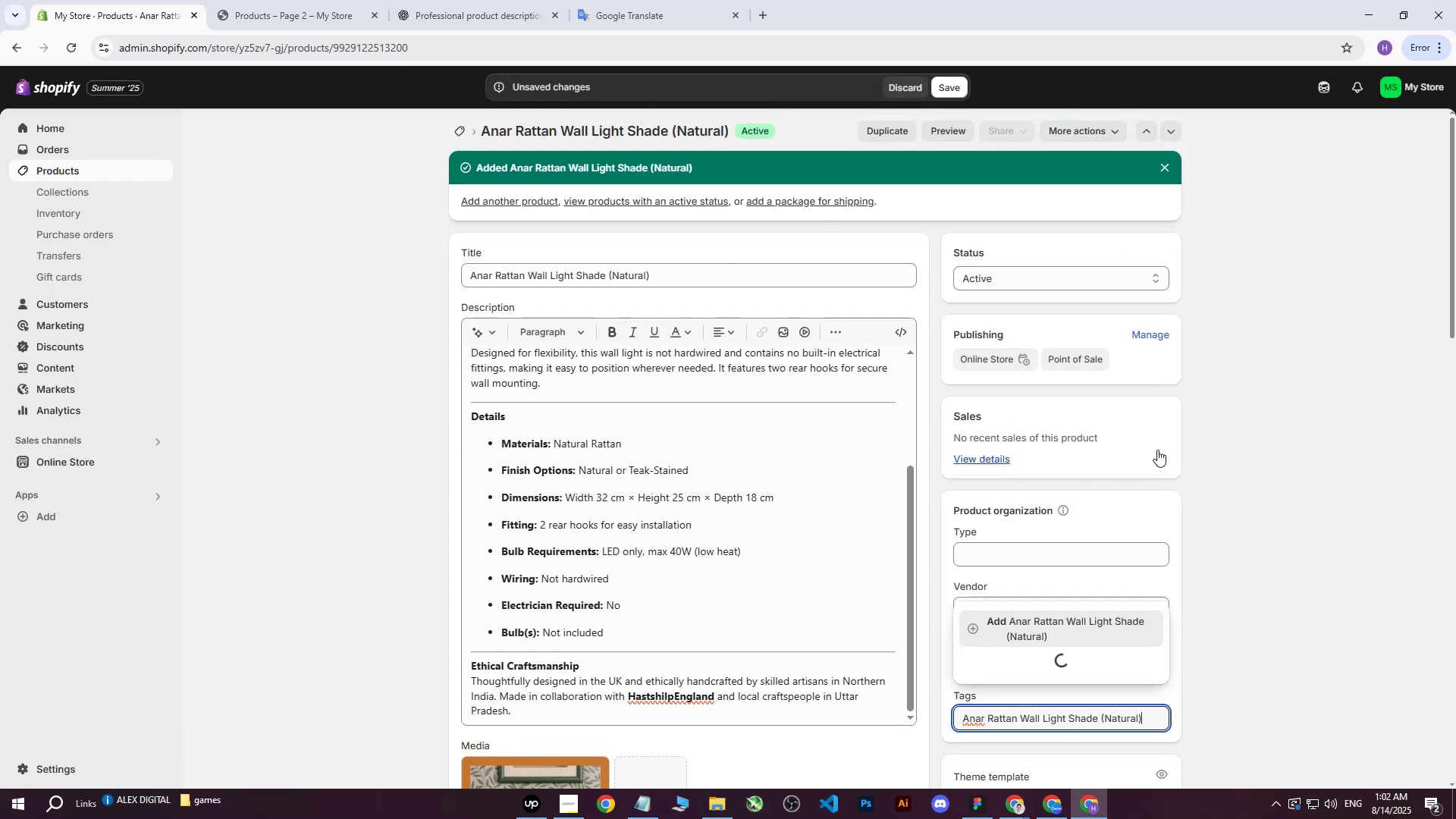 
scroll: coordinate [1157, 450], scroll_direction: down, amount: 1.0
 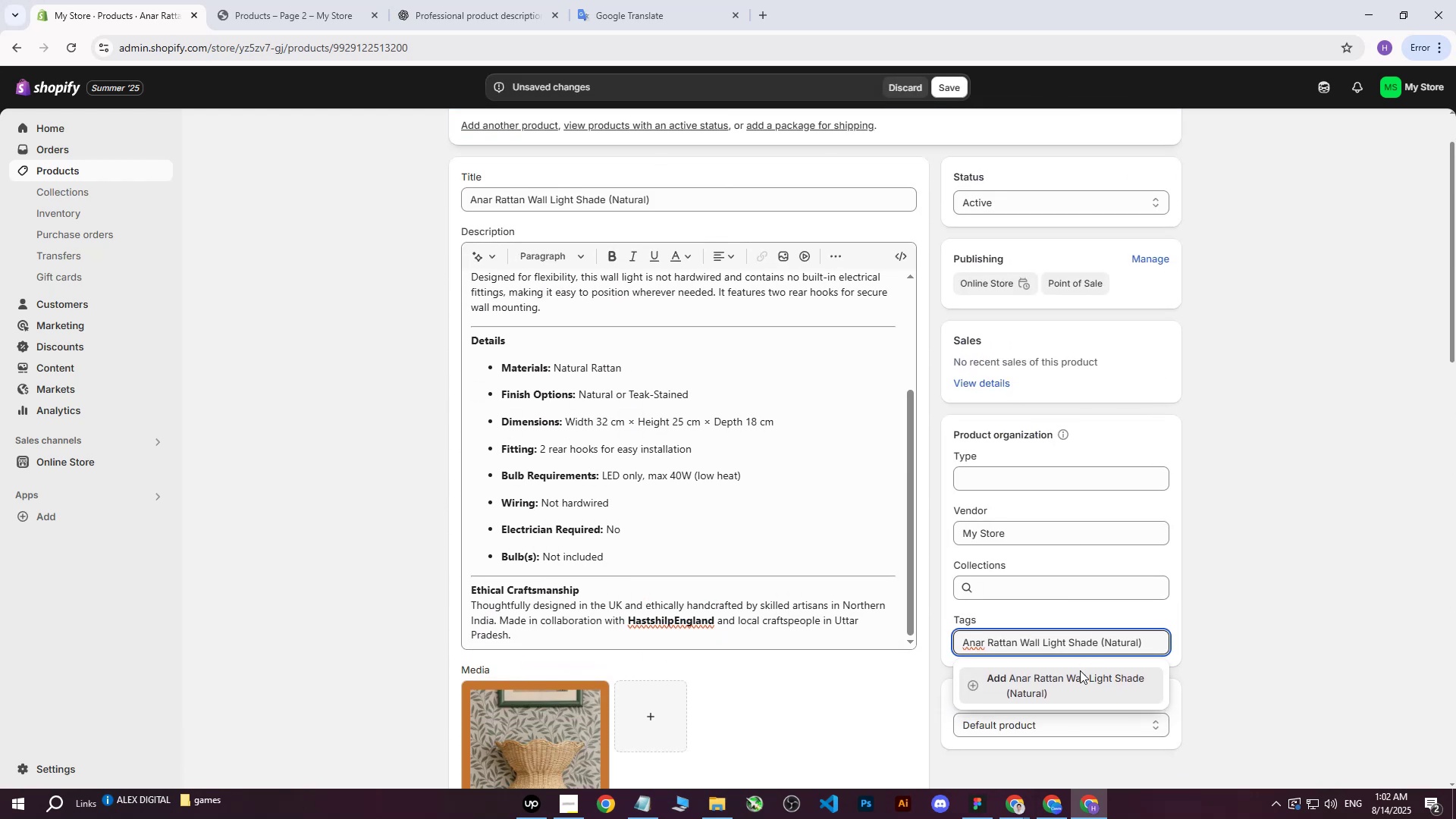 
left_click([1075, 682])
 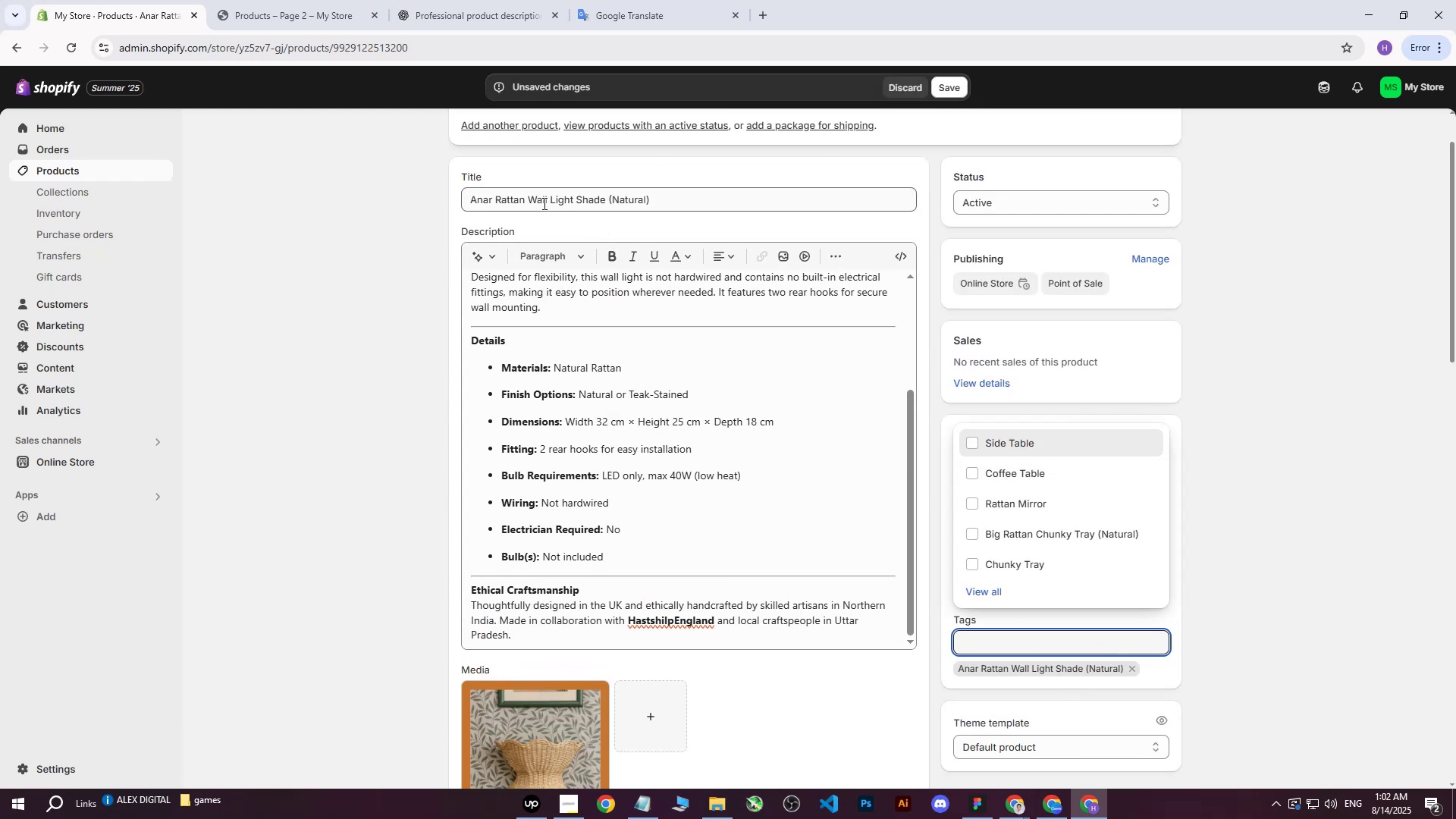 
left_click_drag(start_coordinate=[532, 199], to_coordinate=[603, 200])
 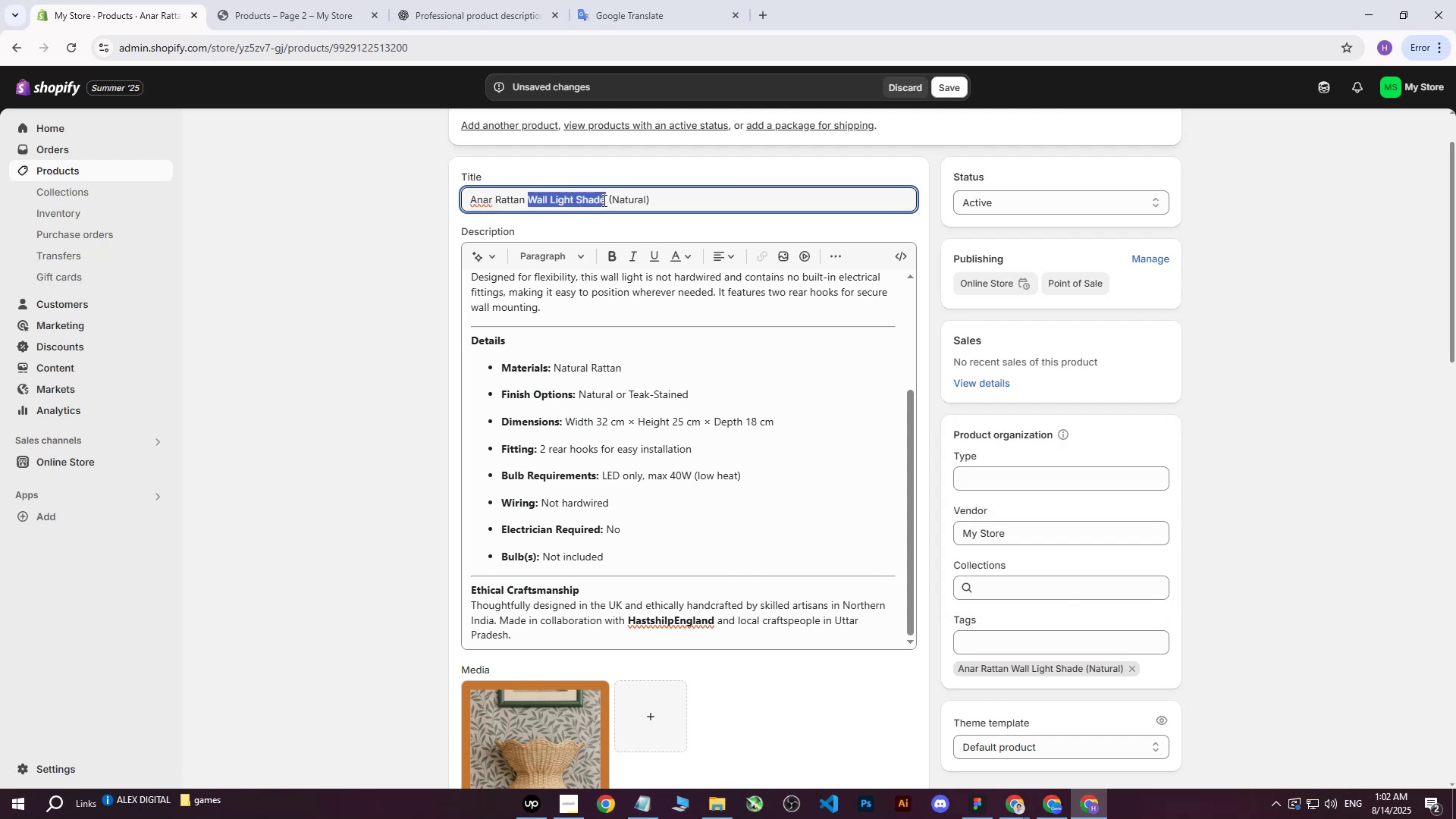 
key(Control+C)
 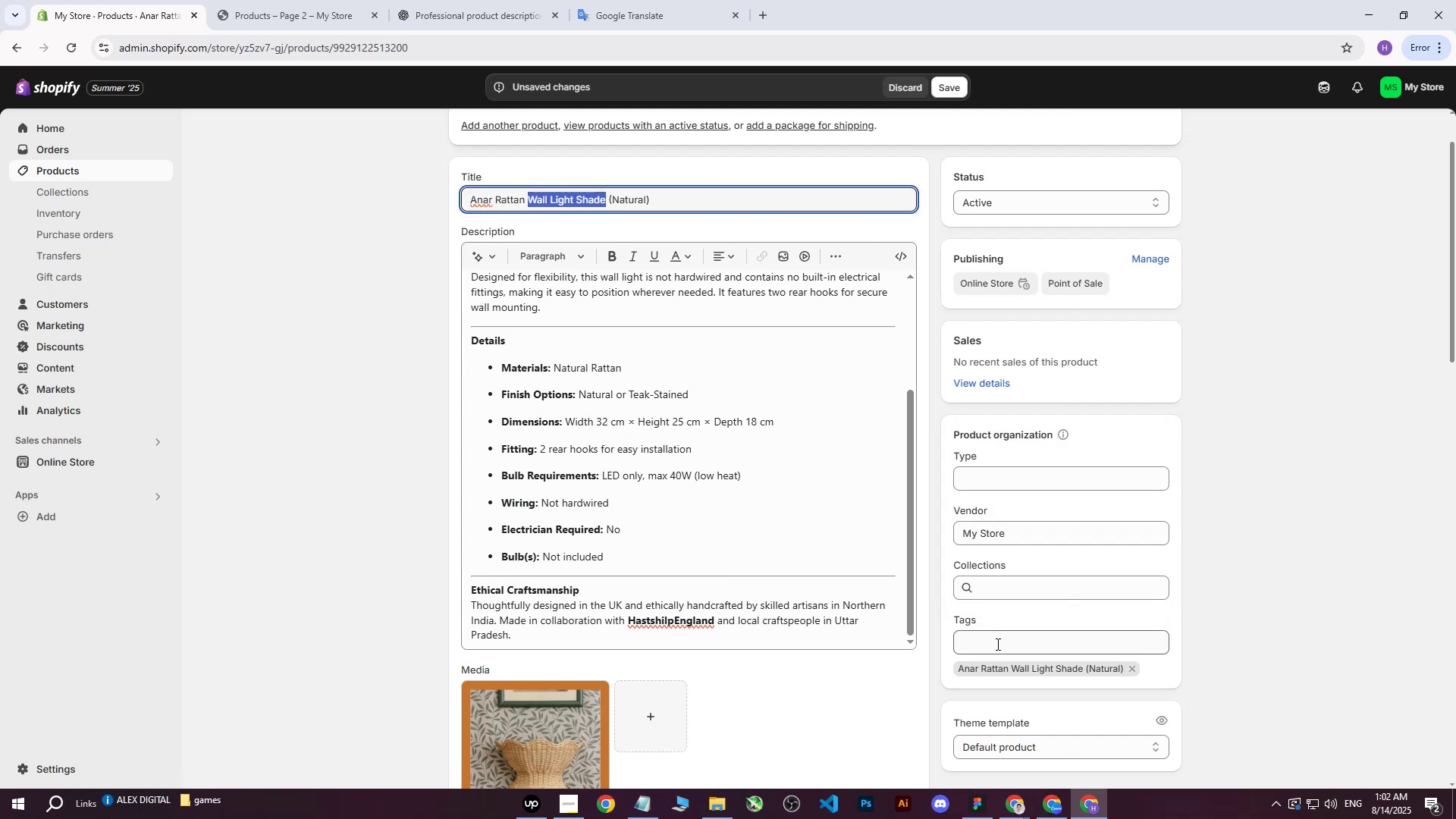 
left_click([996, 648])
 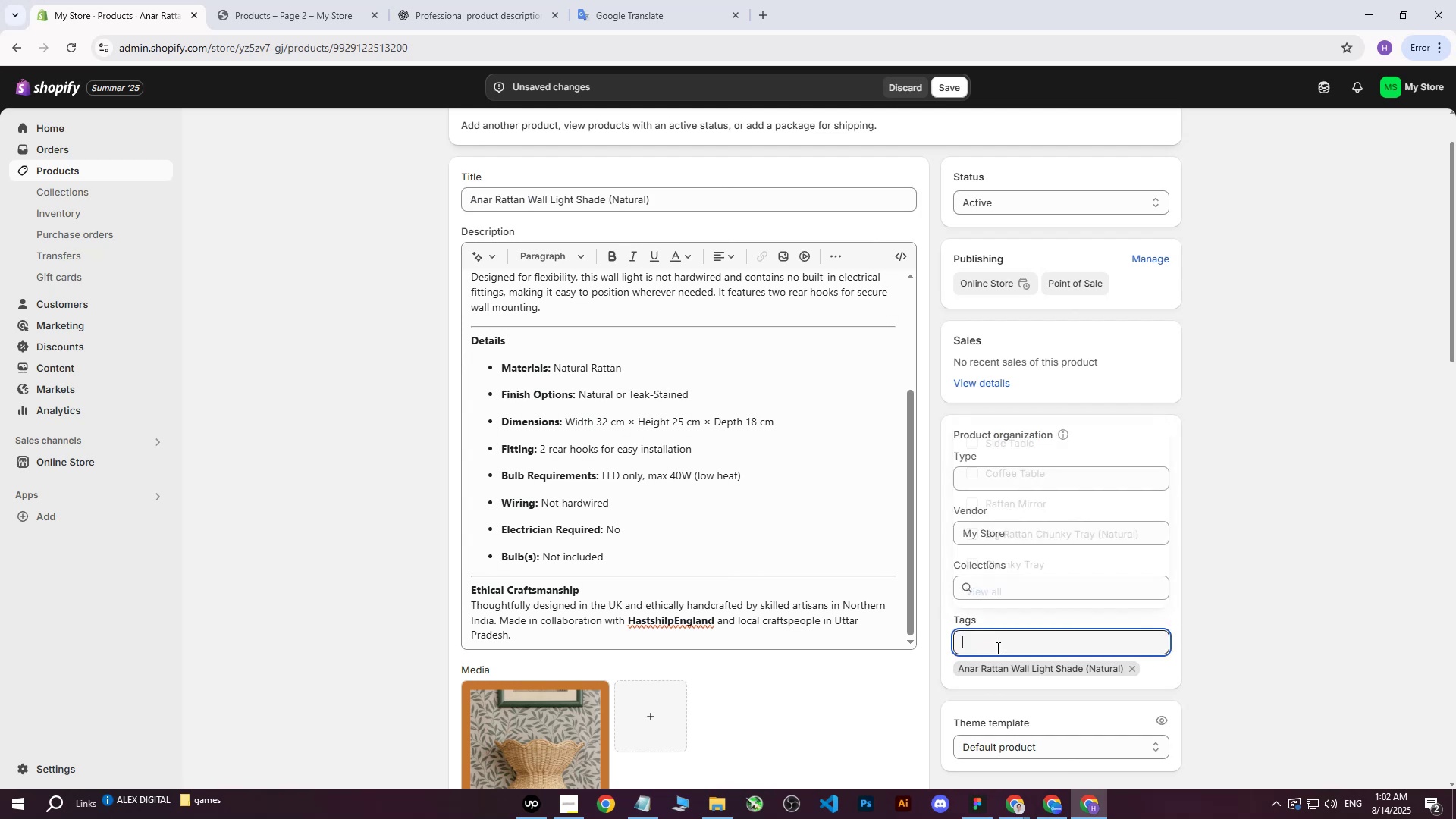 
key(Control+ControlLeft)
 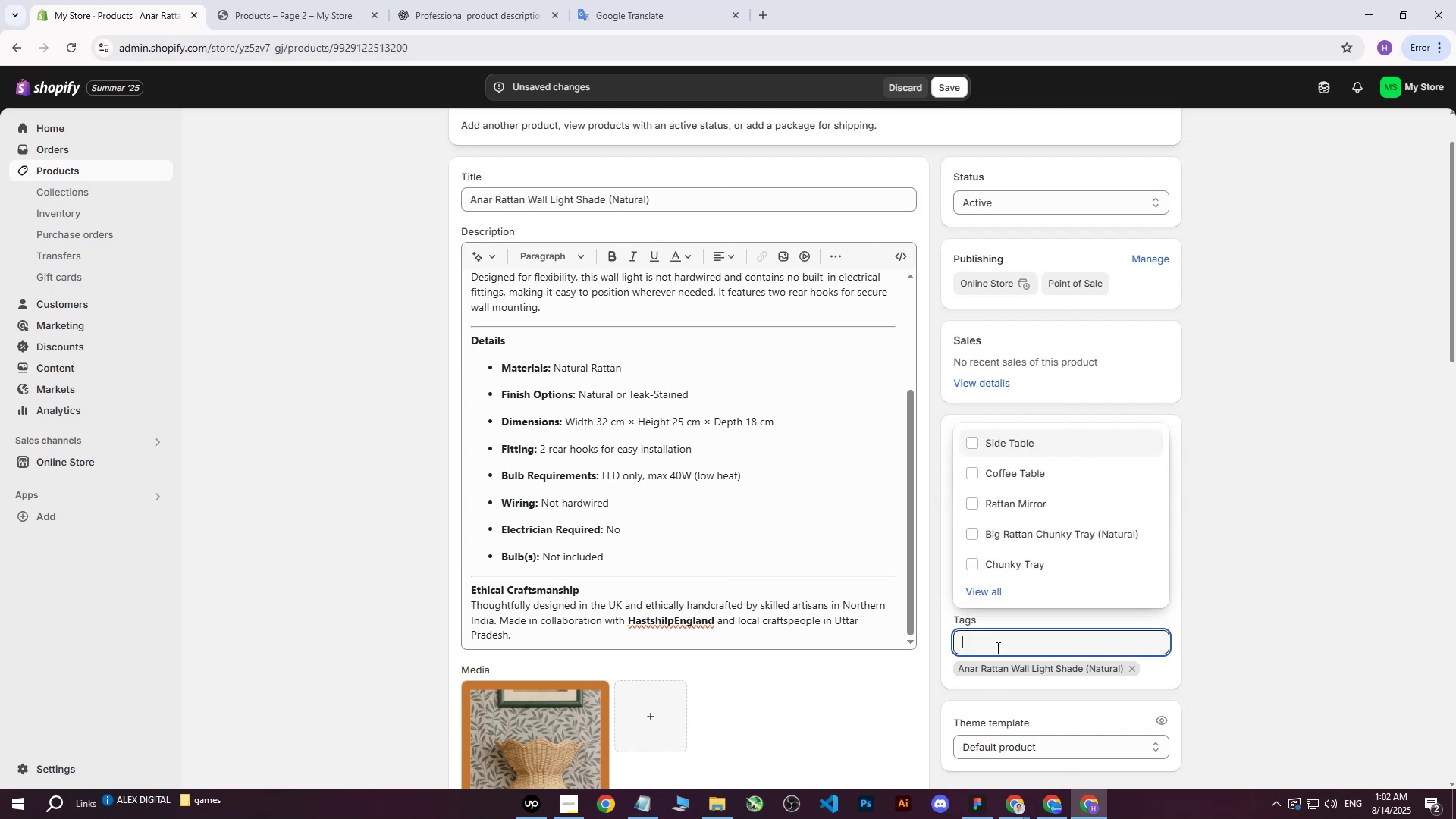 
key(Control+V)
 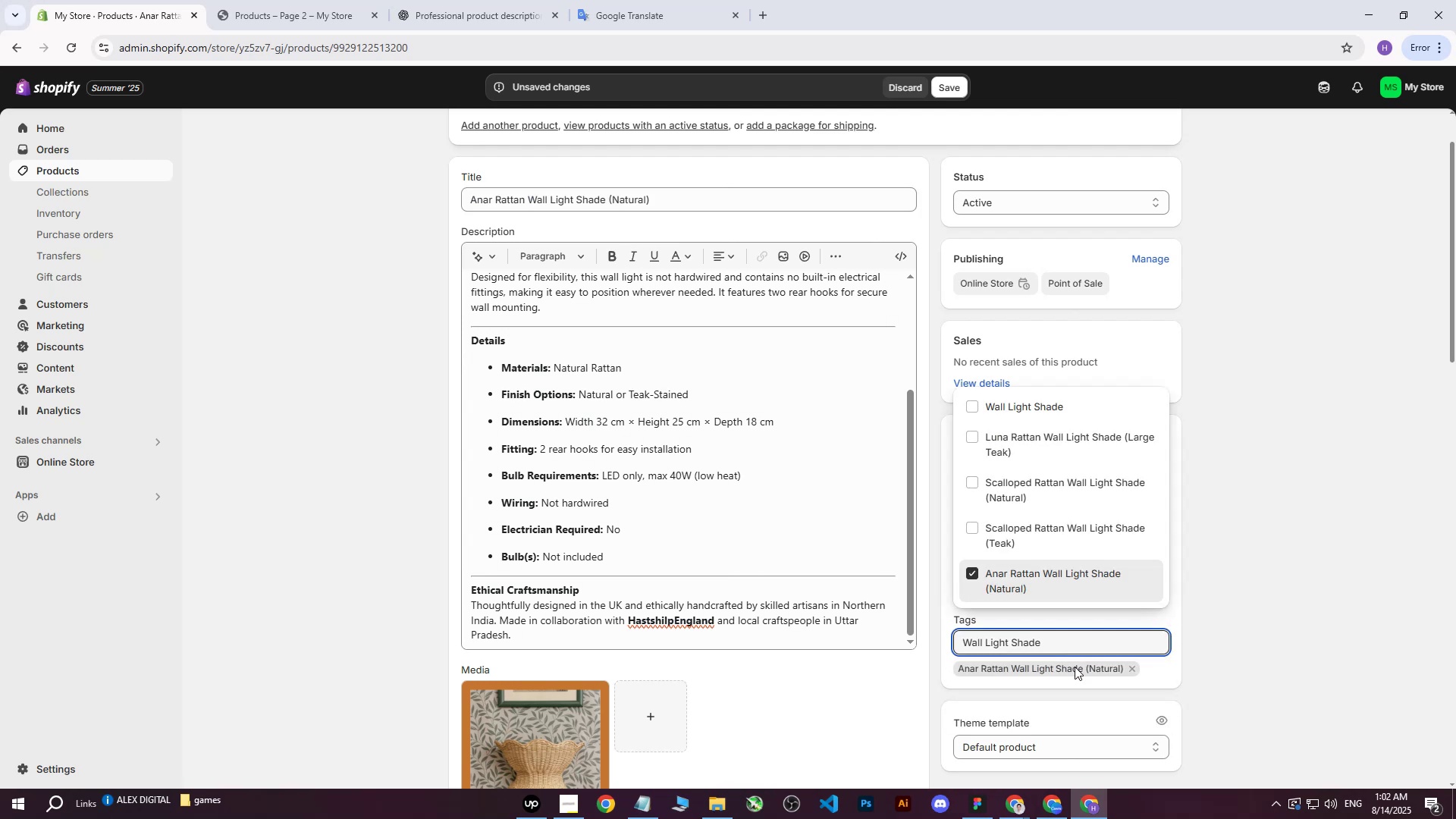 
left_click([1073, 669])
 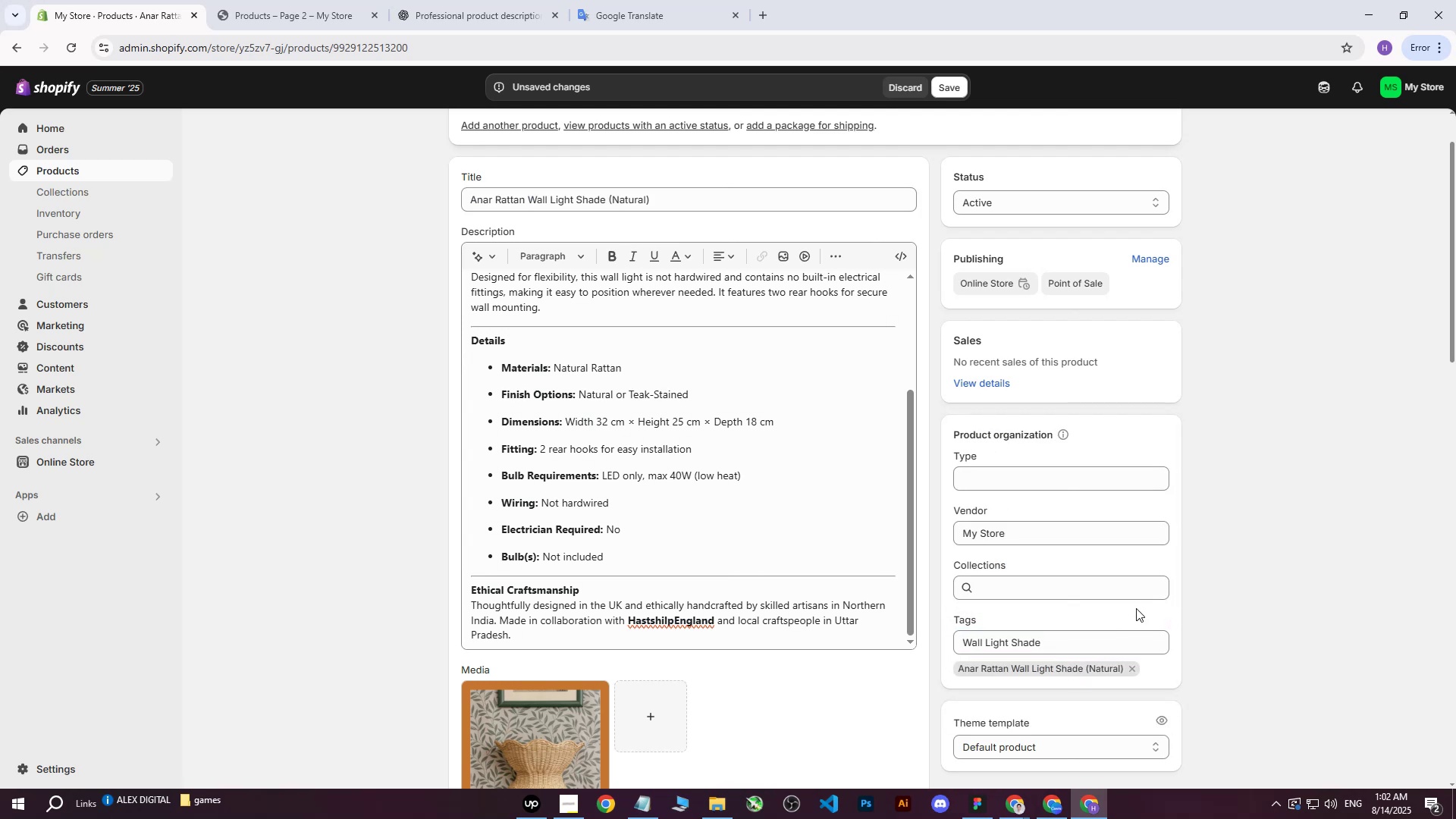 
left_click([1064, 642])
 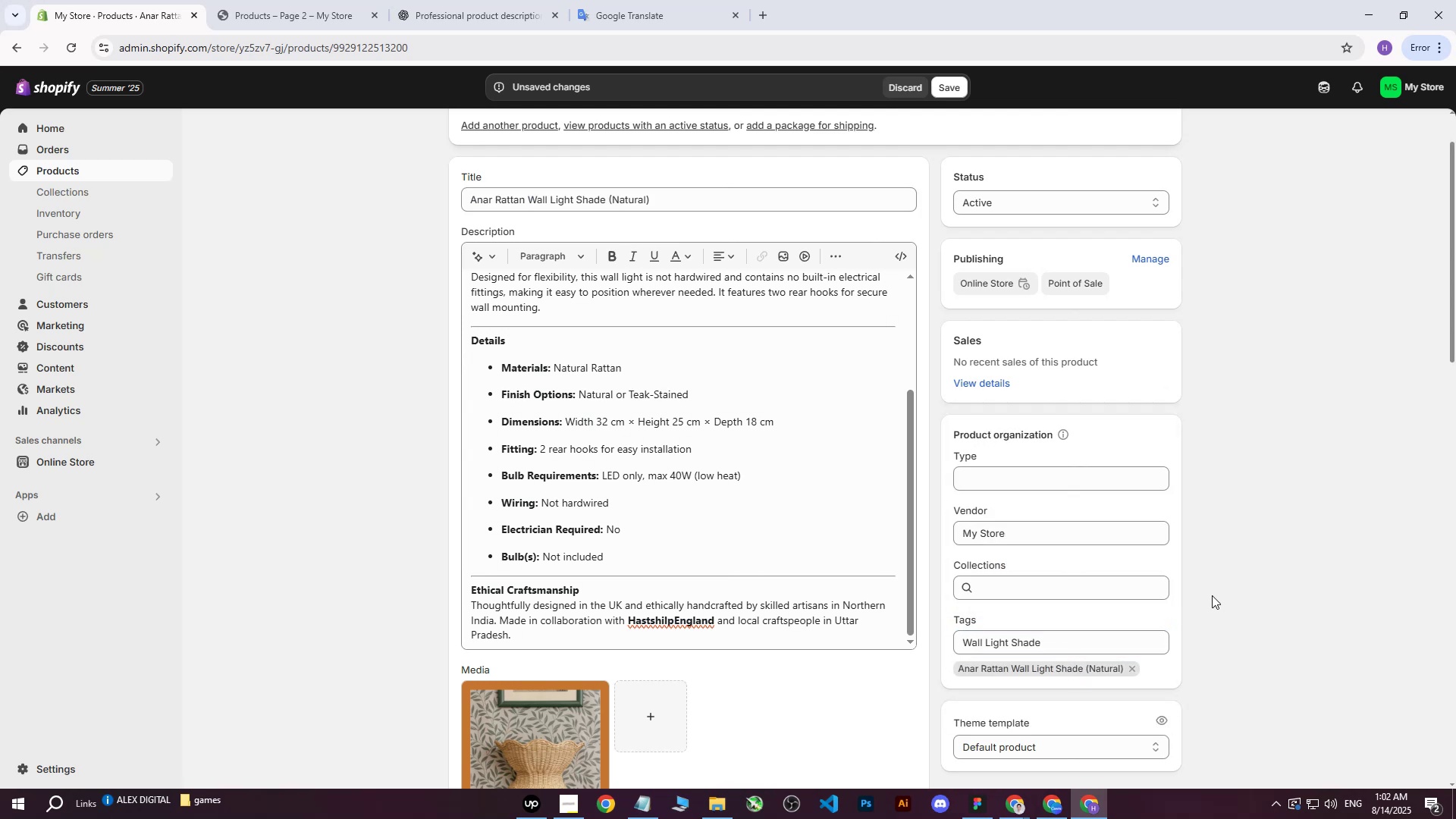 
double_click([1091, 624])
 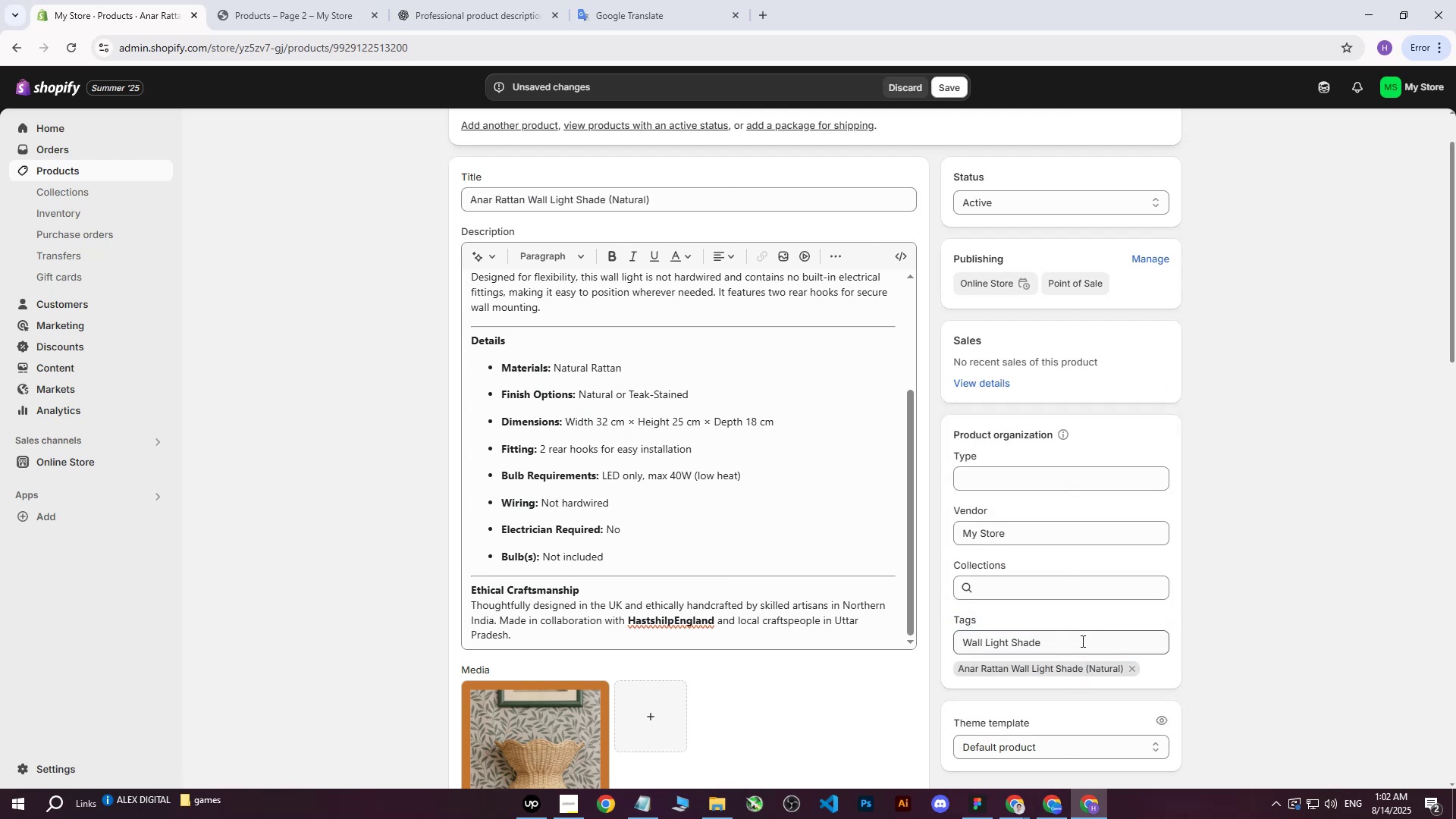 
triple_click([1081, 642])
 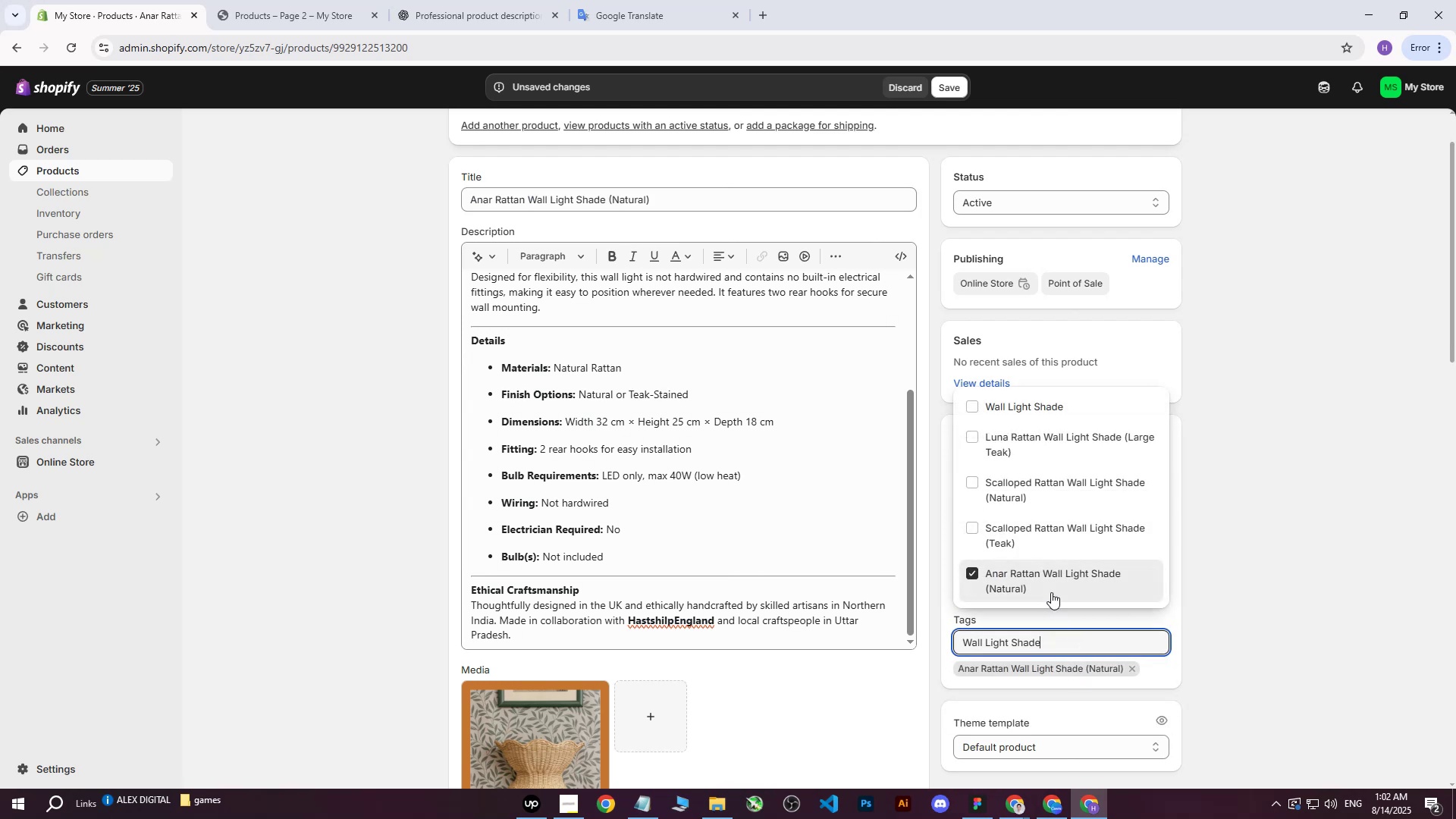 
triple_click([1051, 585])
 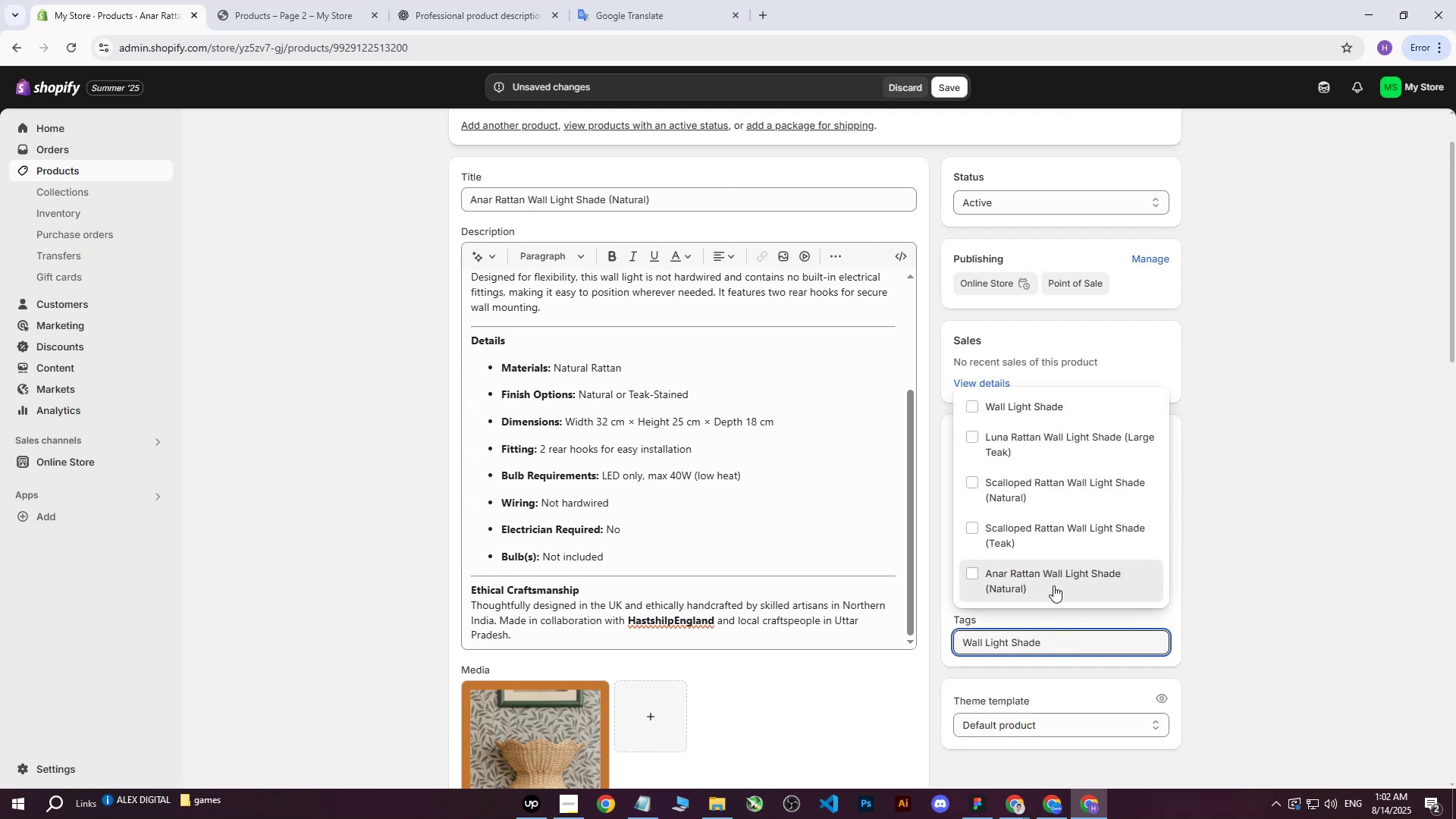 
triple_click([1053, 585])
 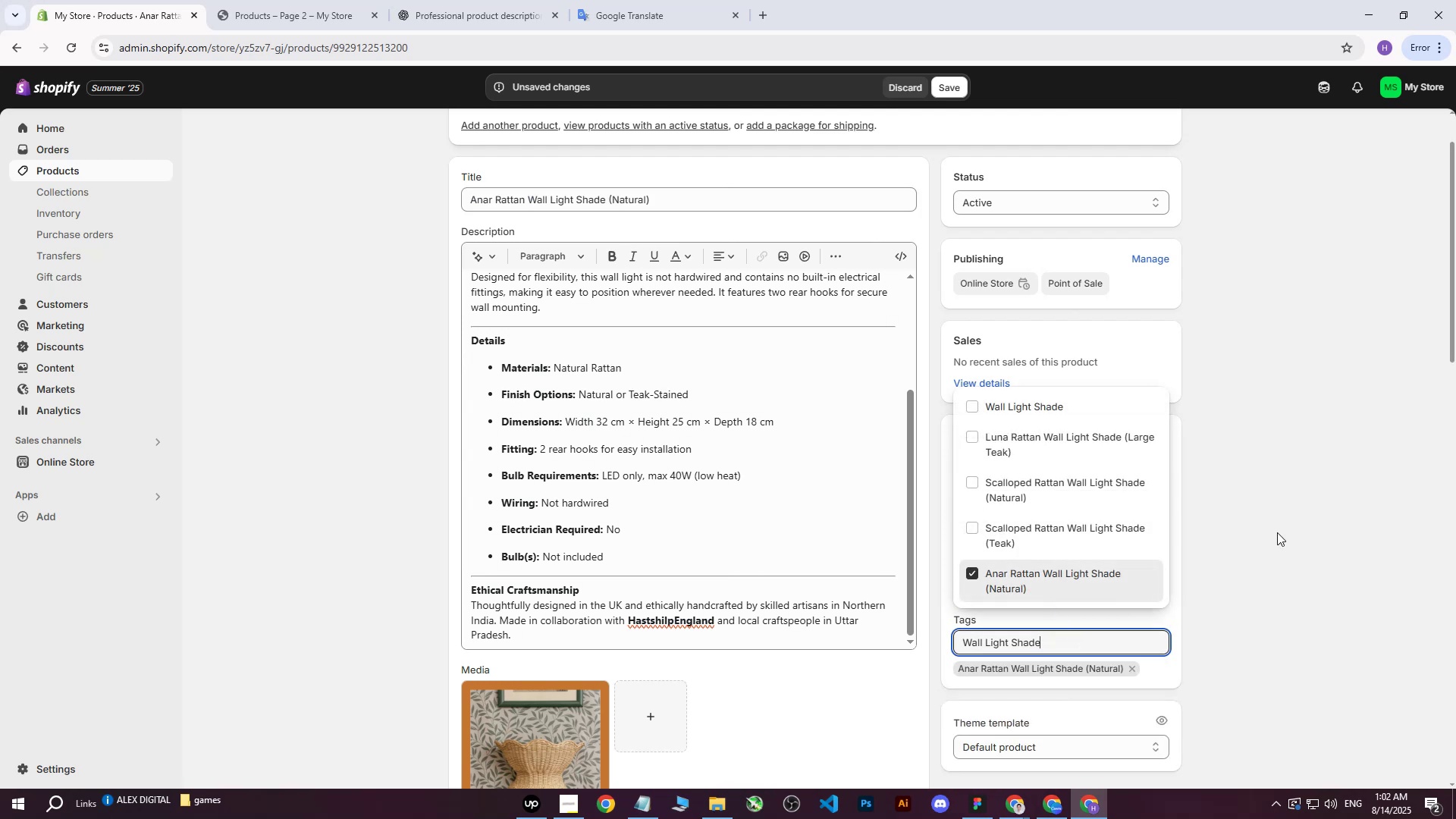 
triple_click([1277, 532])
 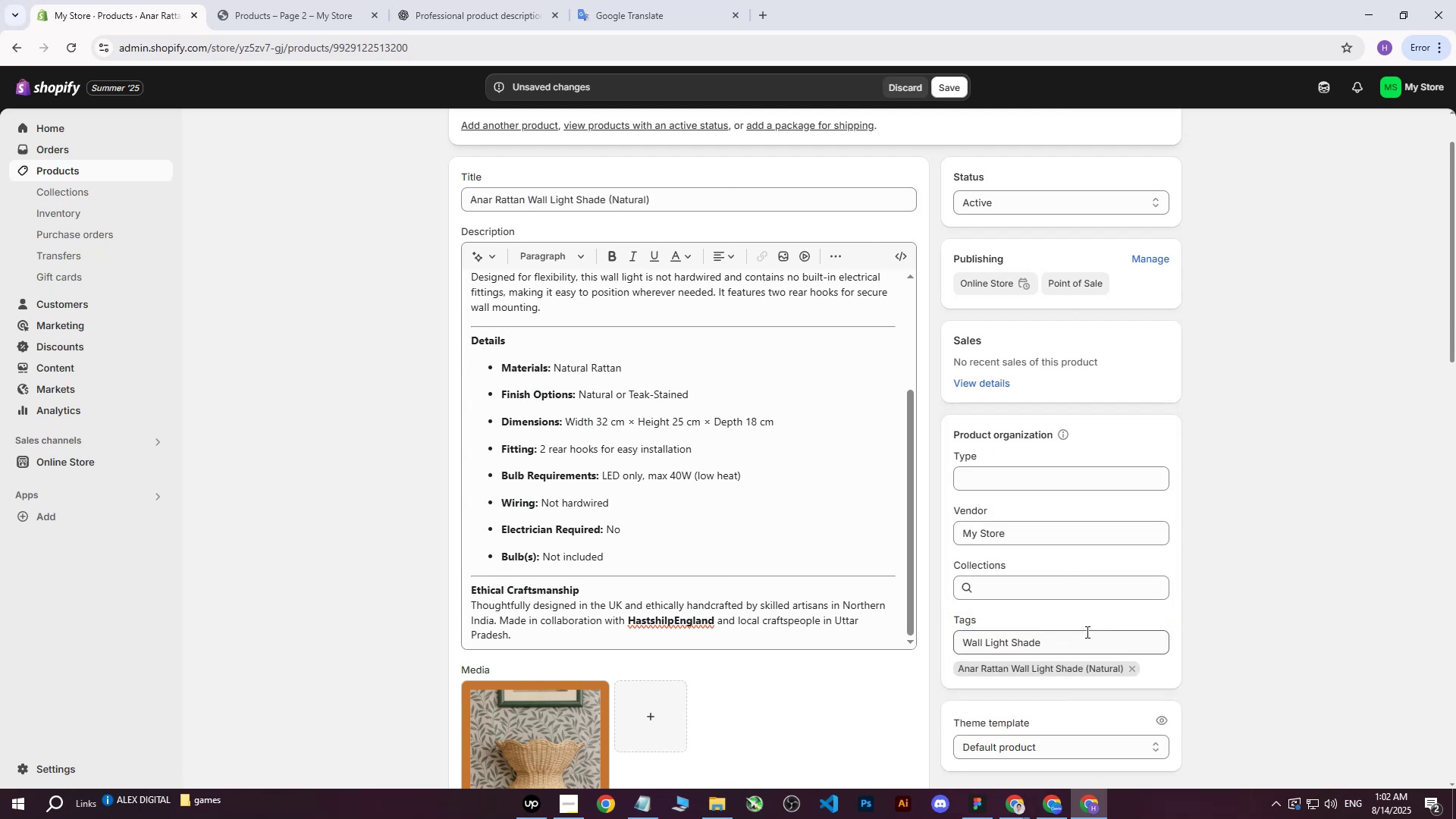 
left_click_drag(start_coordinate=[1085, 632], to_coordinate=[859, 627])
 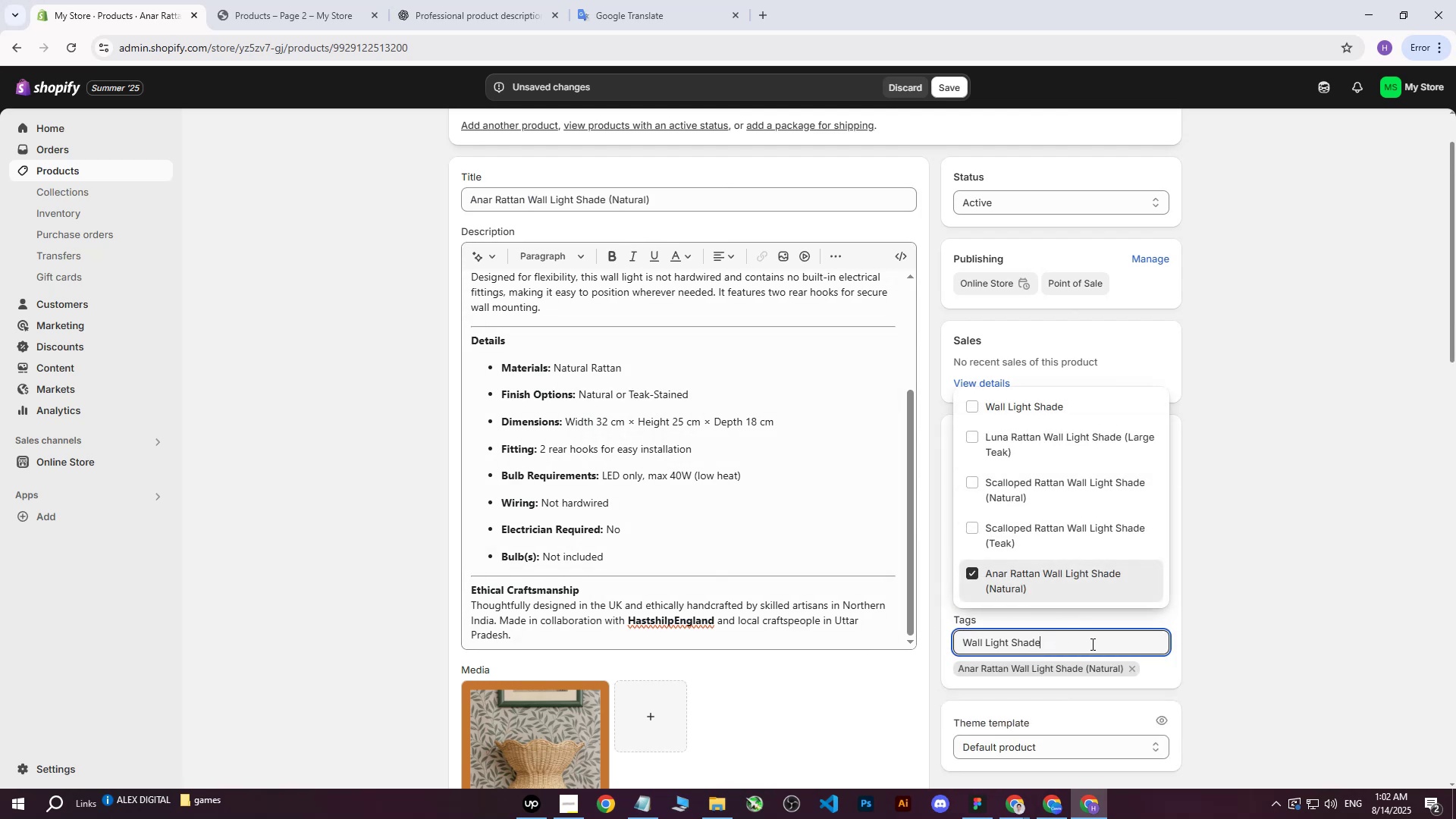 
double_click([1091, 644])
 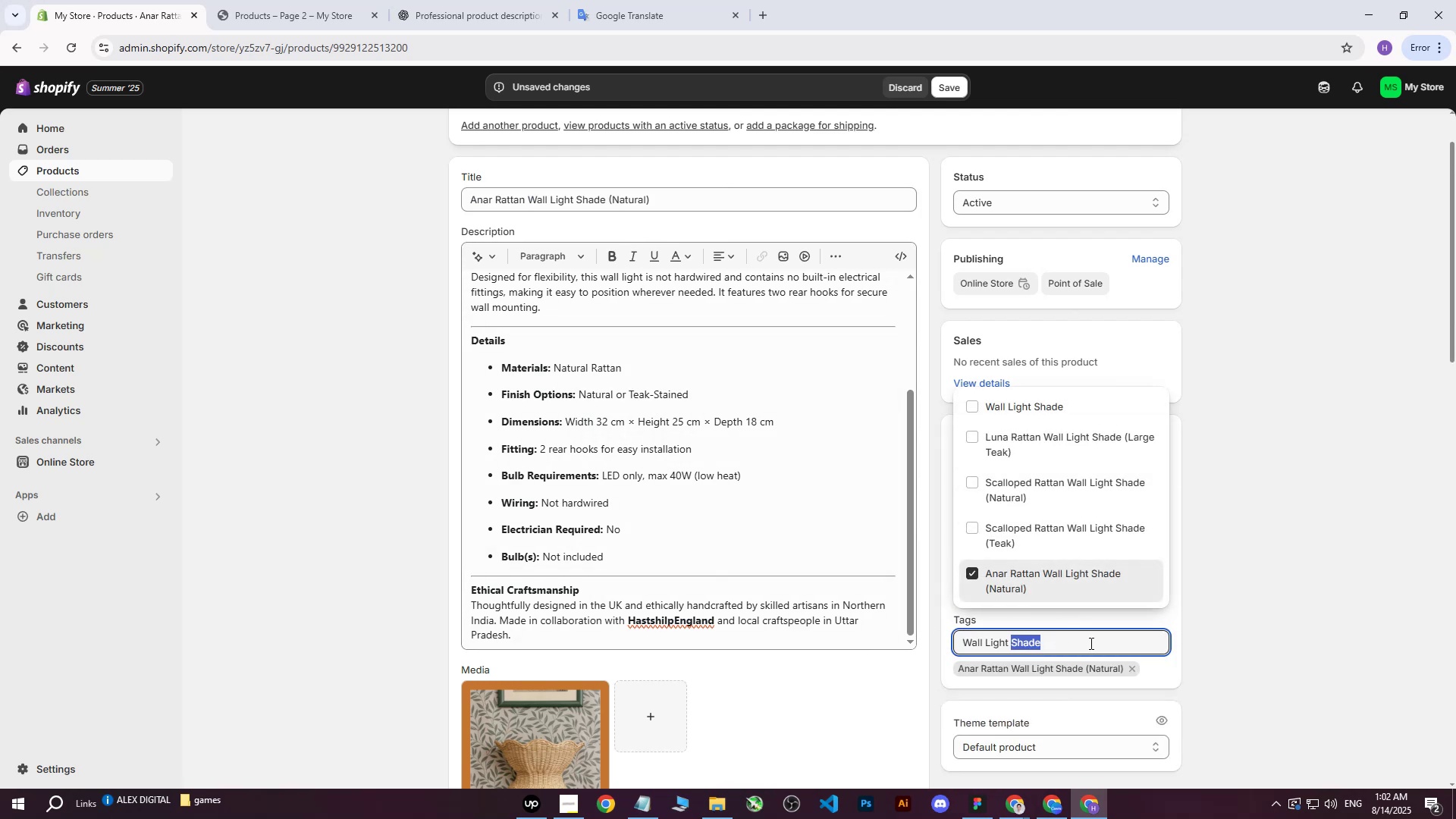 
key(Enter)
 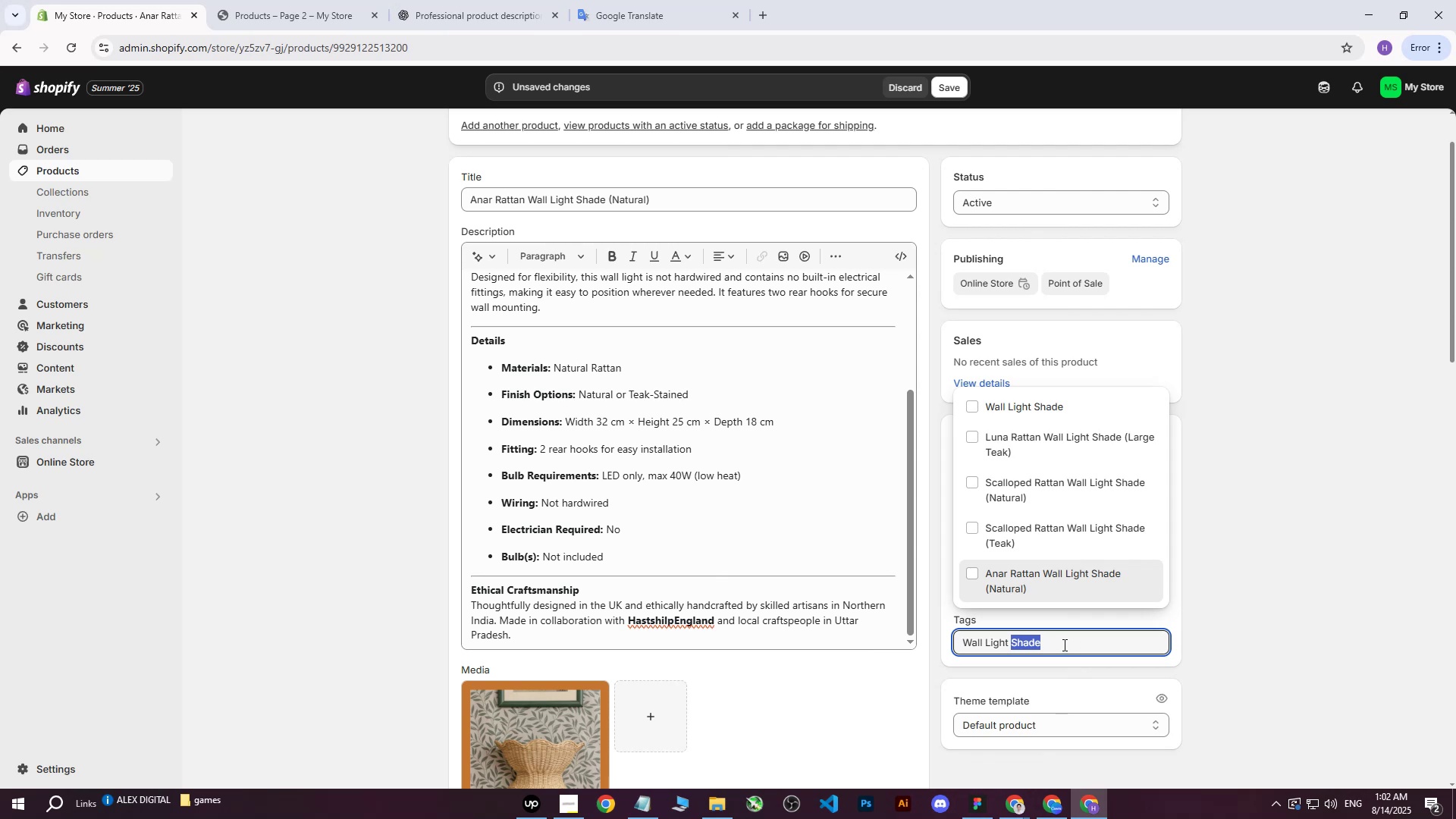 
key(Enter)
 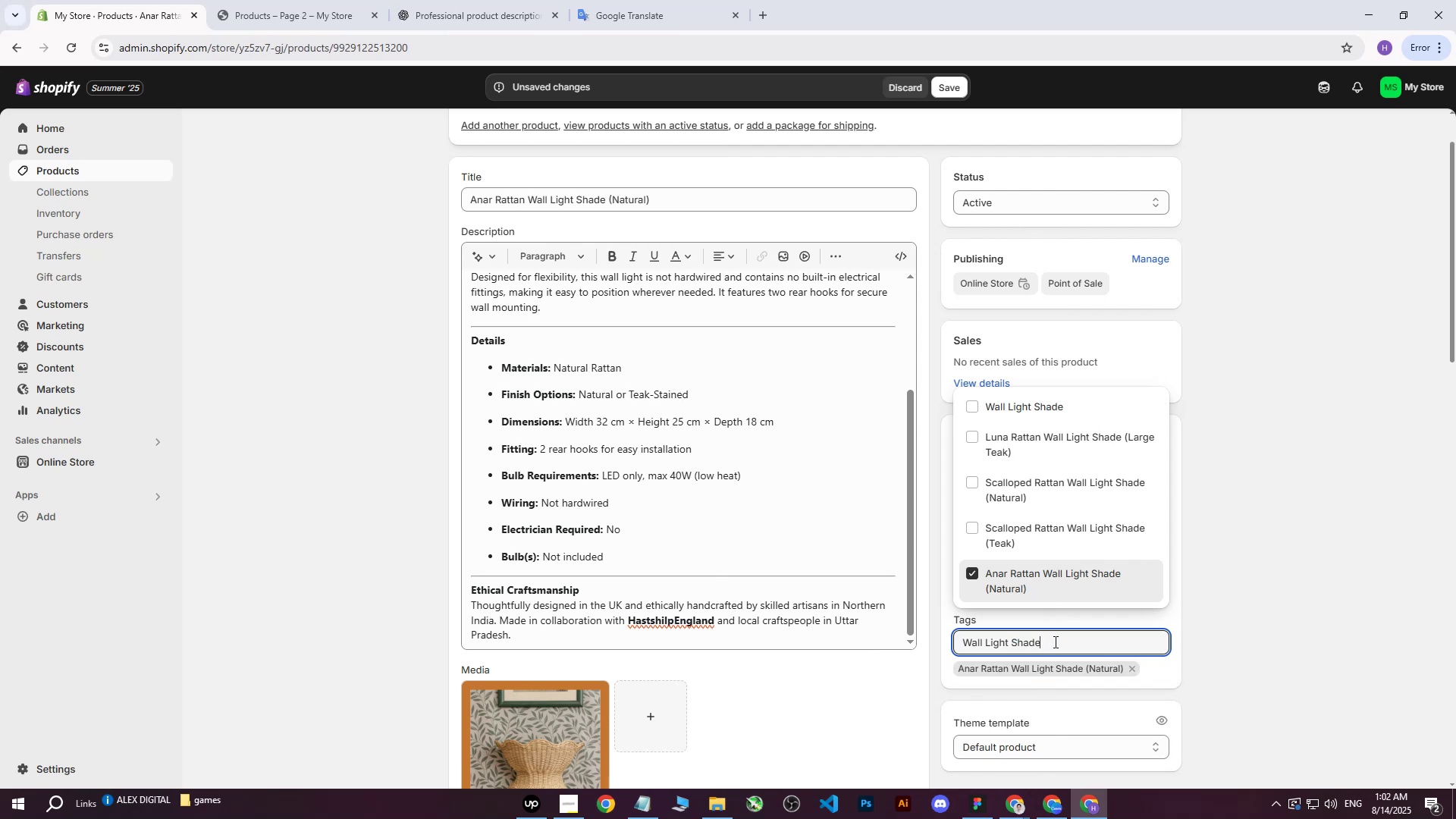 
double_click([1057, 644])
 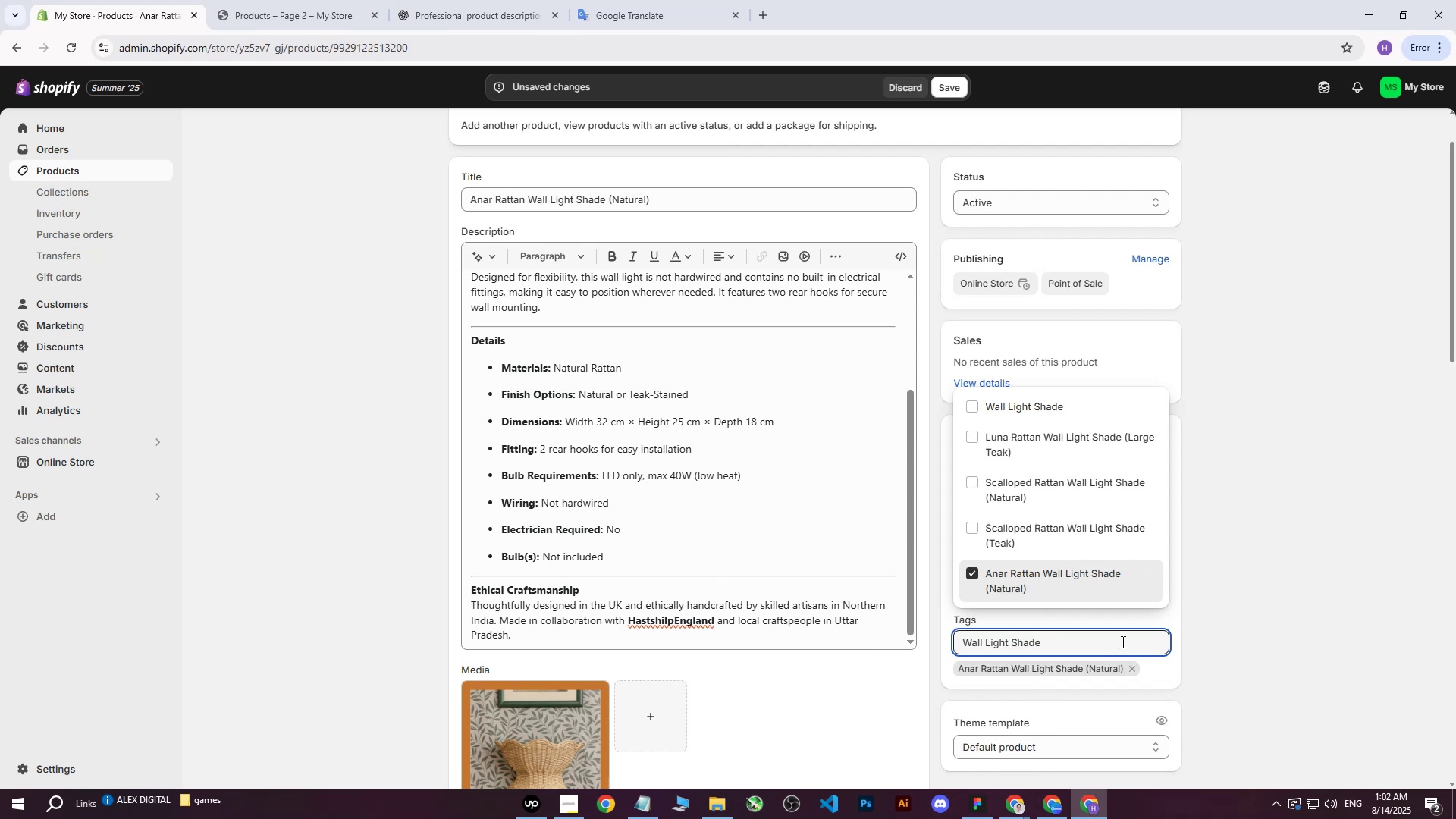 
triple_click([1126, 642])
 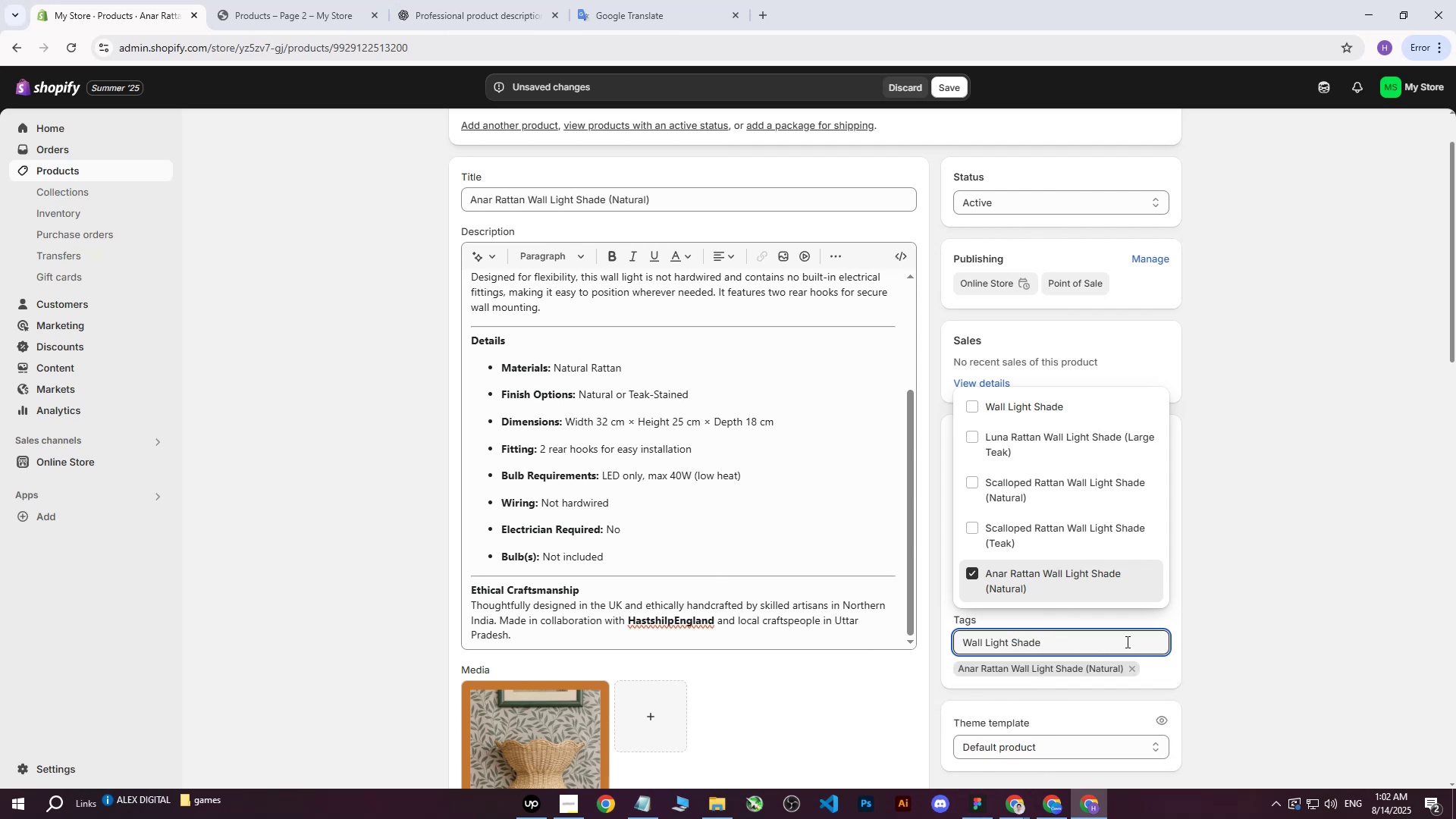 
key(Space)
 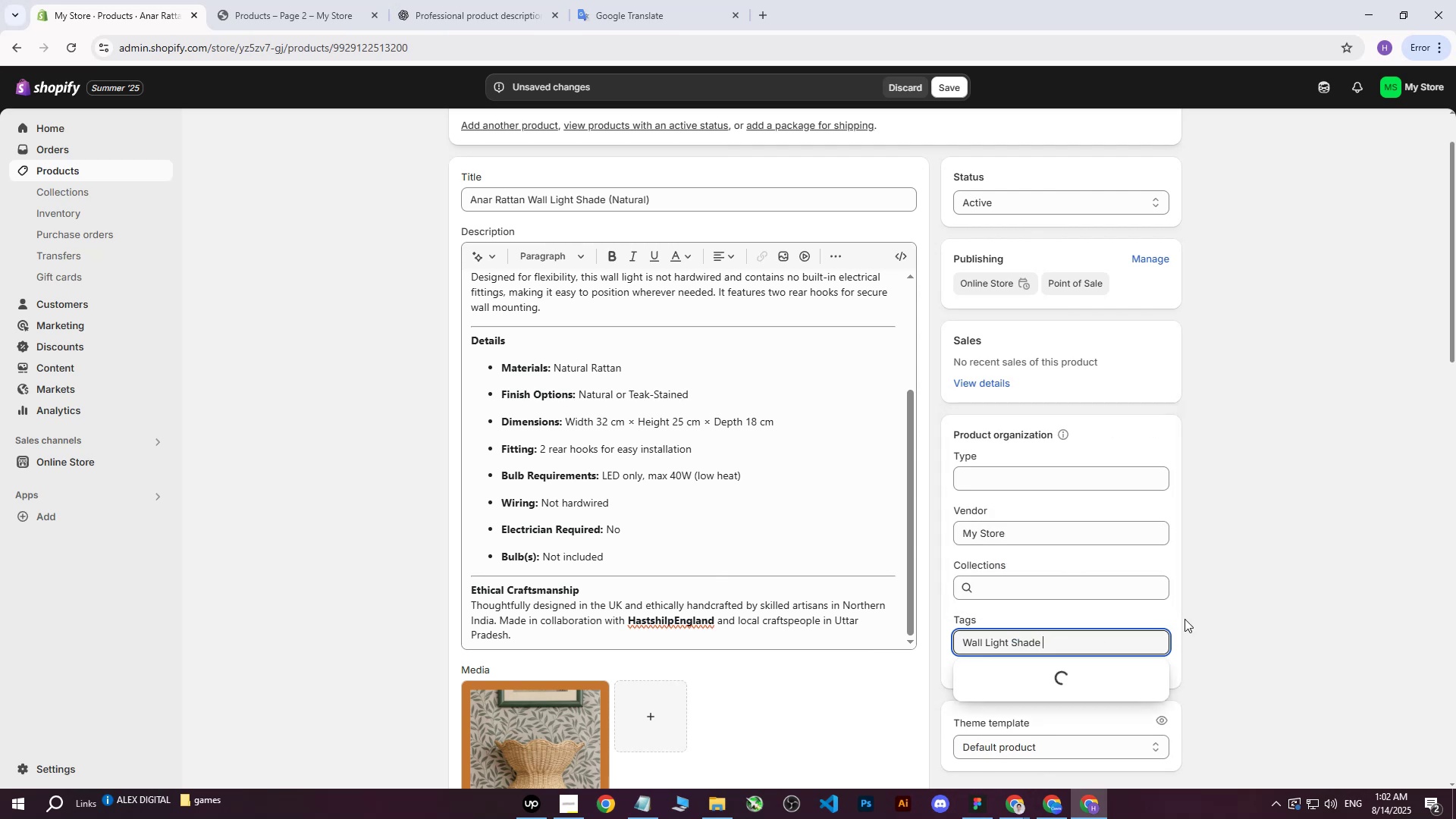 
left_click([1236, 583])
 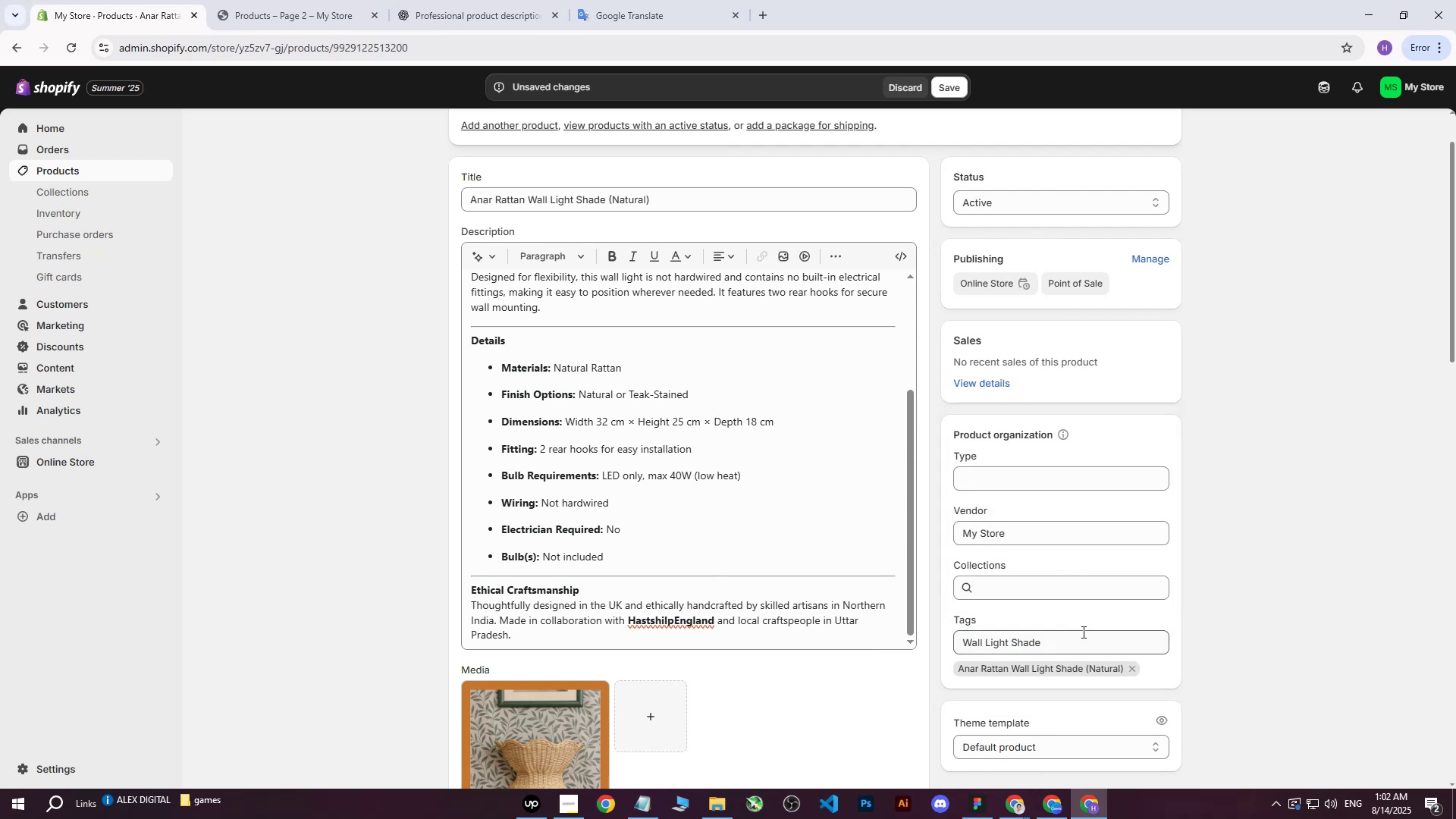 
left_click([1065, 639])
 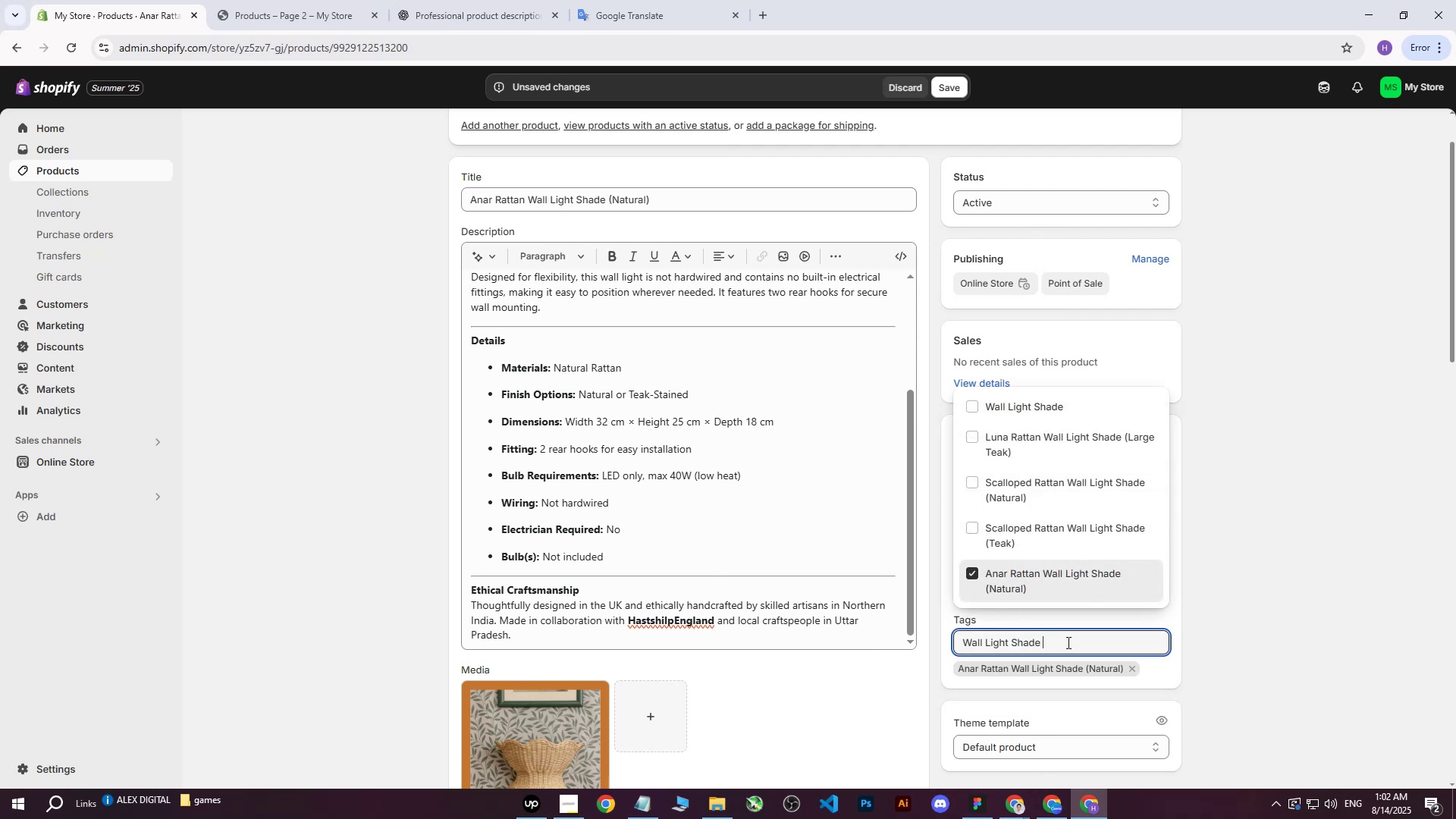 
key(Space)
 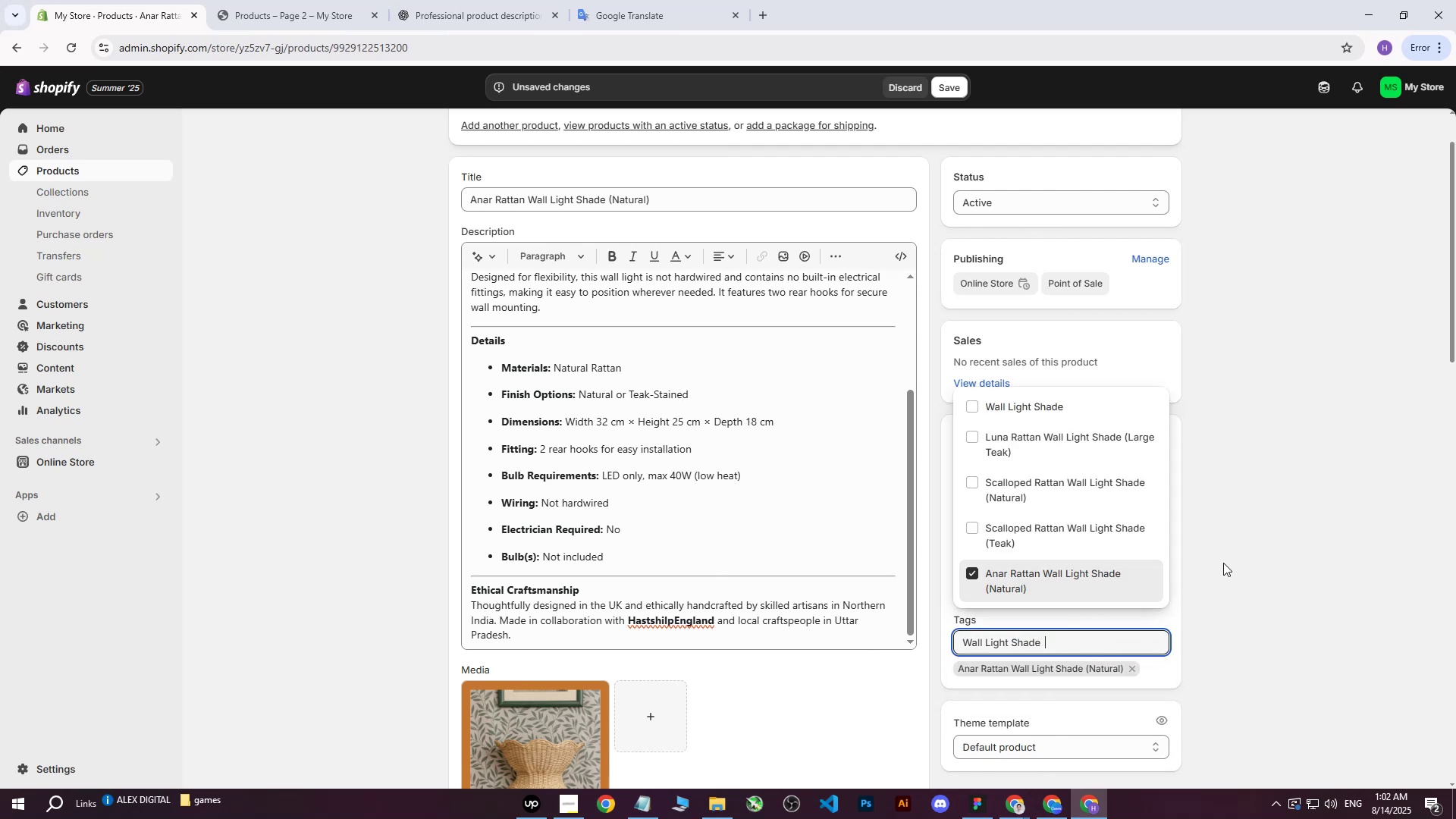 
left_click_drag(start_coordinate=[1072, 638], to_coordinate=[1110, 648])
 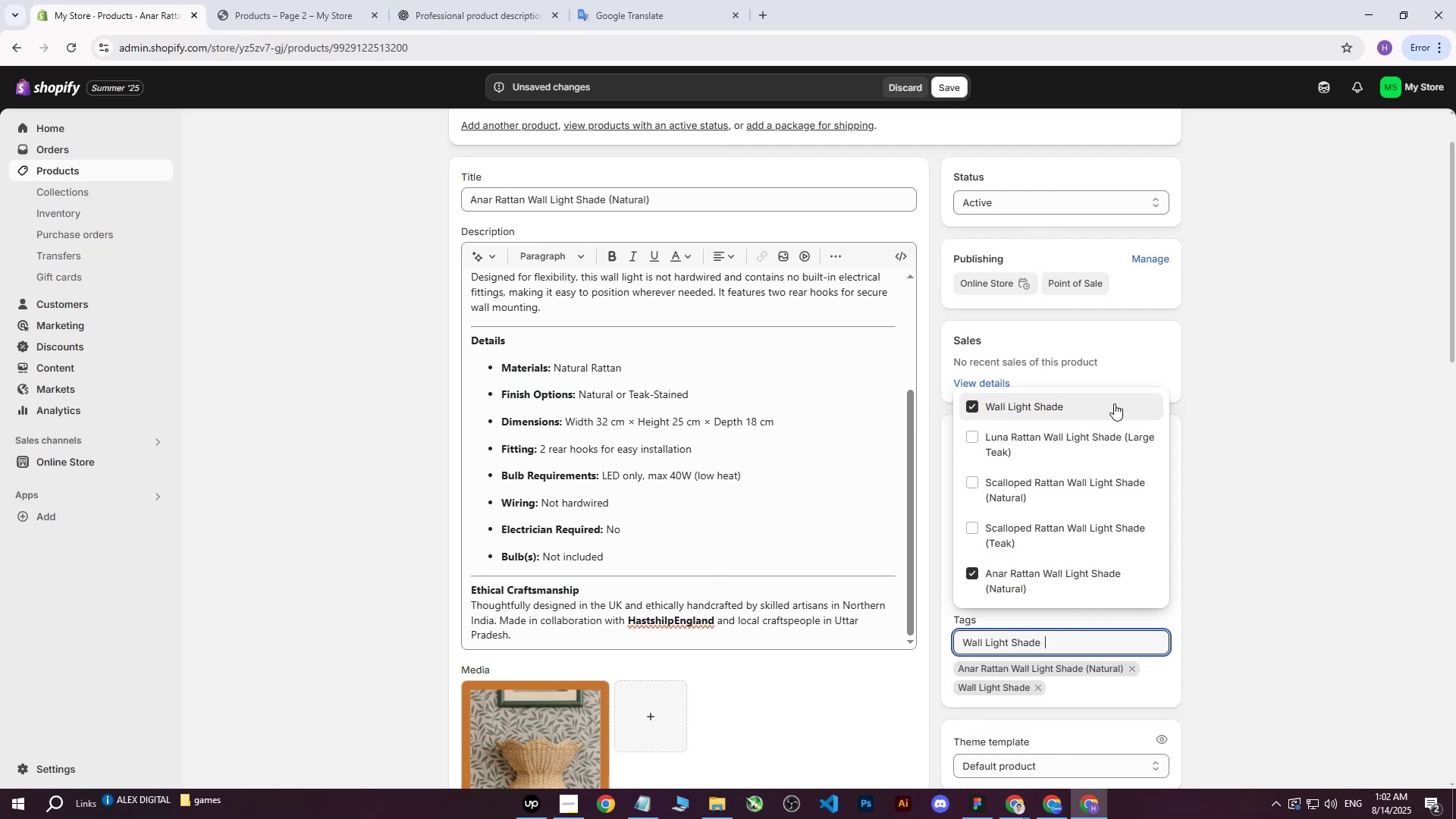 
double_click([1285, 381])
 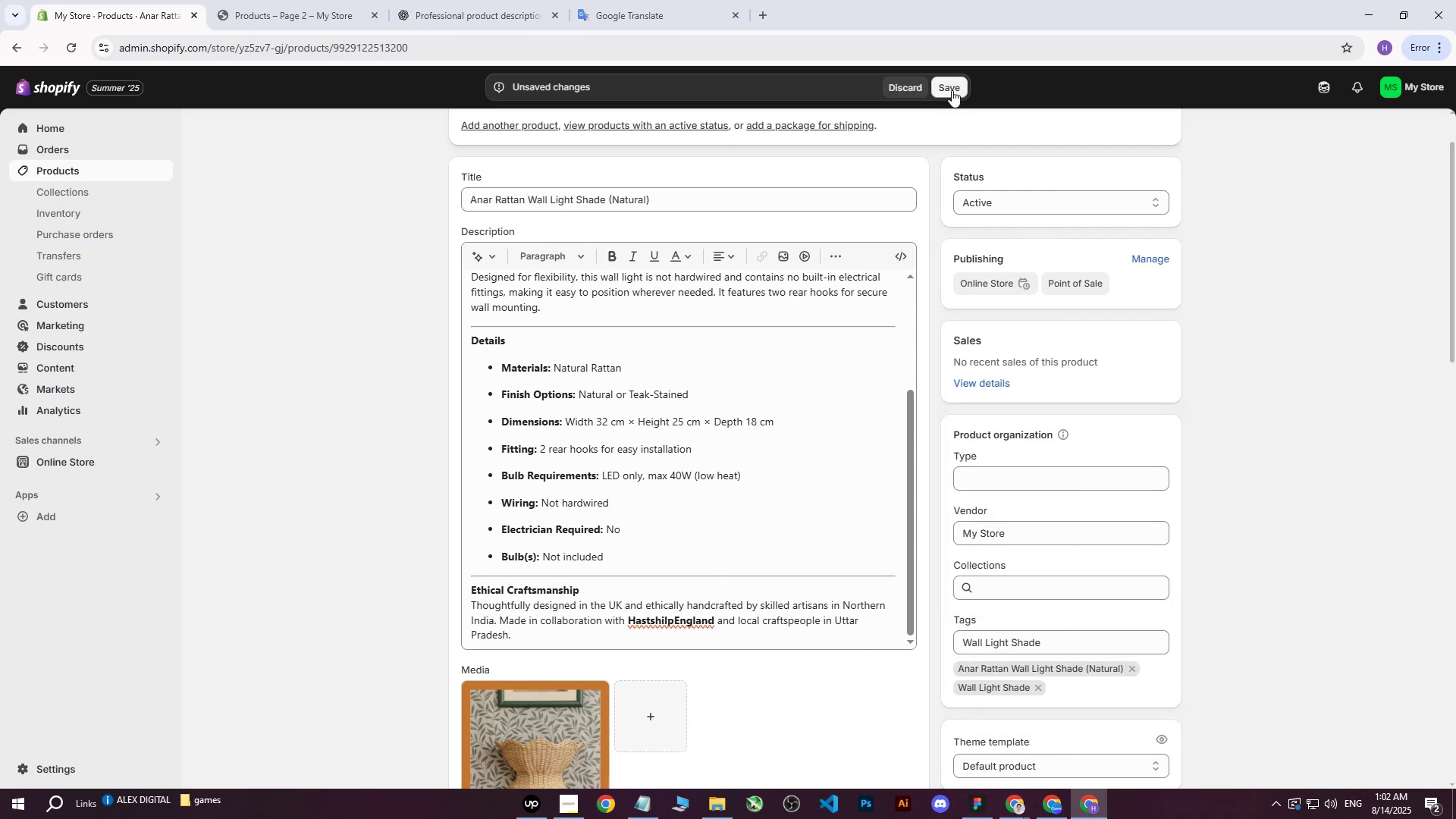 
scroll: coordinate [712, 559], scroll_direction: up, amount: 7.0
 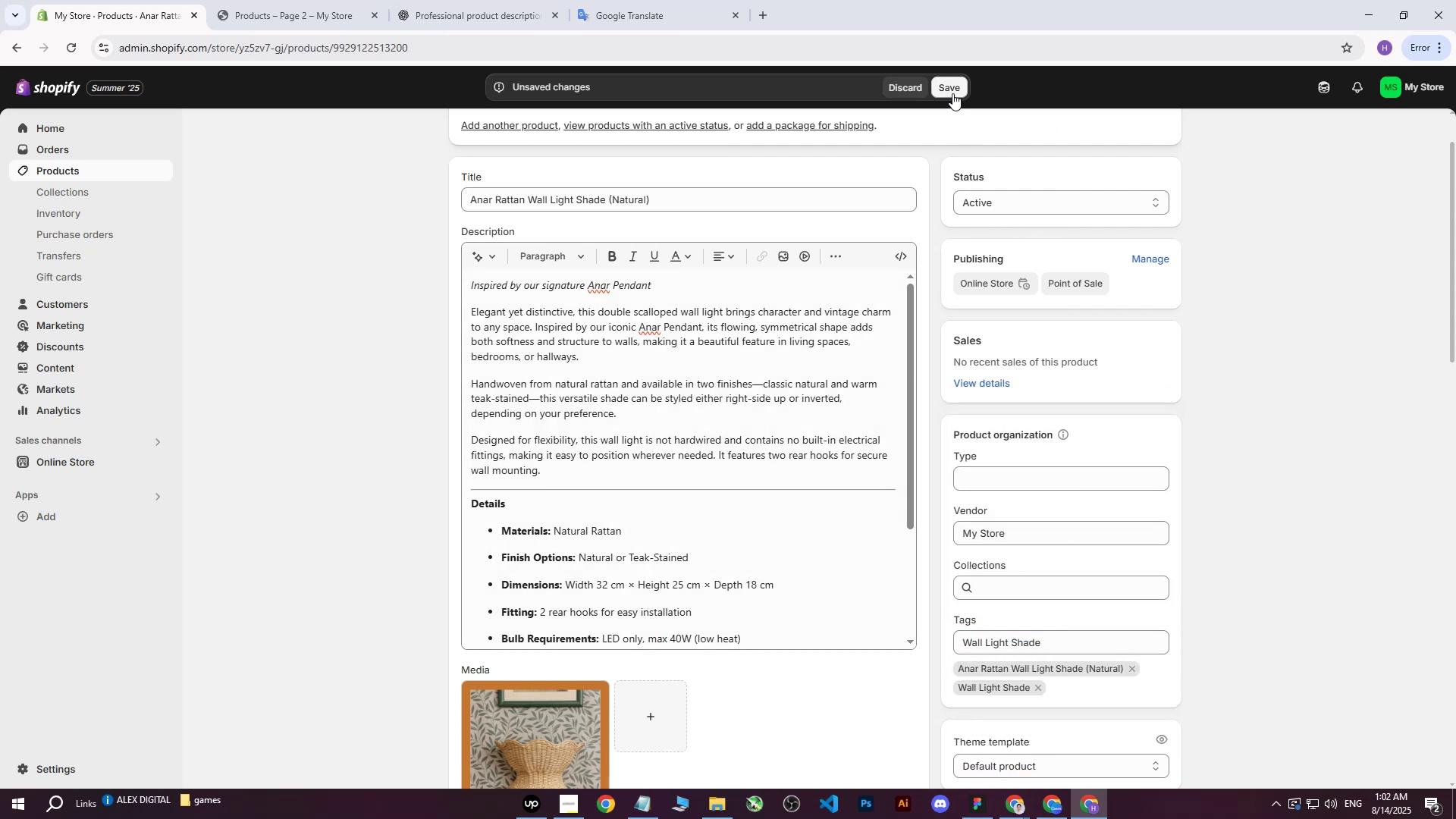 
left_click([952, 93])
 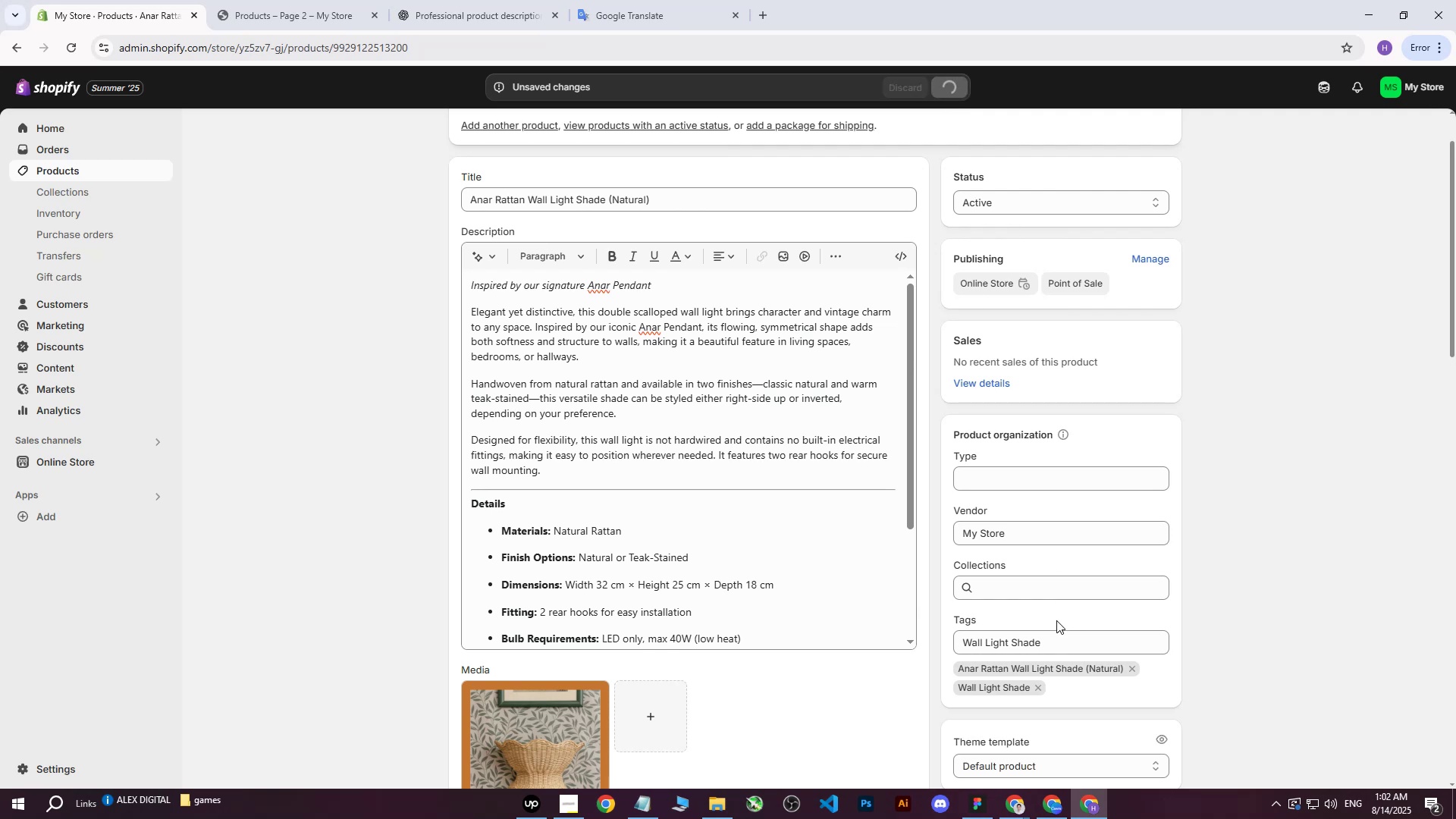 
left_click([526, 802])
 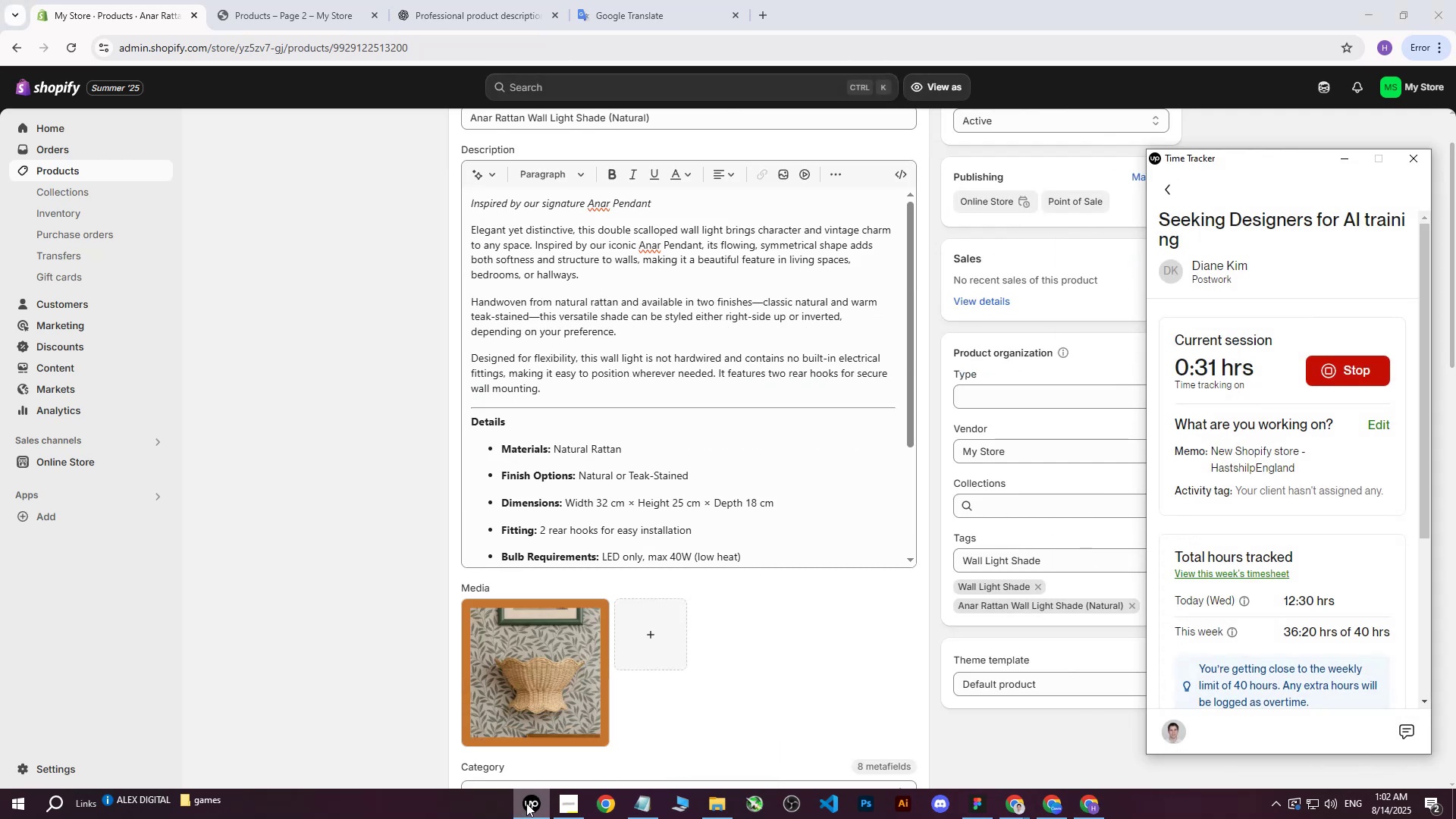 
wait(7.43)
 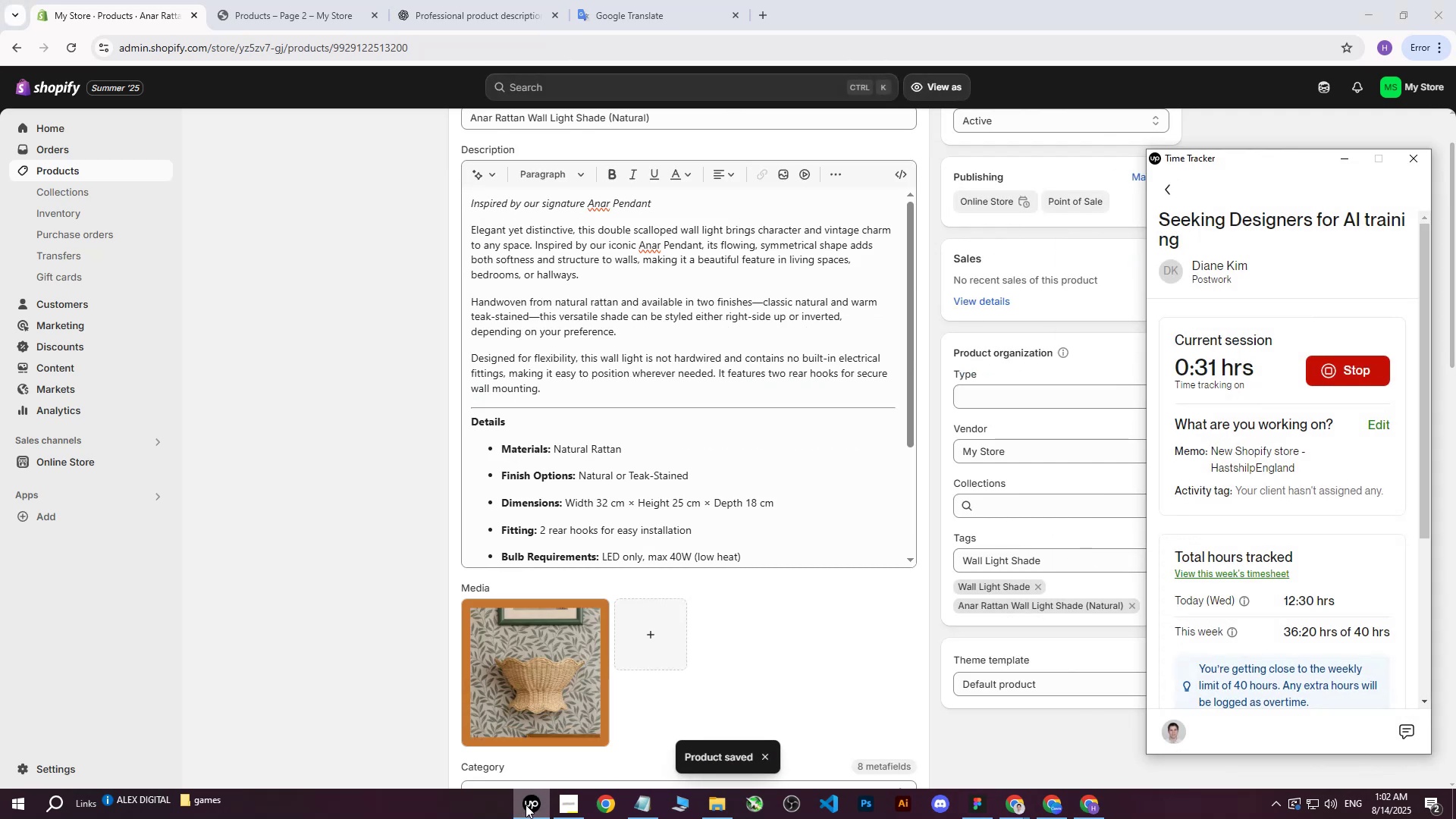 
left_click([526, 803])
 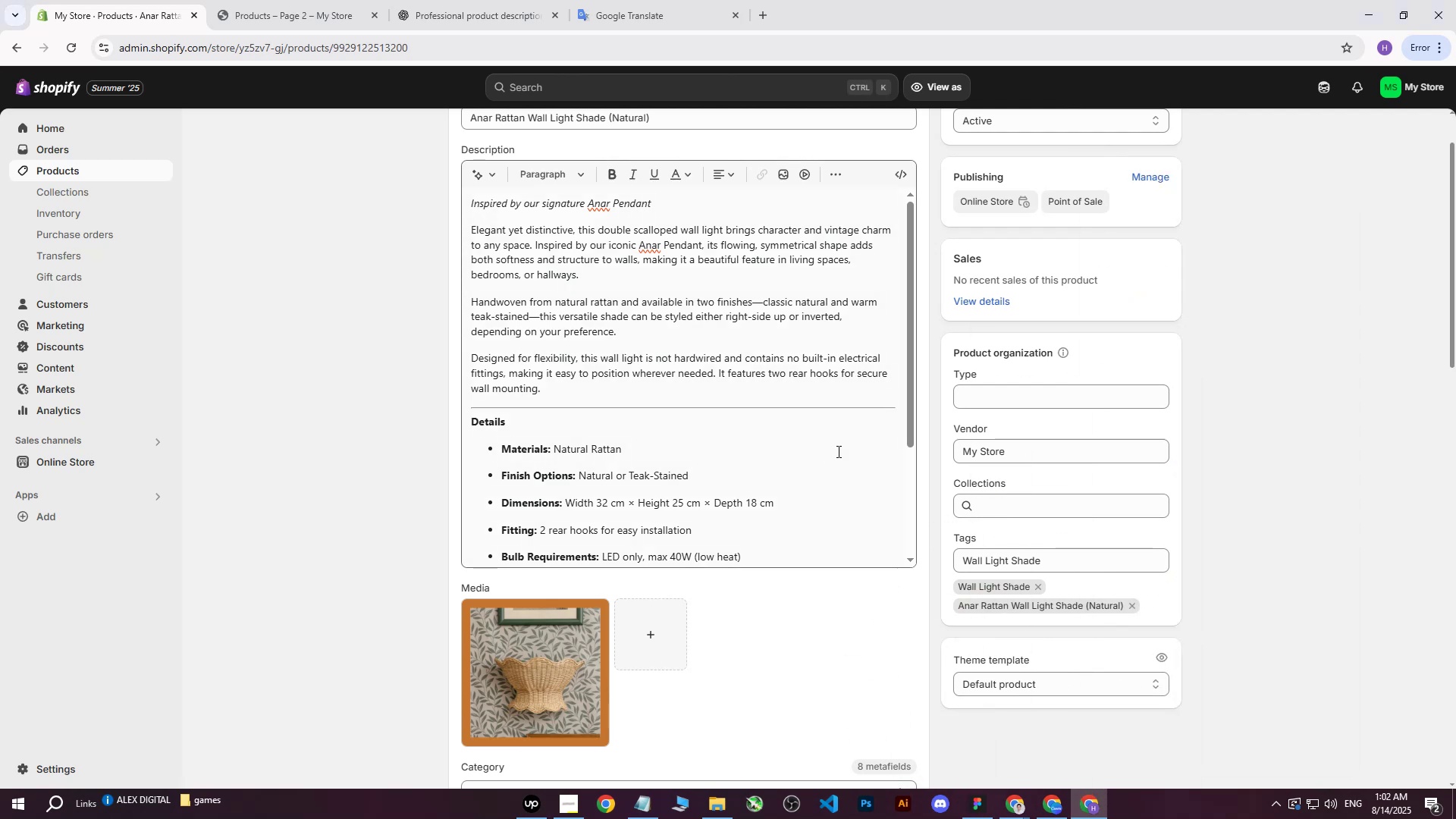 
scroll: coordinate [756, 583], scroll_direction: down, amount: 12.0
 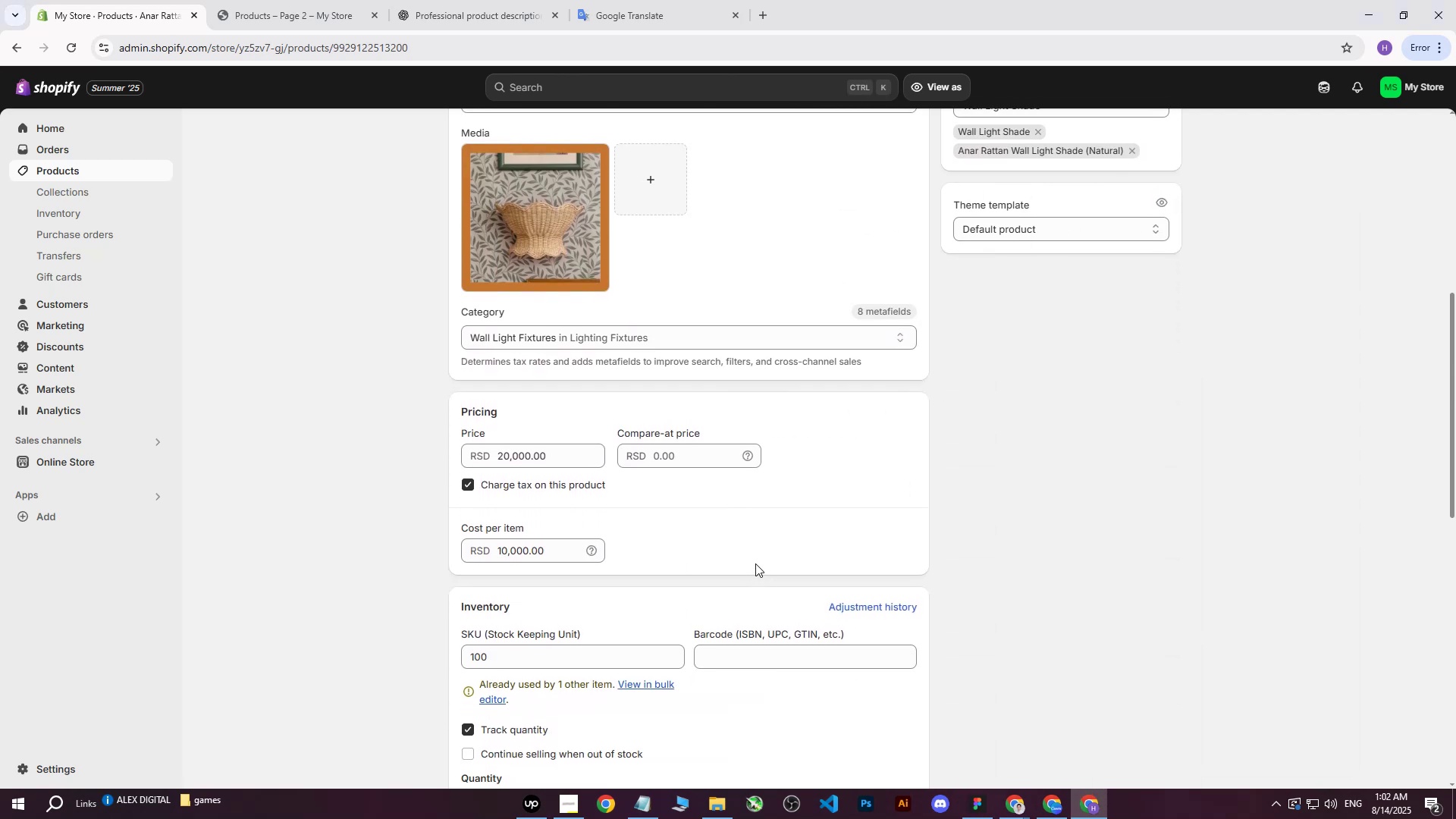 
scroll: coordinate [754, 563], scroll_direction: up, amount: 11.0
 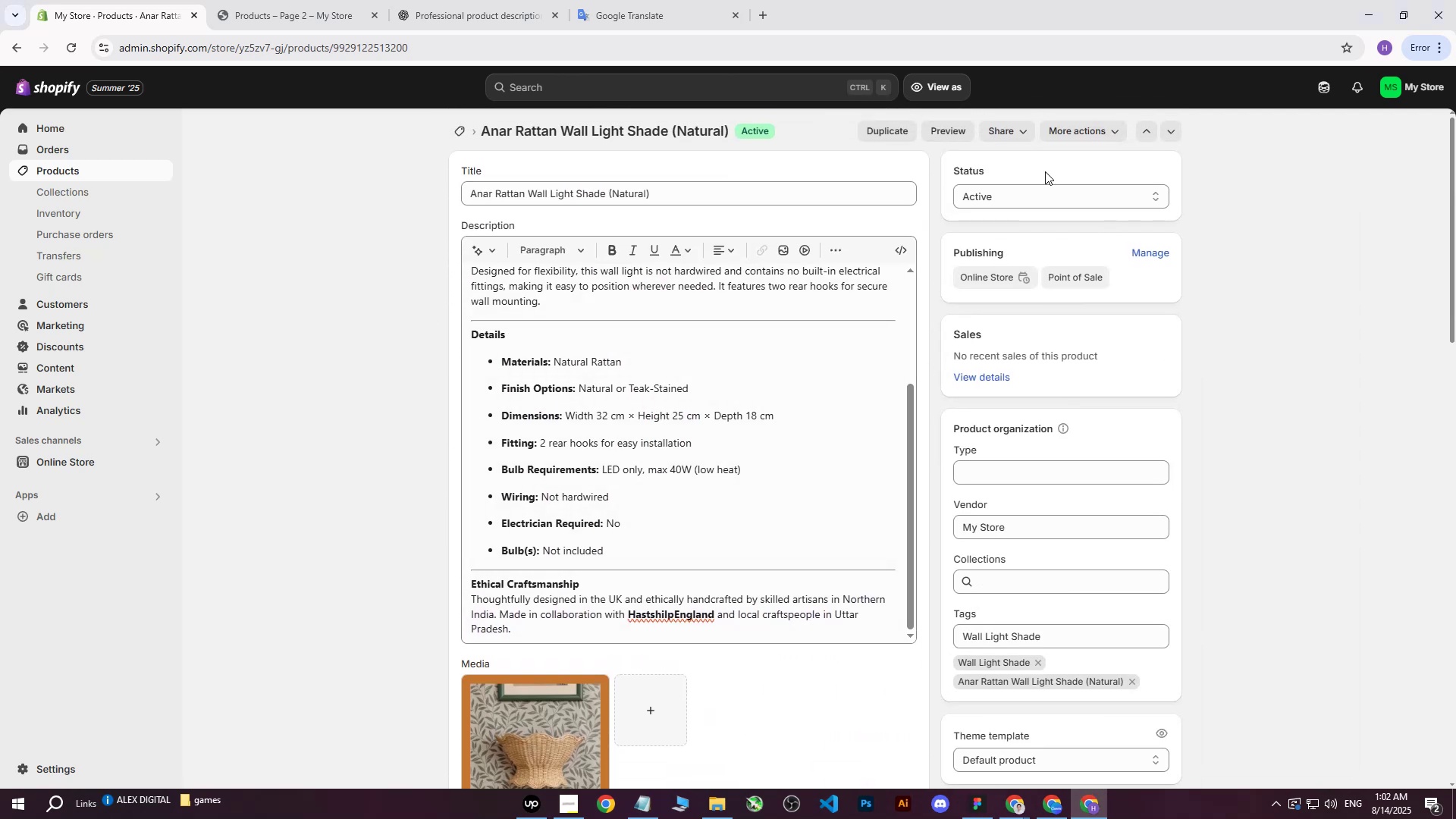 
scroll: coordinate [779, 690], scroll_direction: down, amount: 5.0
 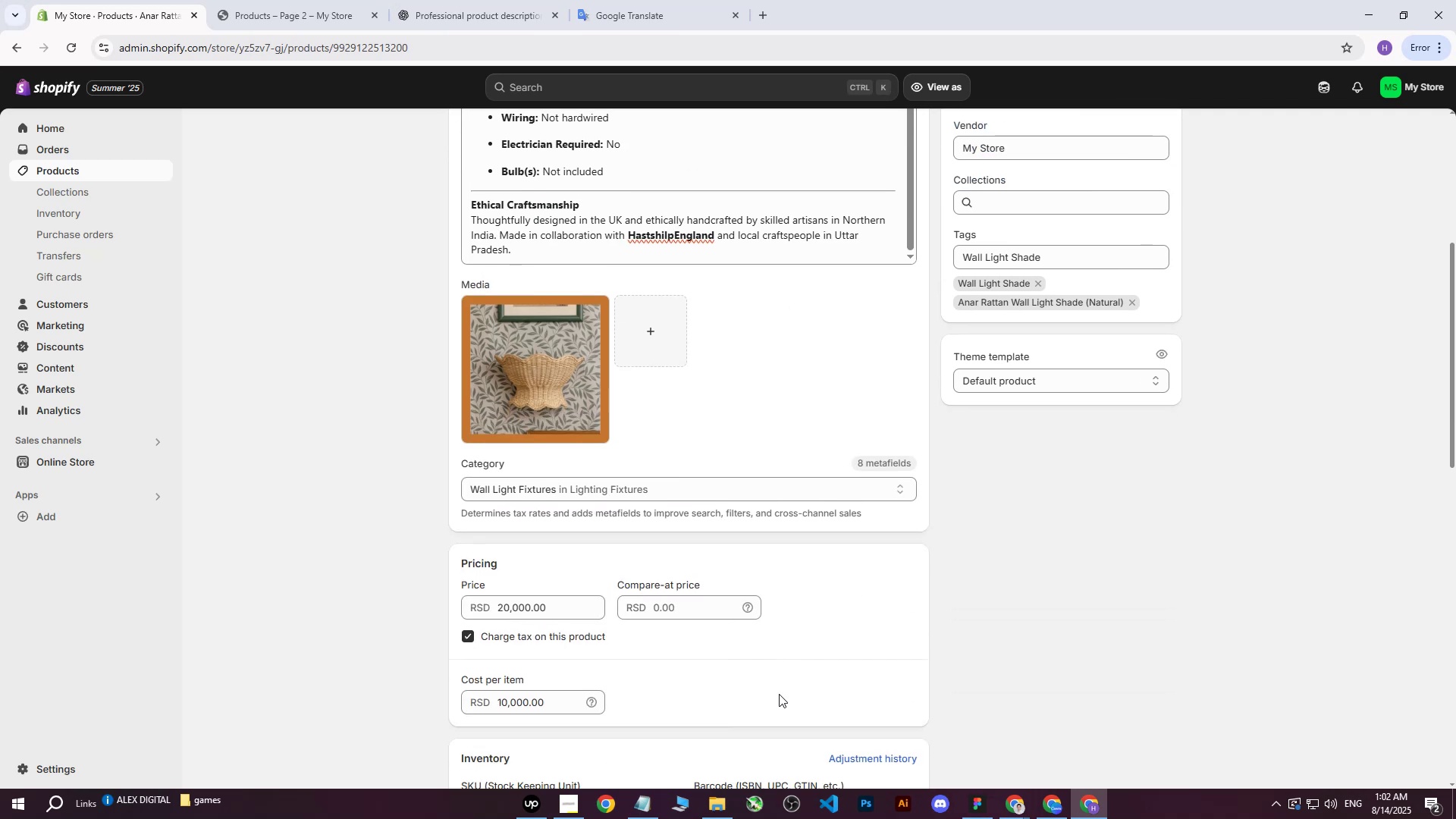 
scroll: coordinate [406, 523], scroll_direction: up, amount: 4.0
 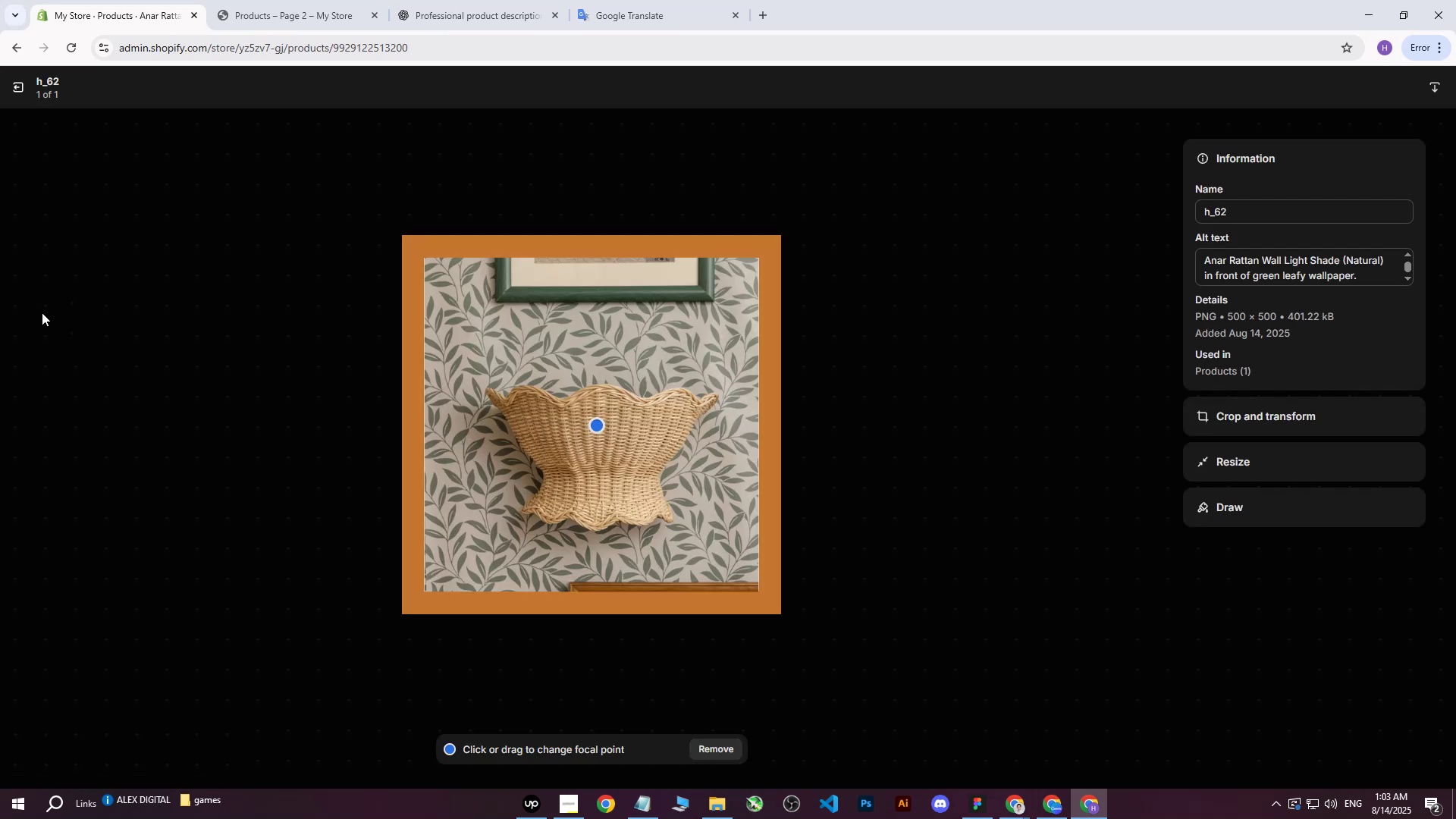 
left_click([18, 91])
 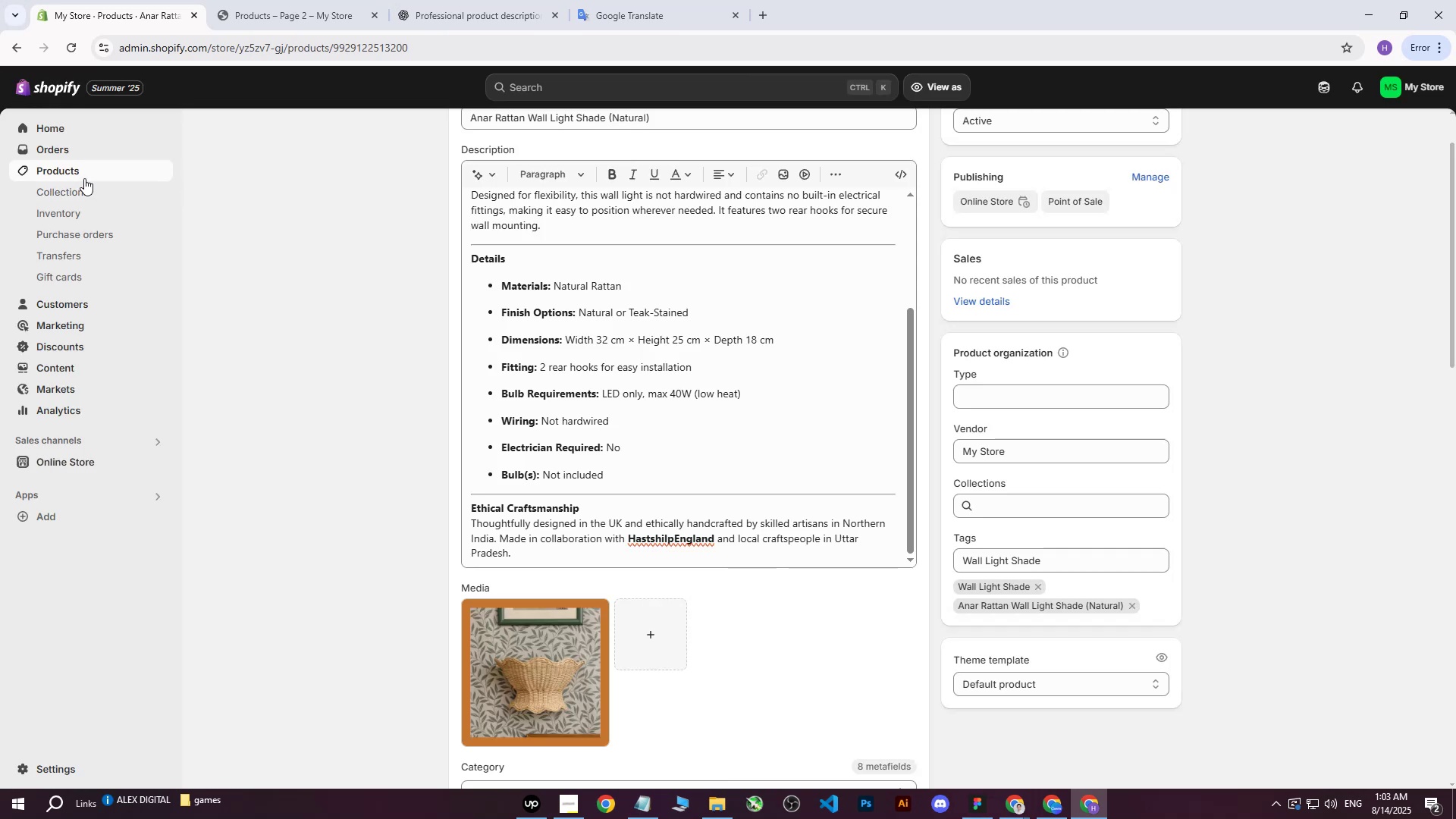 
left_click([80, 172])
 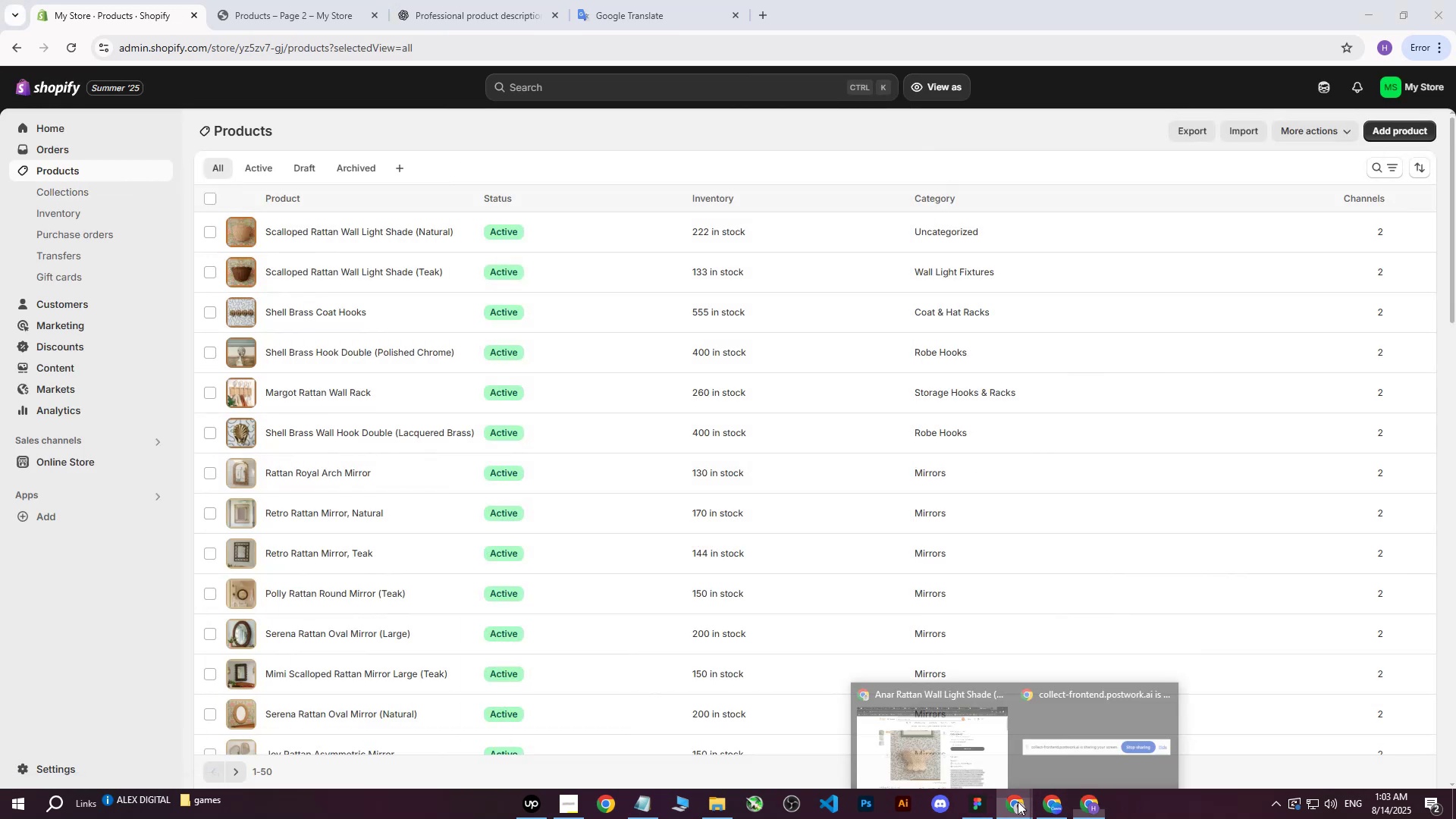 
double_click([889, 724])
 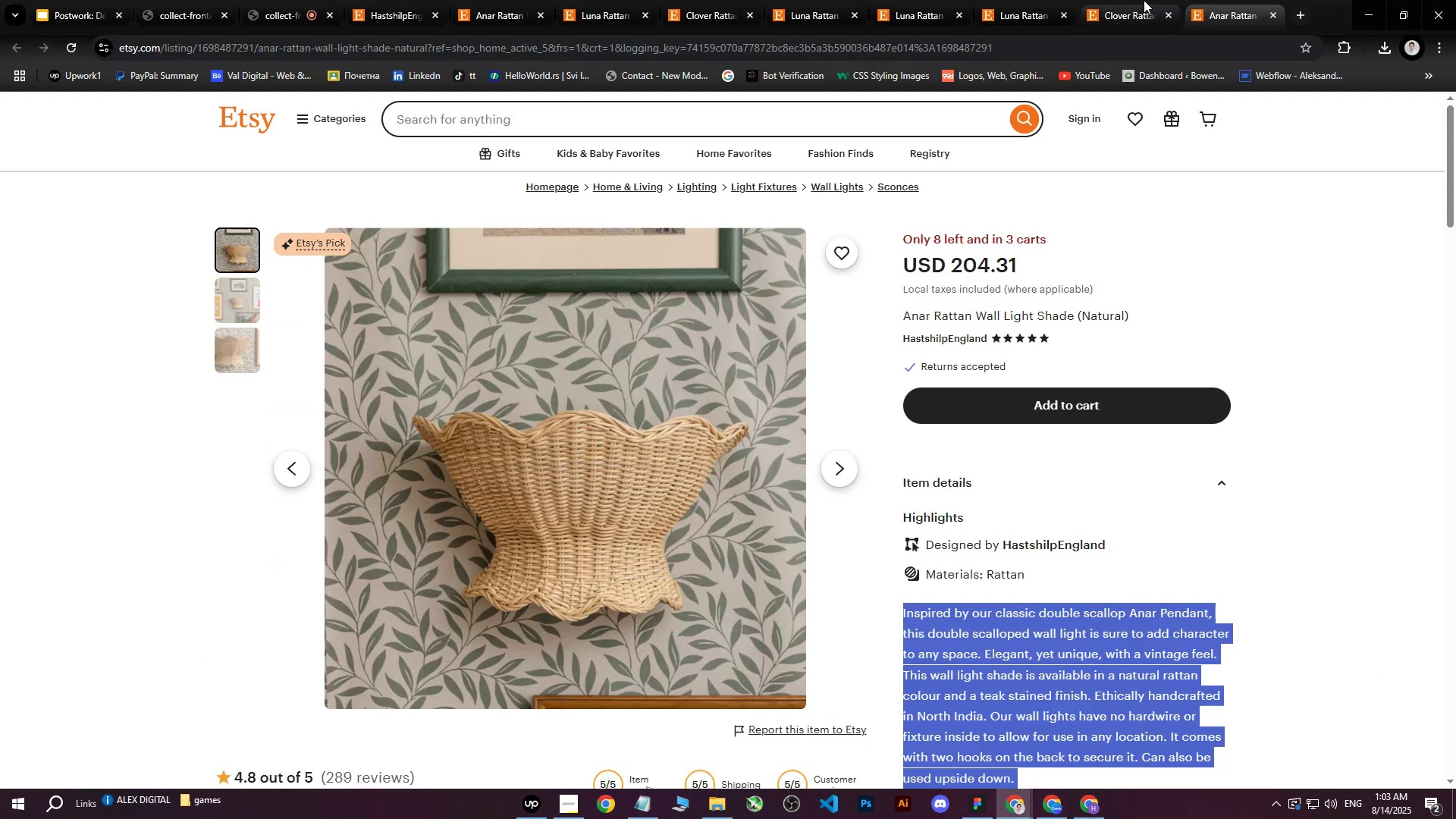 
left_click([1119, 0])
 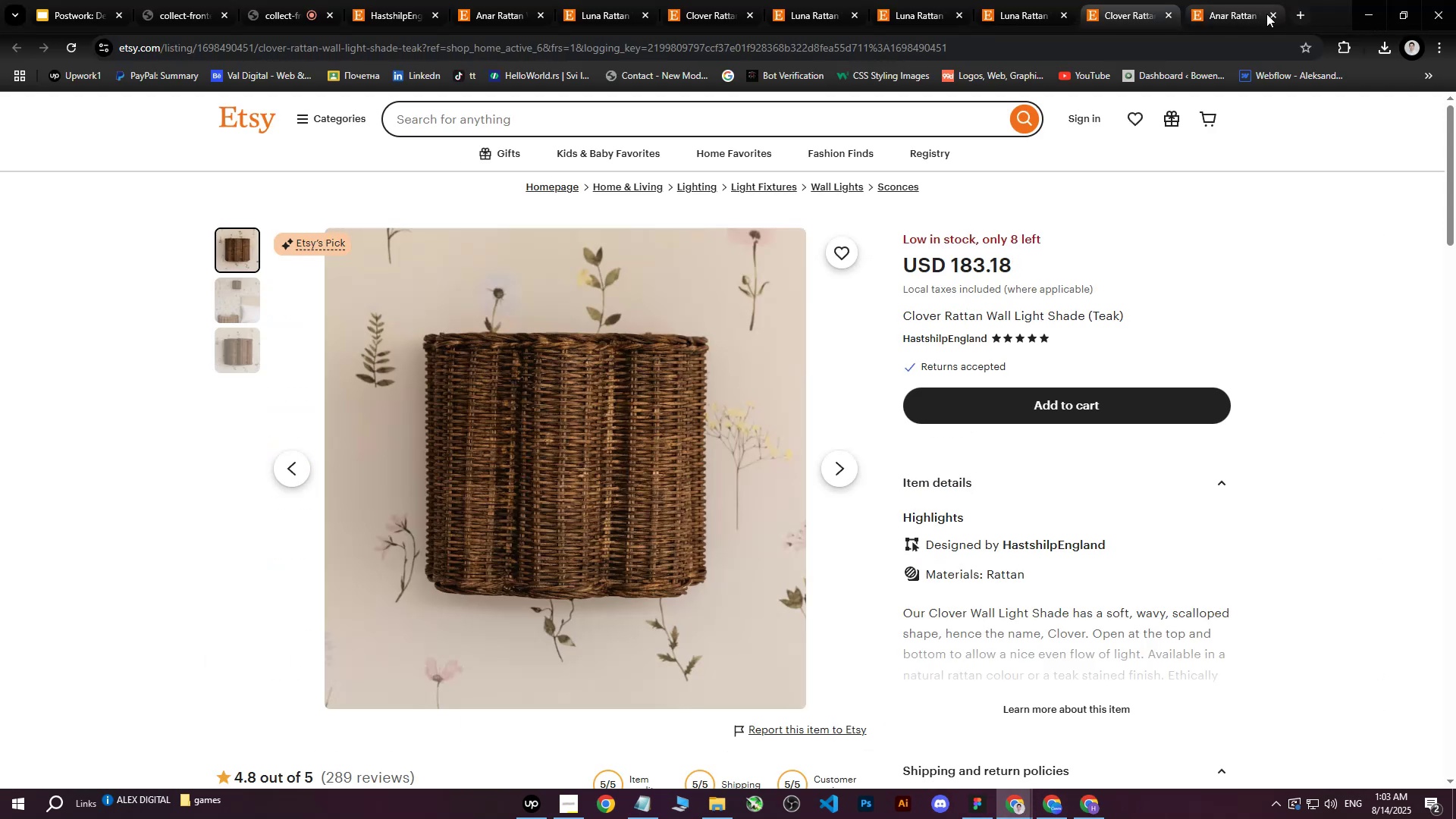 
left_click([1269, 14])
 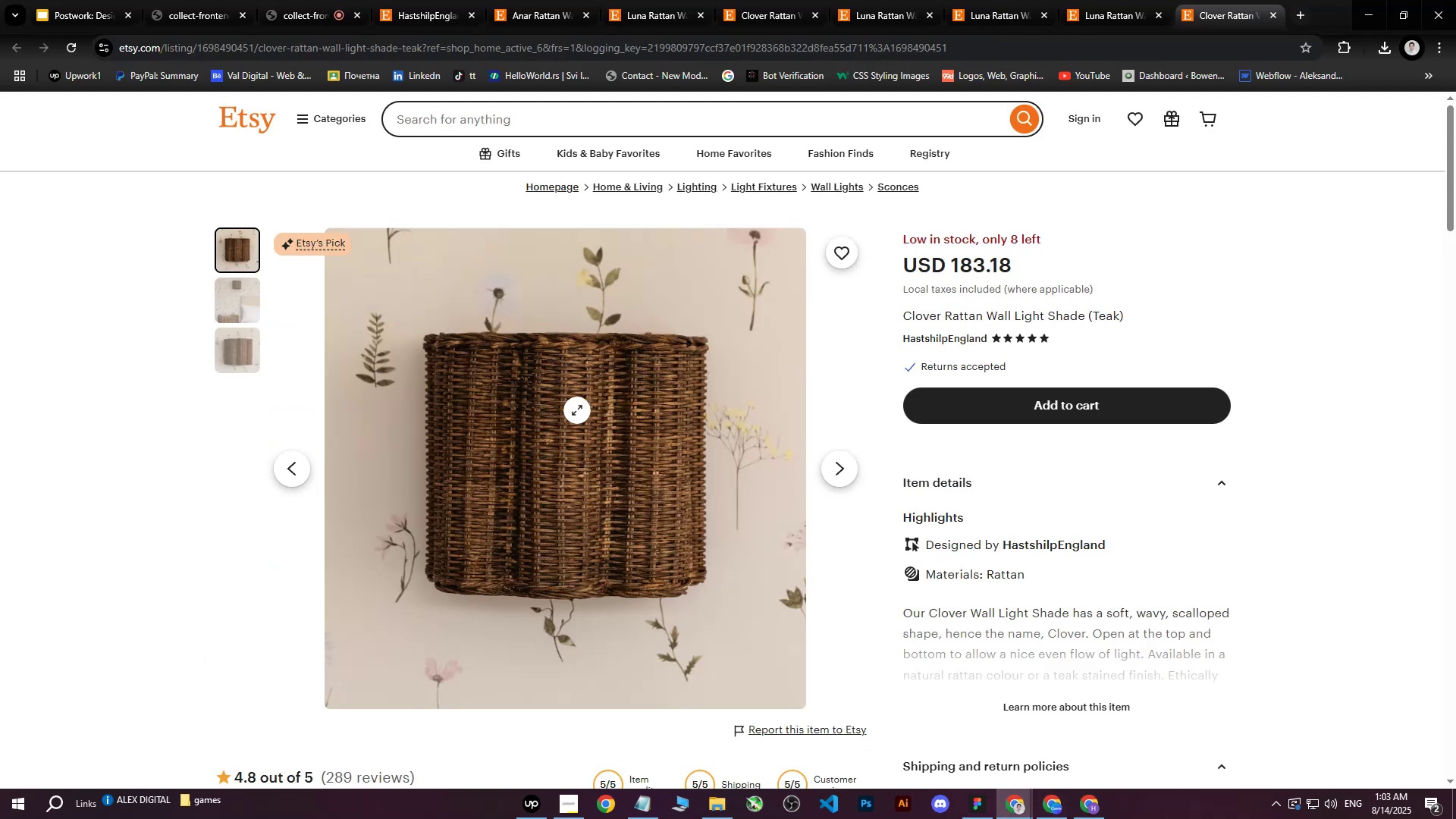 
right_click([576, 411])
 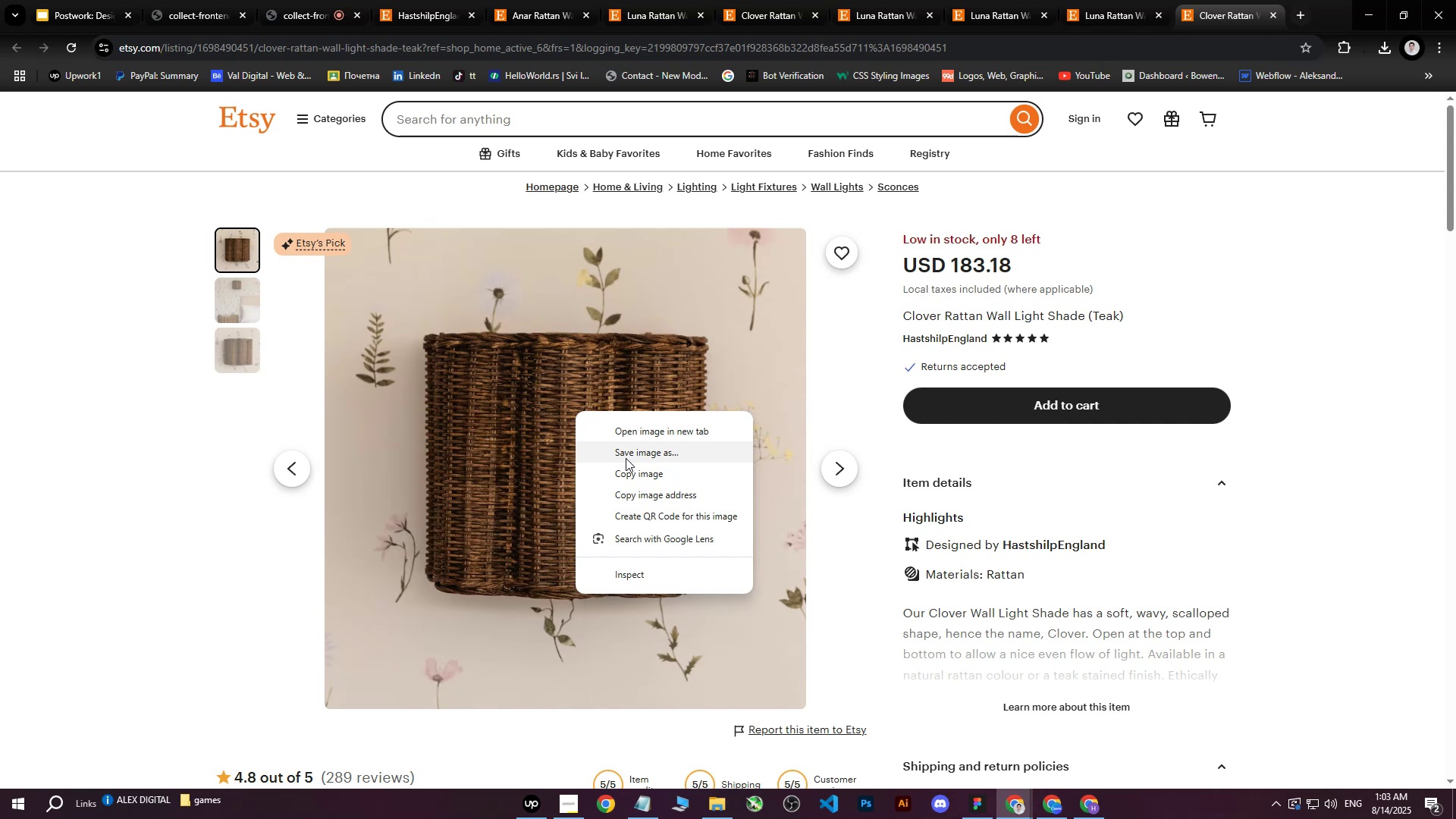 
left_click([626, 458])
 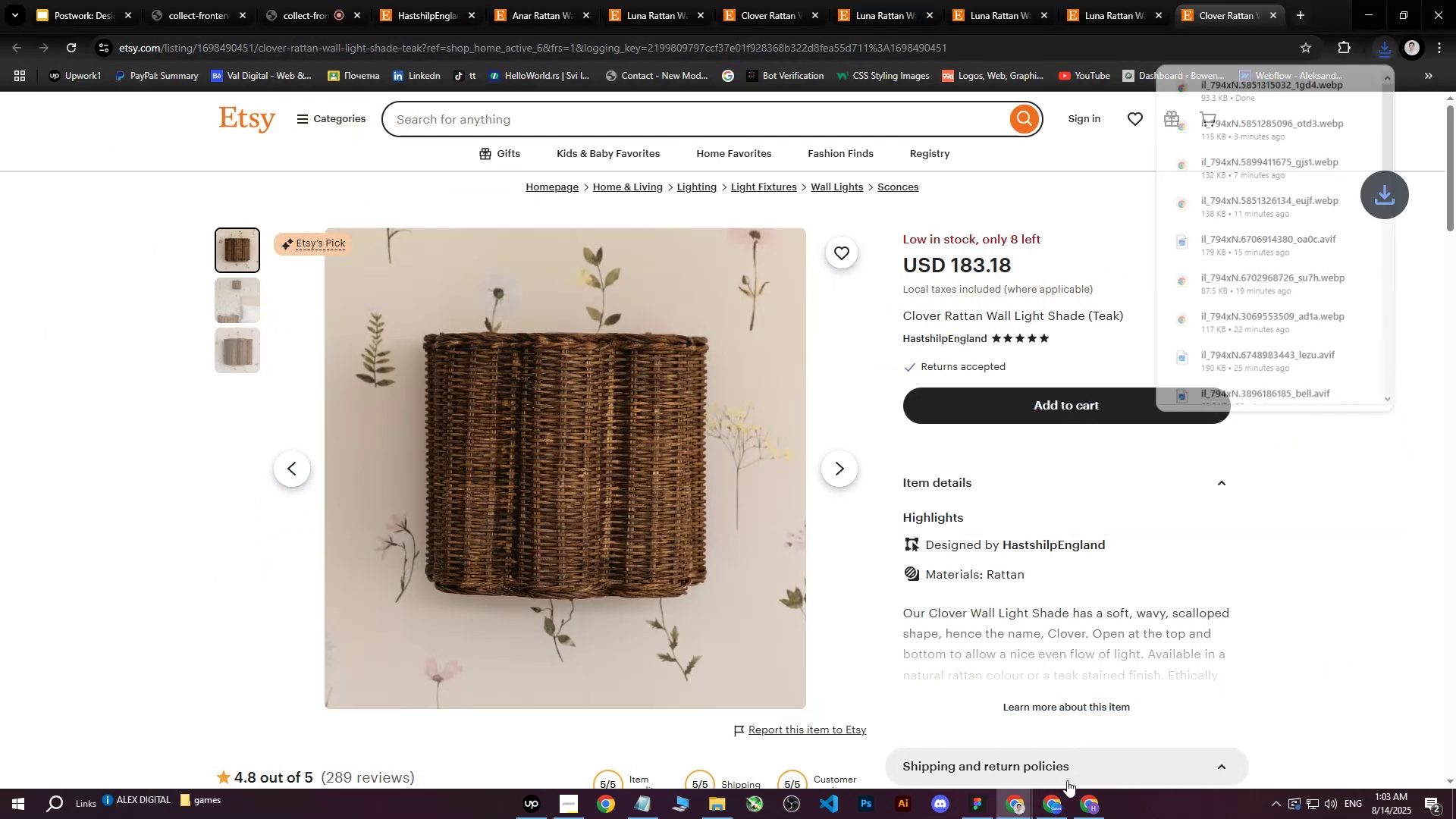 
left_click([1090, 809])
 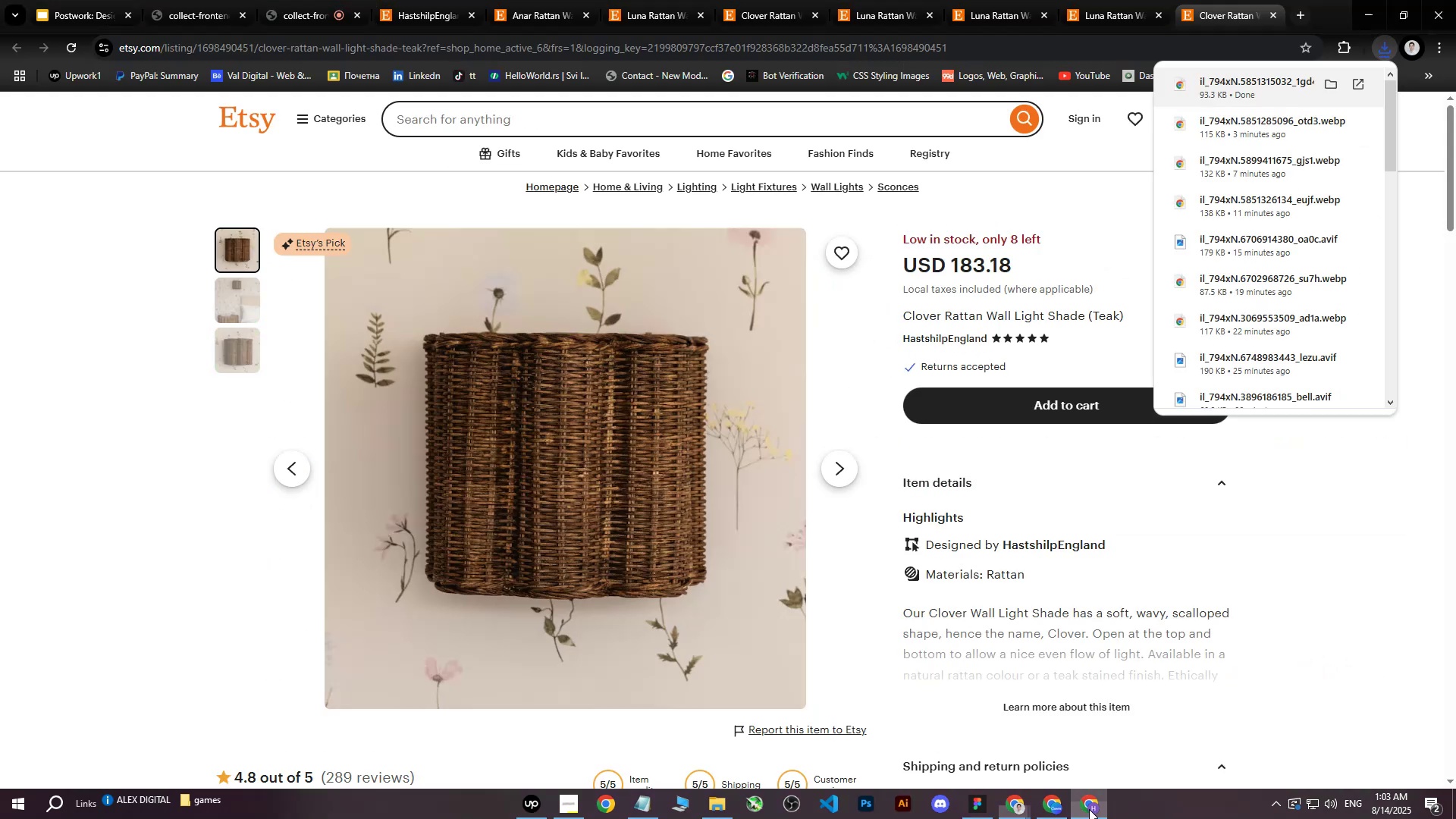 
double_click([1053, 809])
 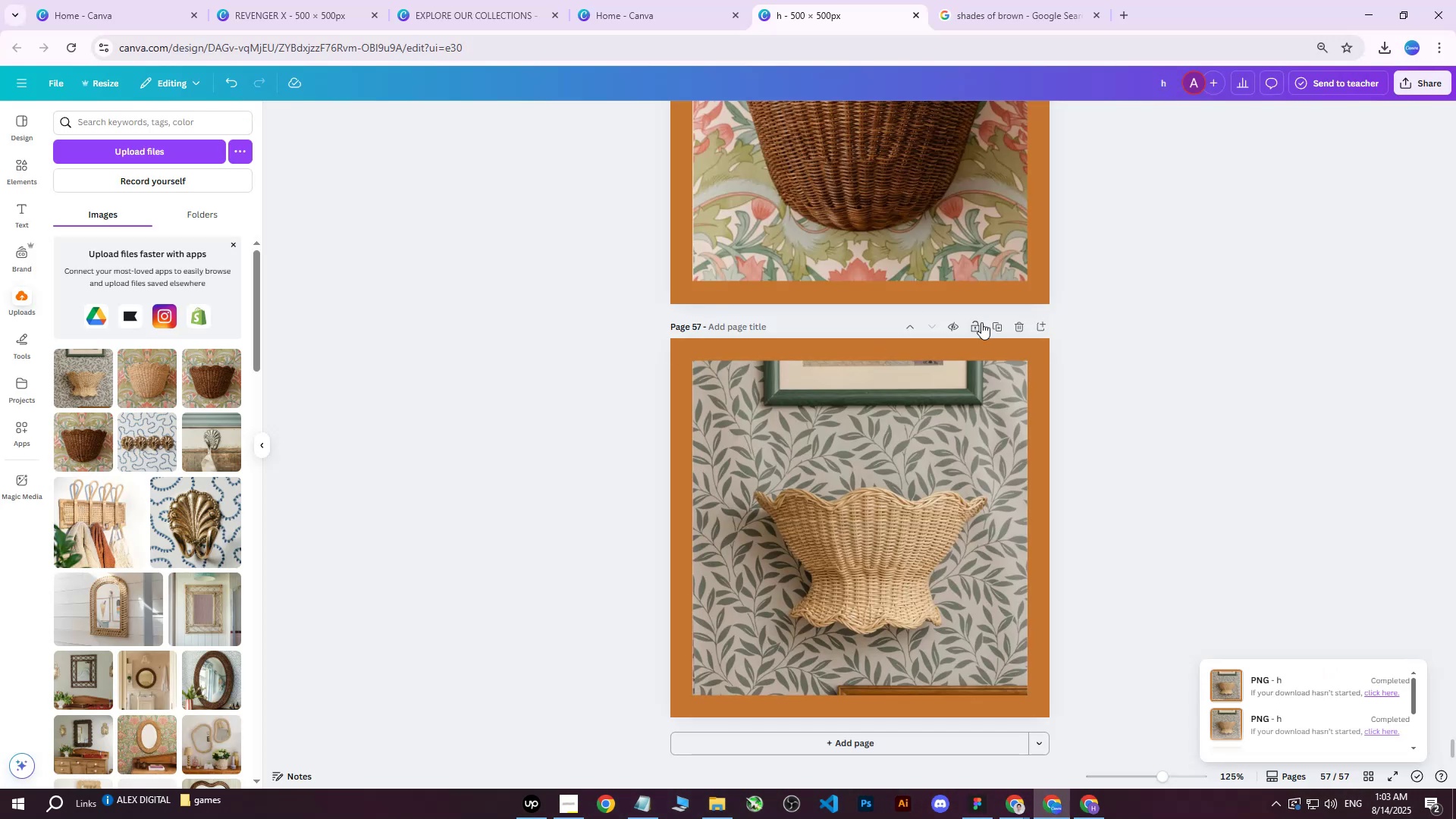 
left_click([1001, 324])
 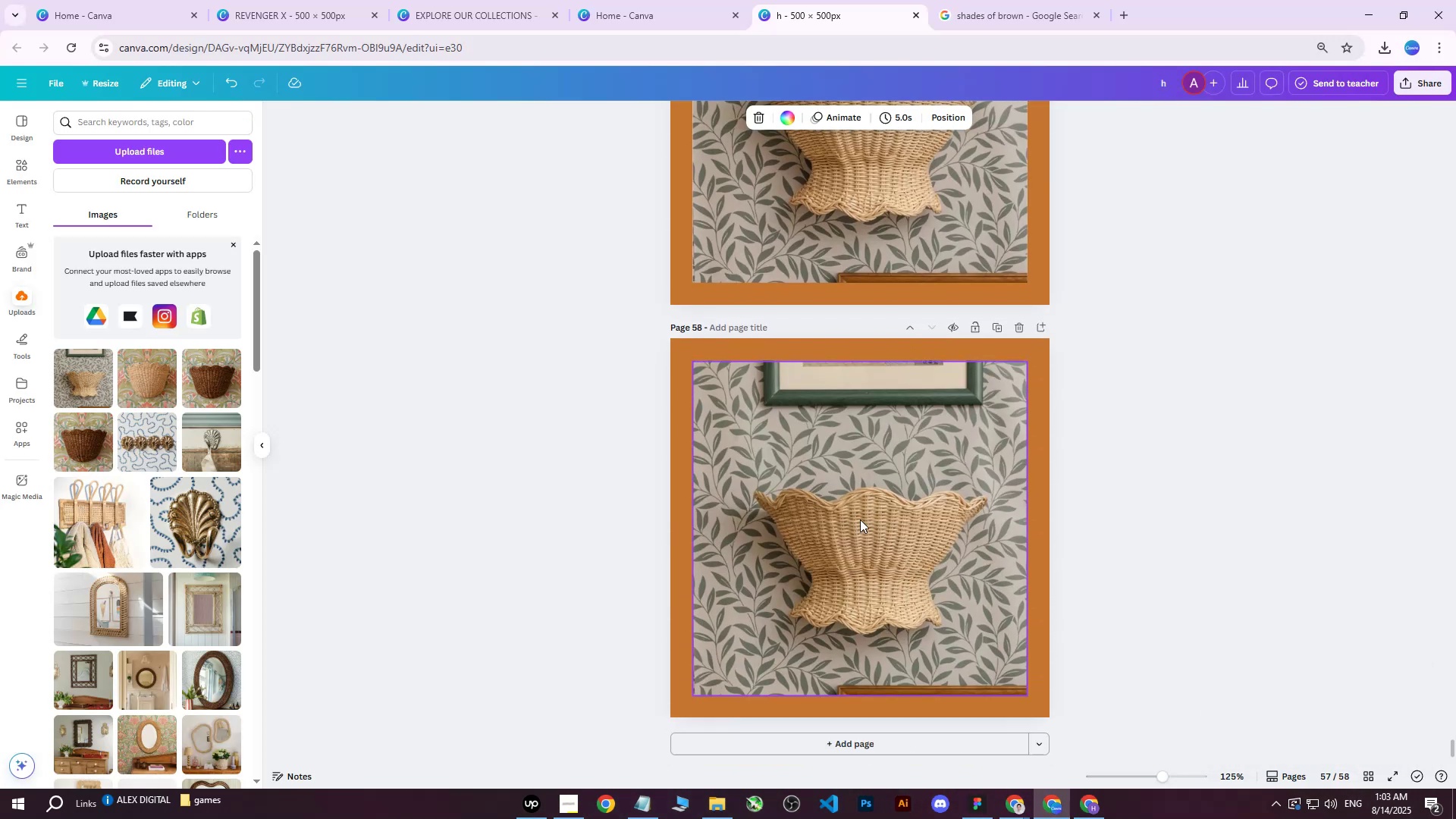 
left_click([854, 532])
 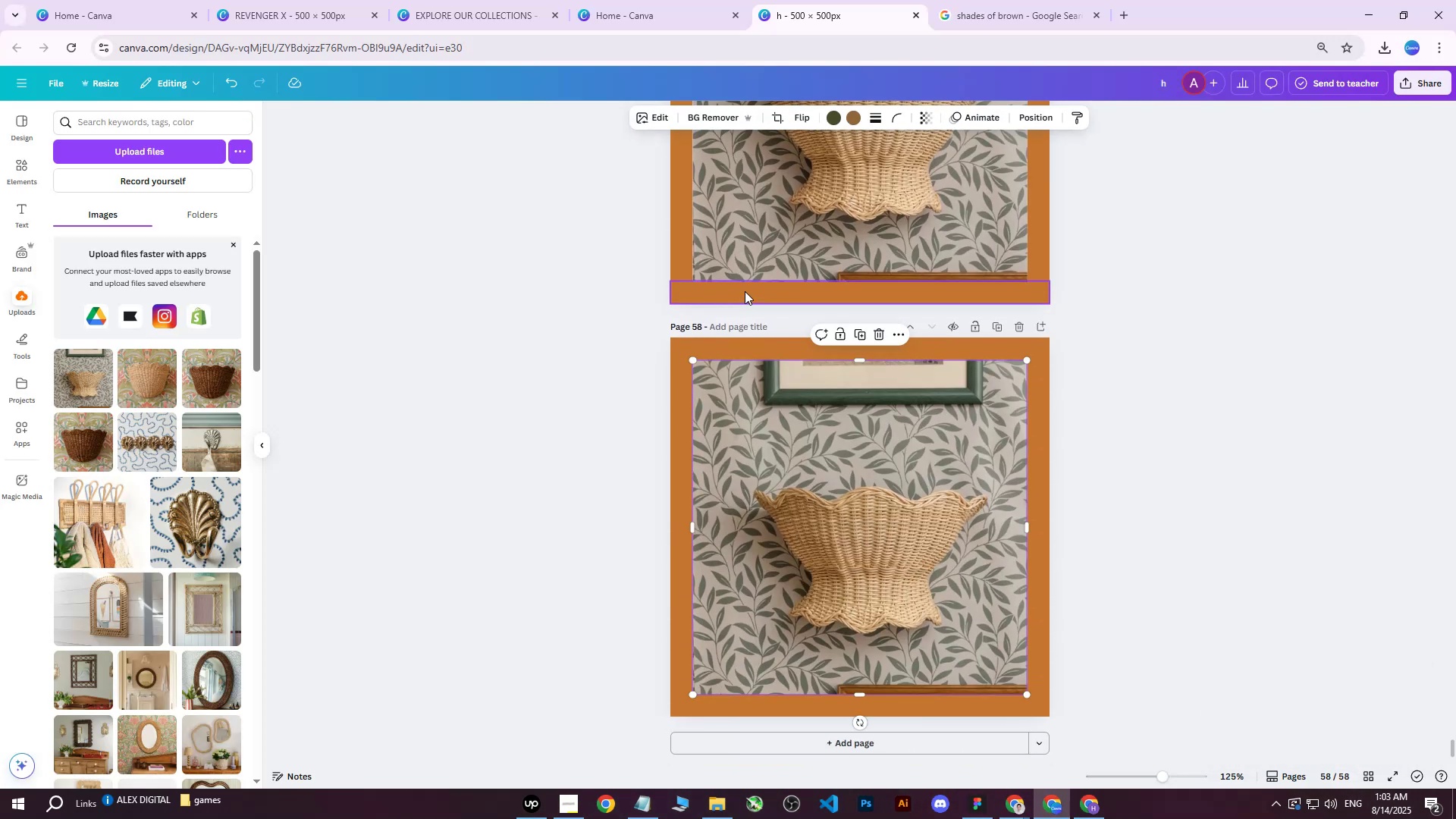 
key(Delete)
 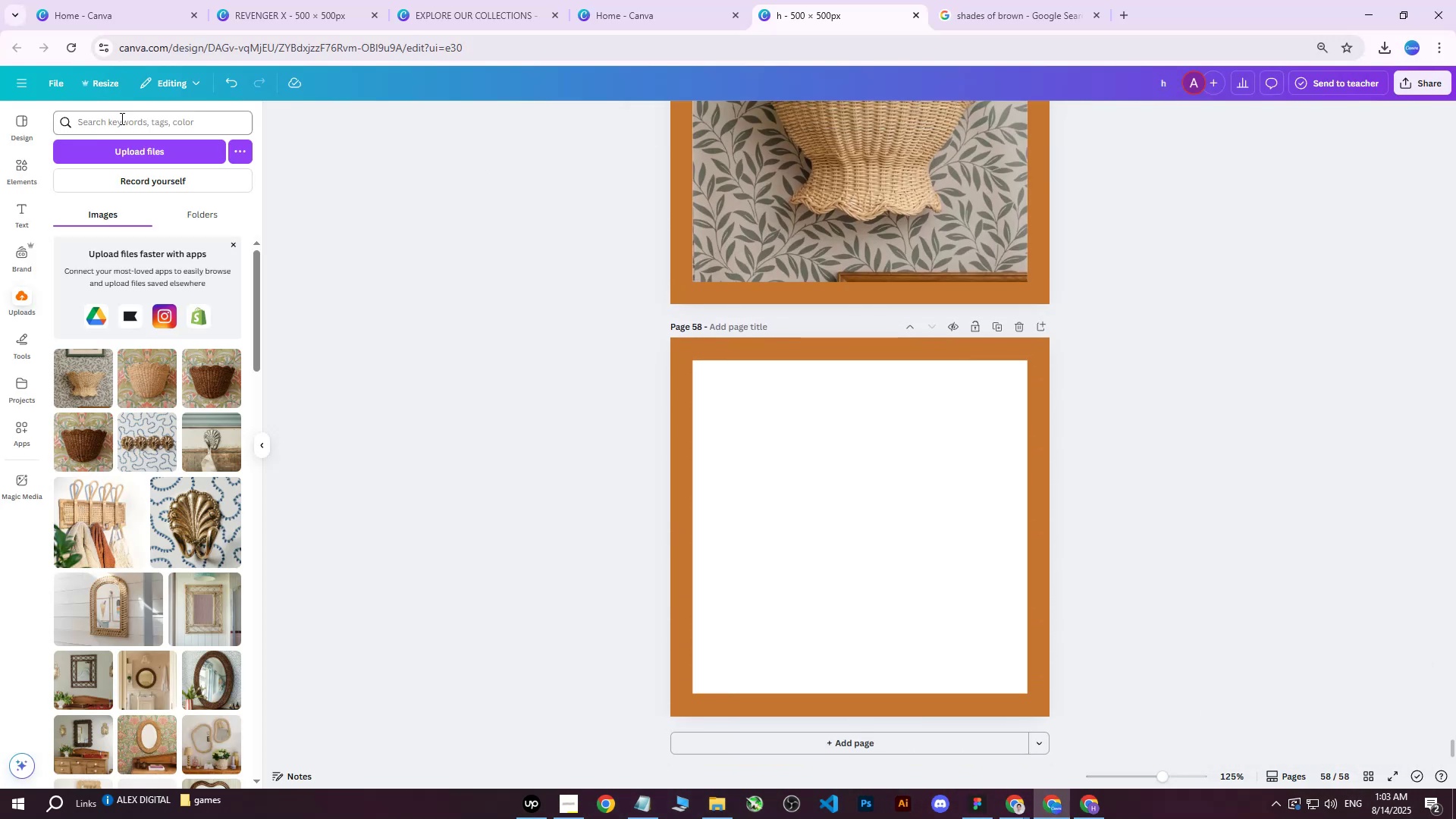 
left_click([120, 156])
 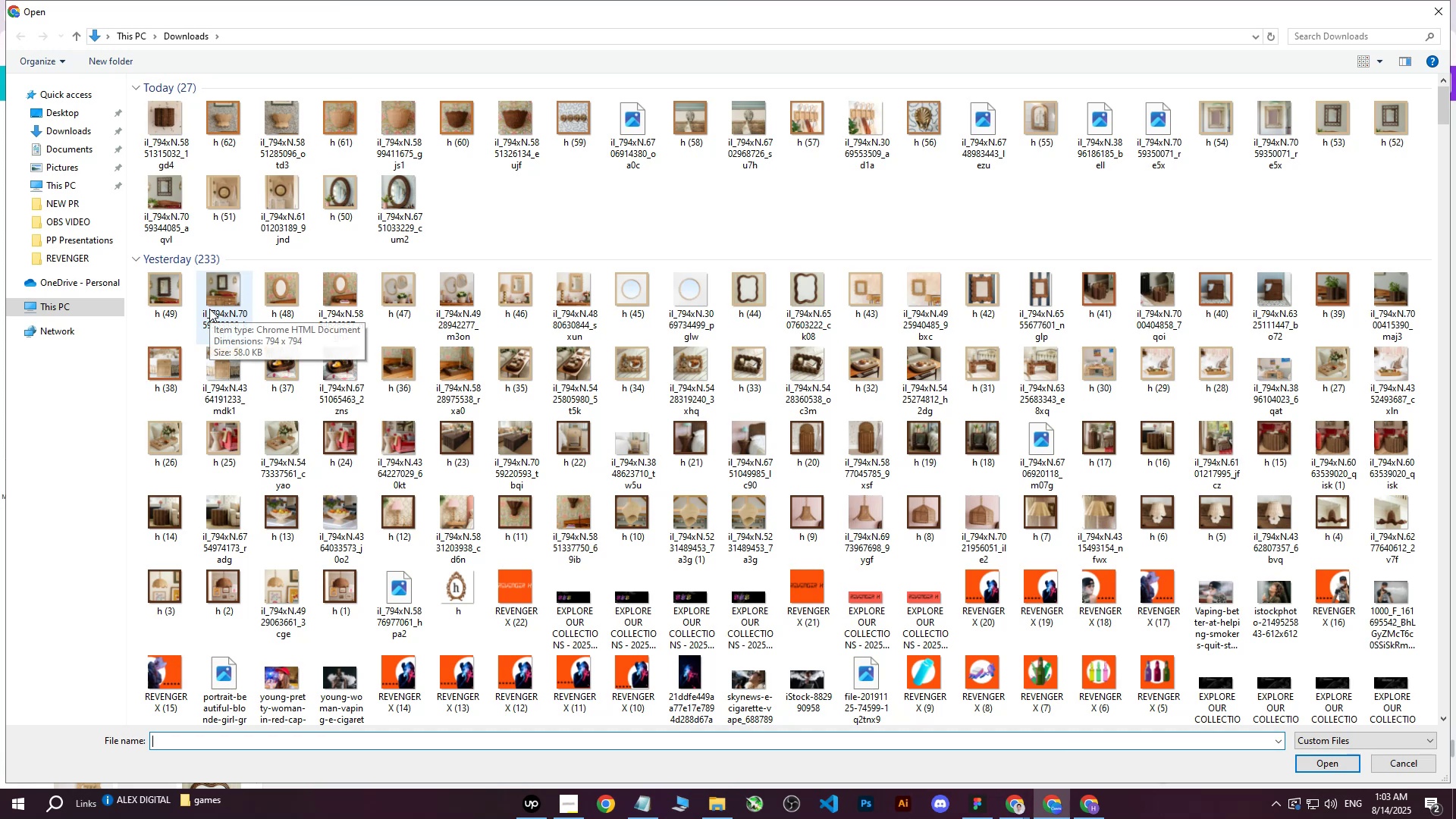 
left_click([162, 139])
 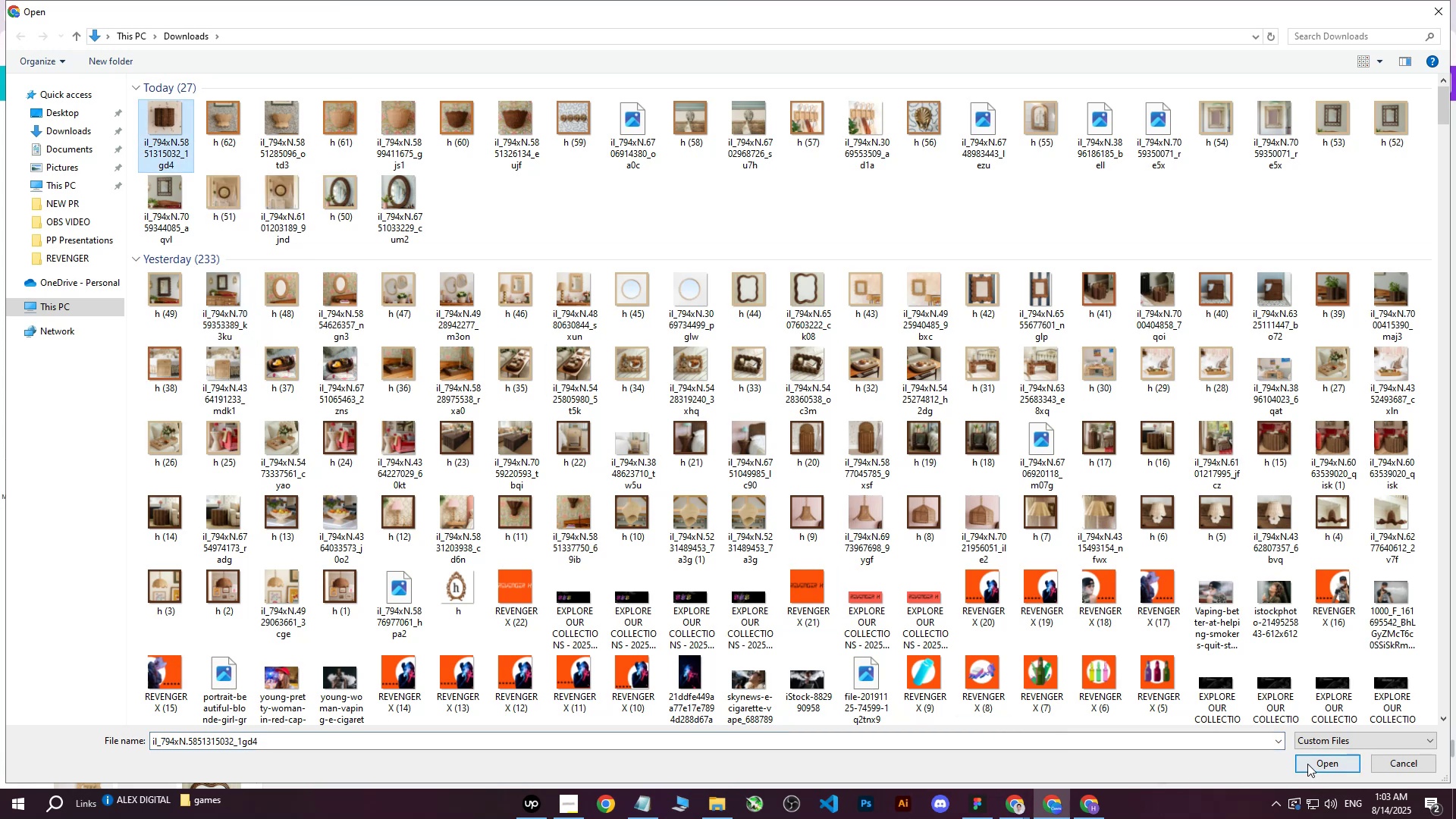 
left_click([1307, 764])
 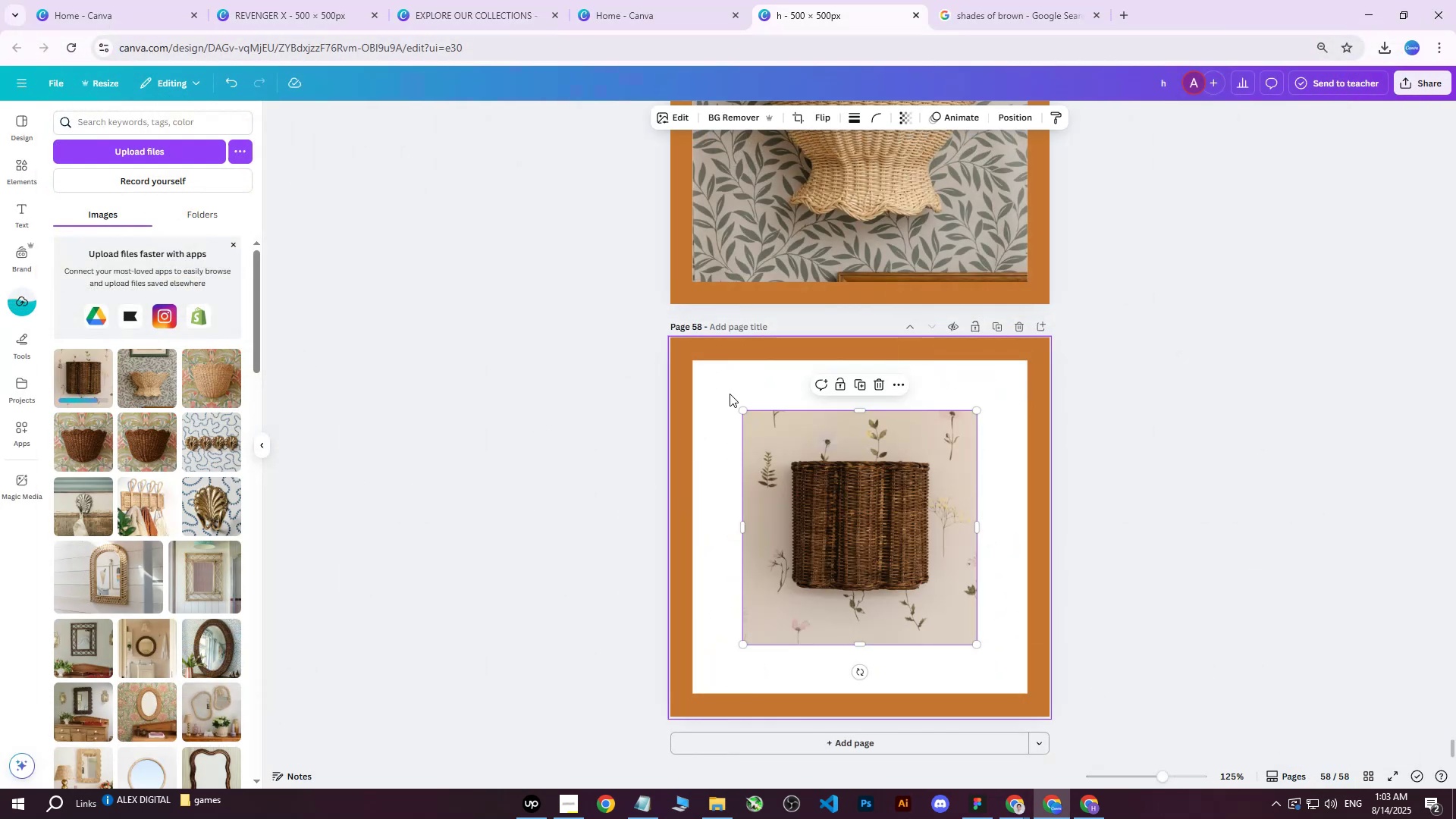 
left_click_drag(start_coordinate=[742, 411], to_coordinate=[691, 366])
 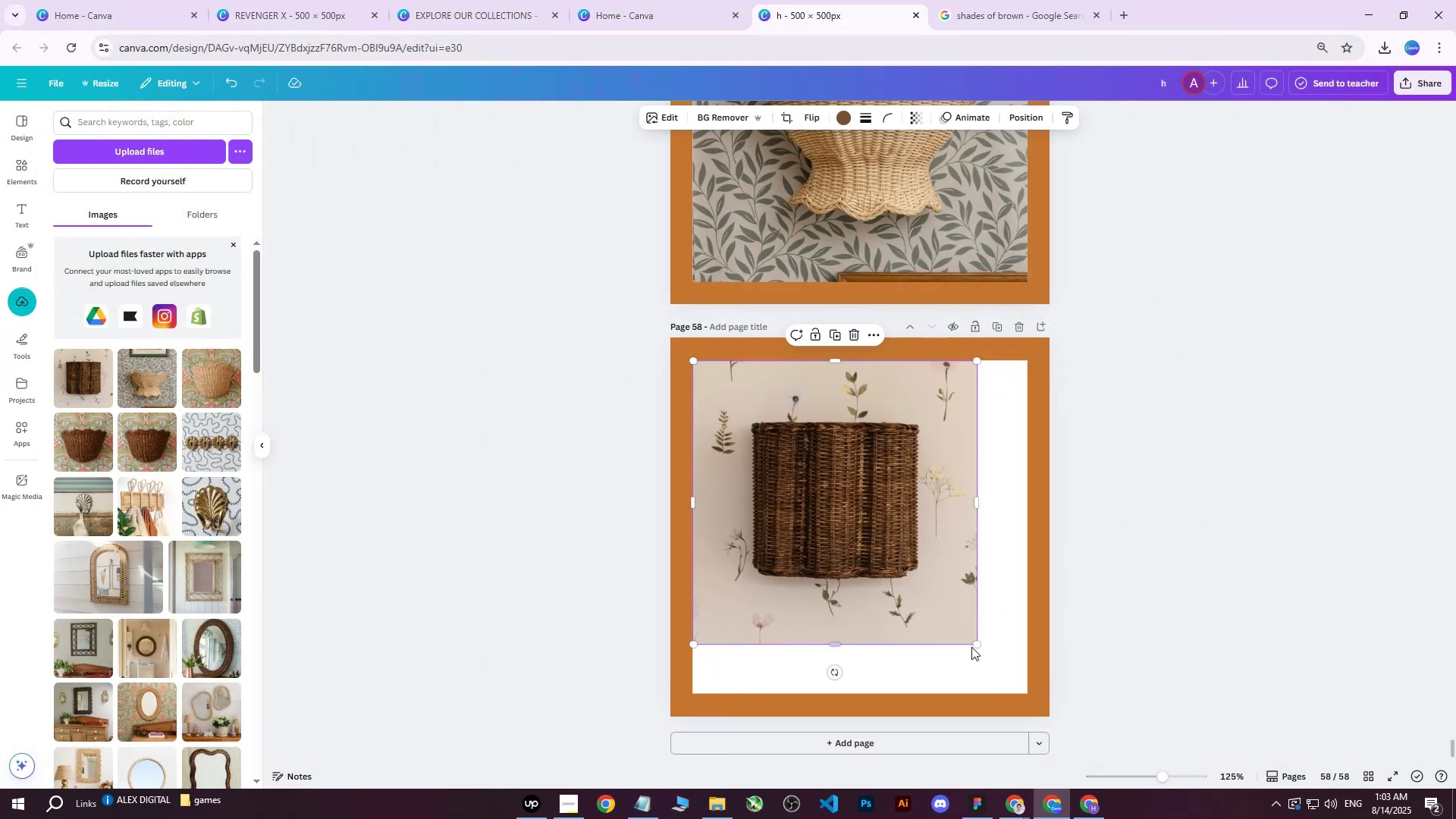 
left_click_drag(start_coordinate=[977, 646], to_coordinate=[1039, 682])
 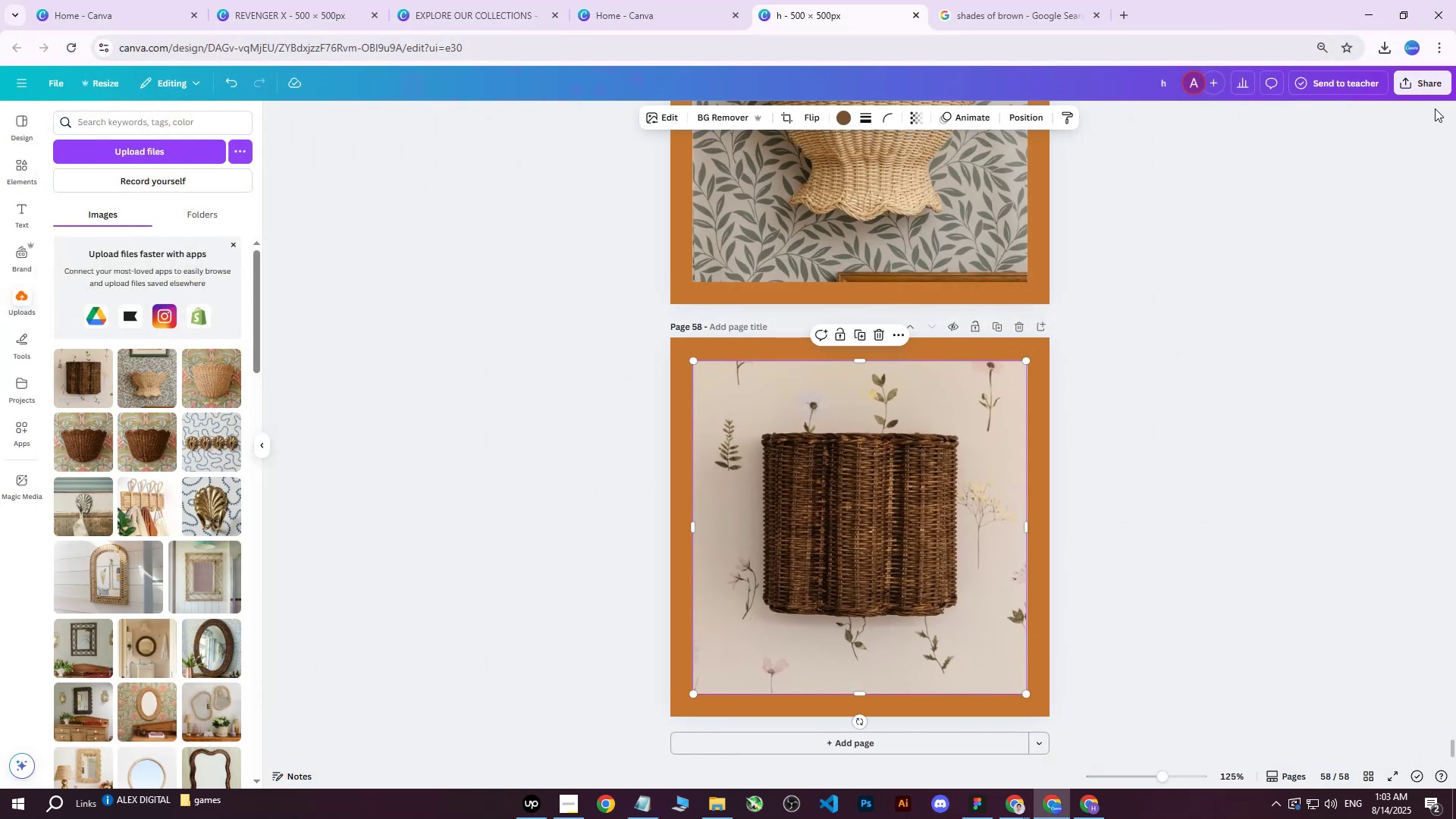 
left_click([1422, 96])
 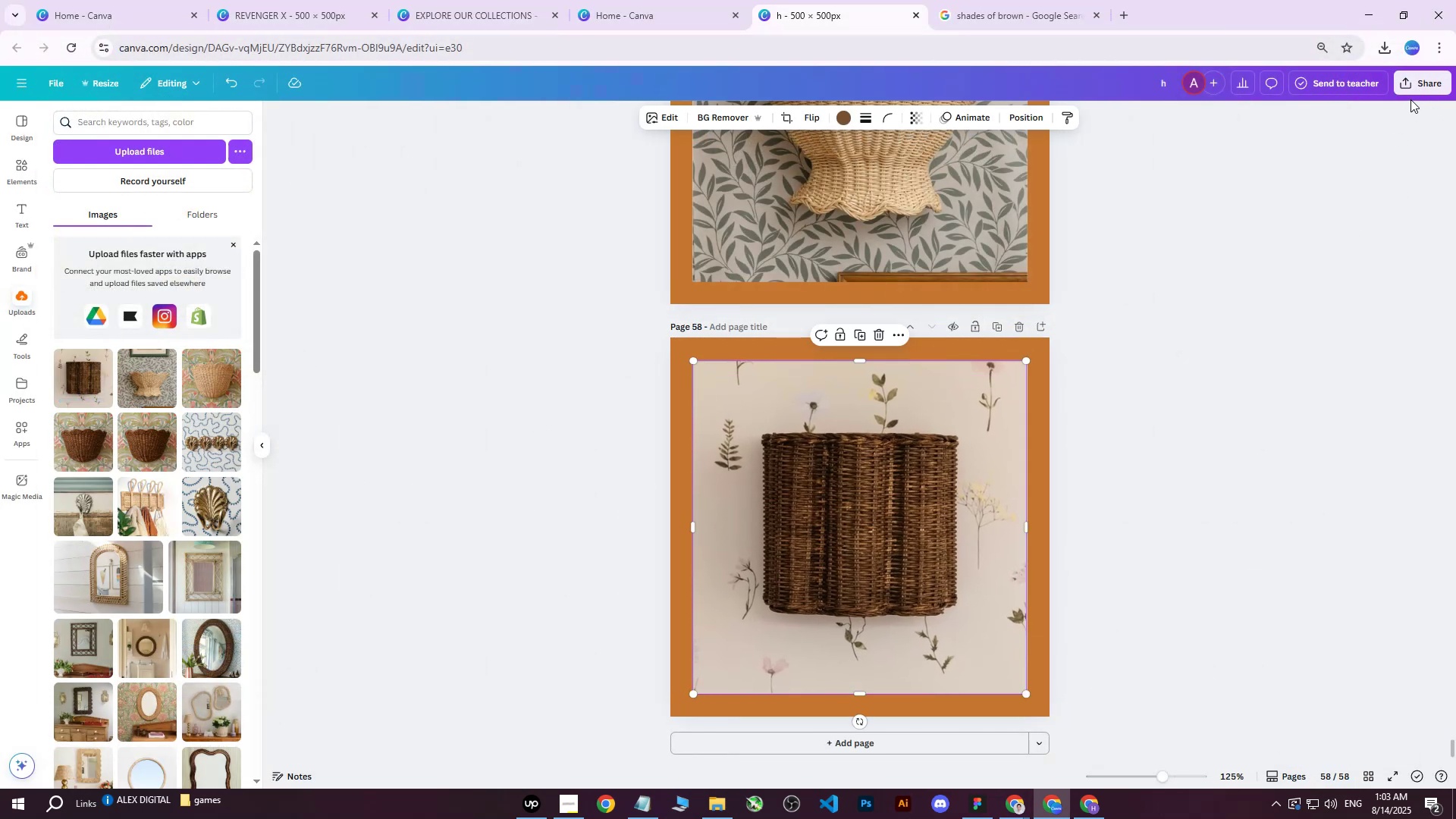 
double_click([1416, 83])
 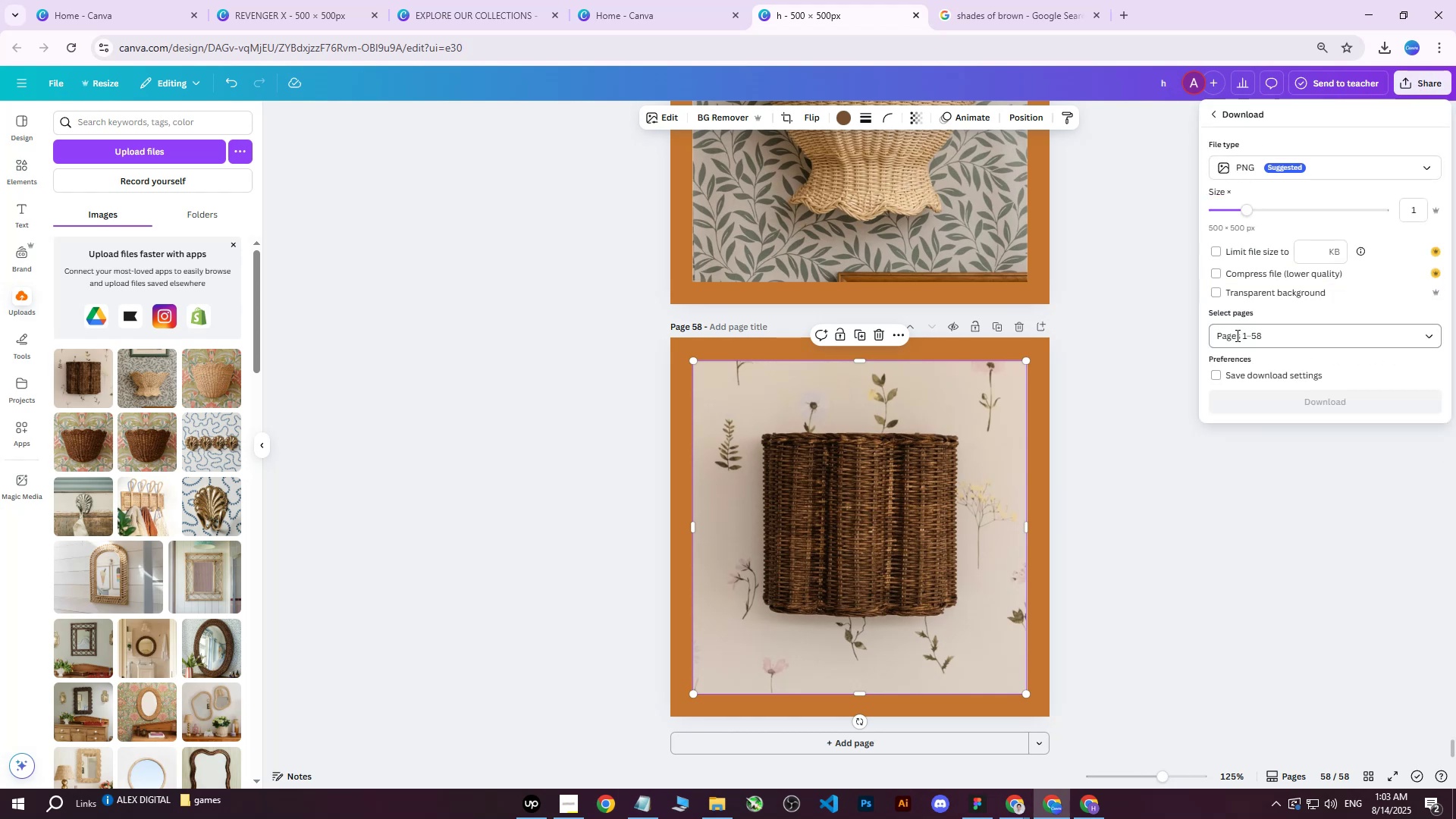 
double_click([1241, 343])
 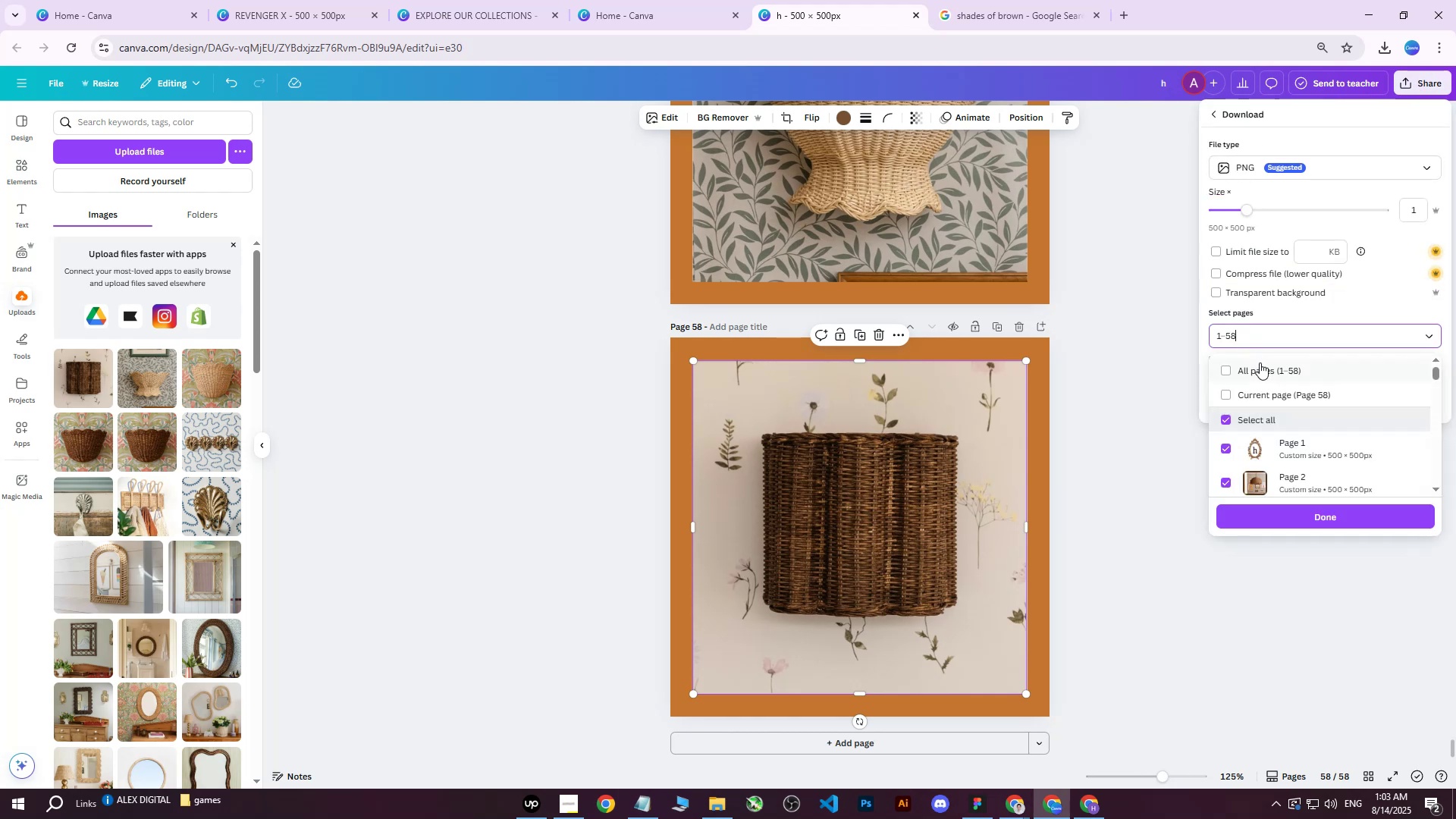 
triple_click([1260, 364])
 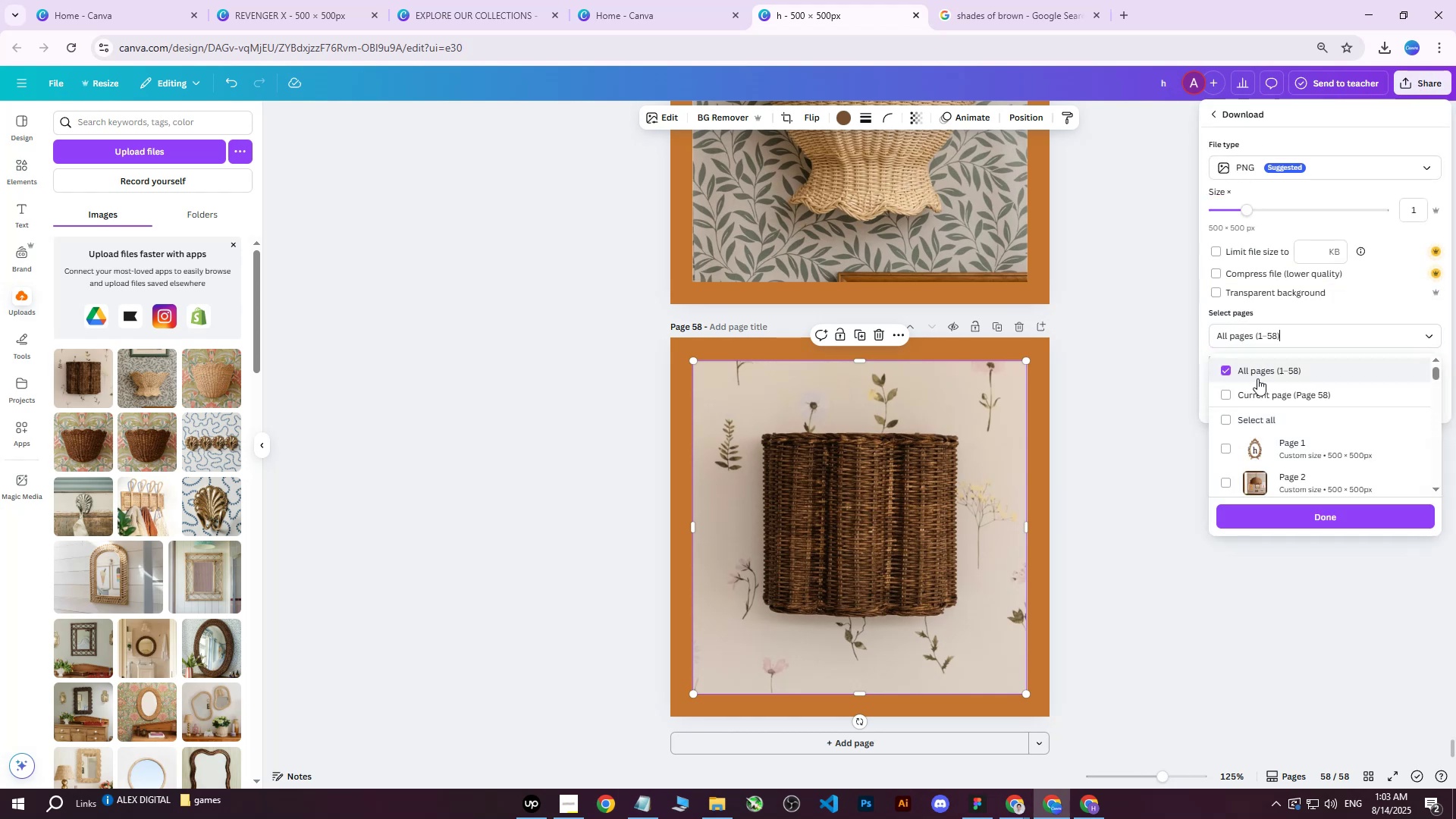 
triple_click([1257, 379])
 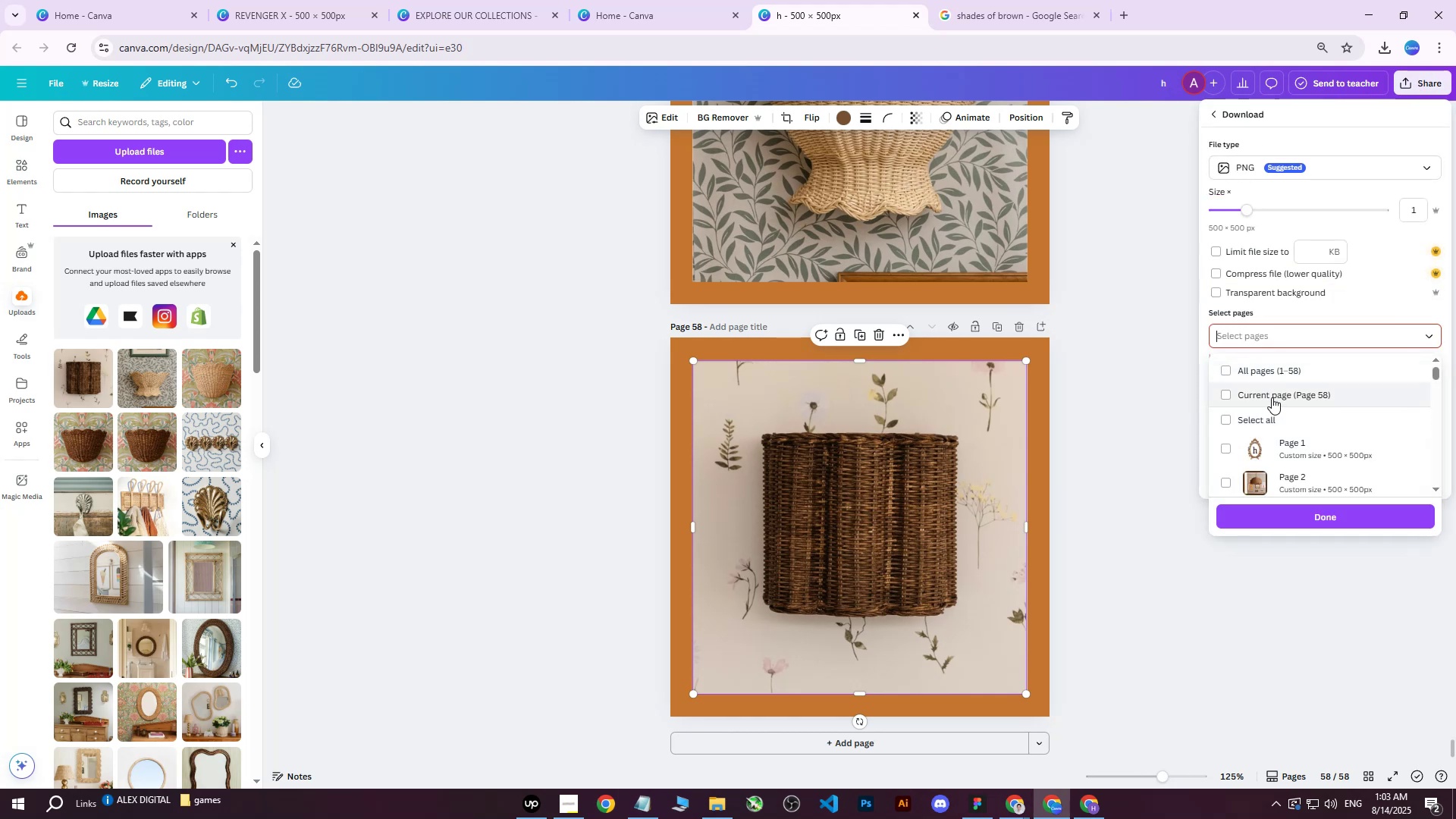 
triple_click([1272, 397])
 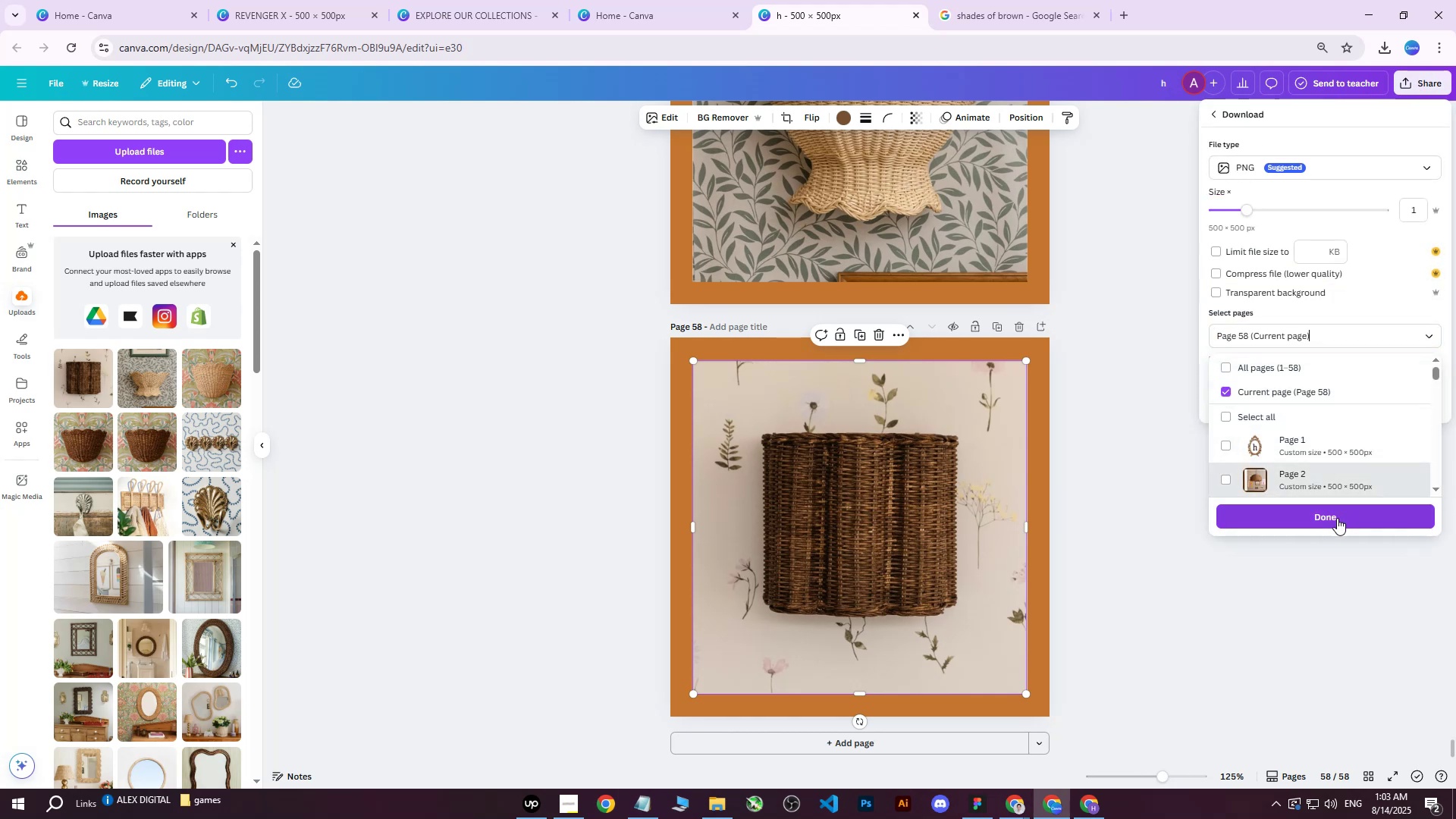 
left_click([1334, 519])
 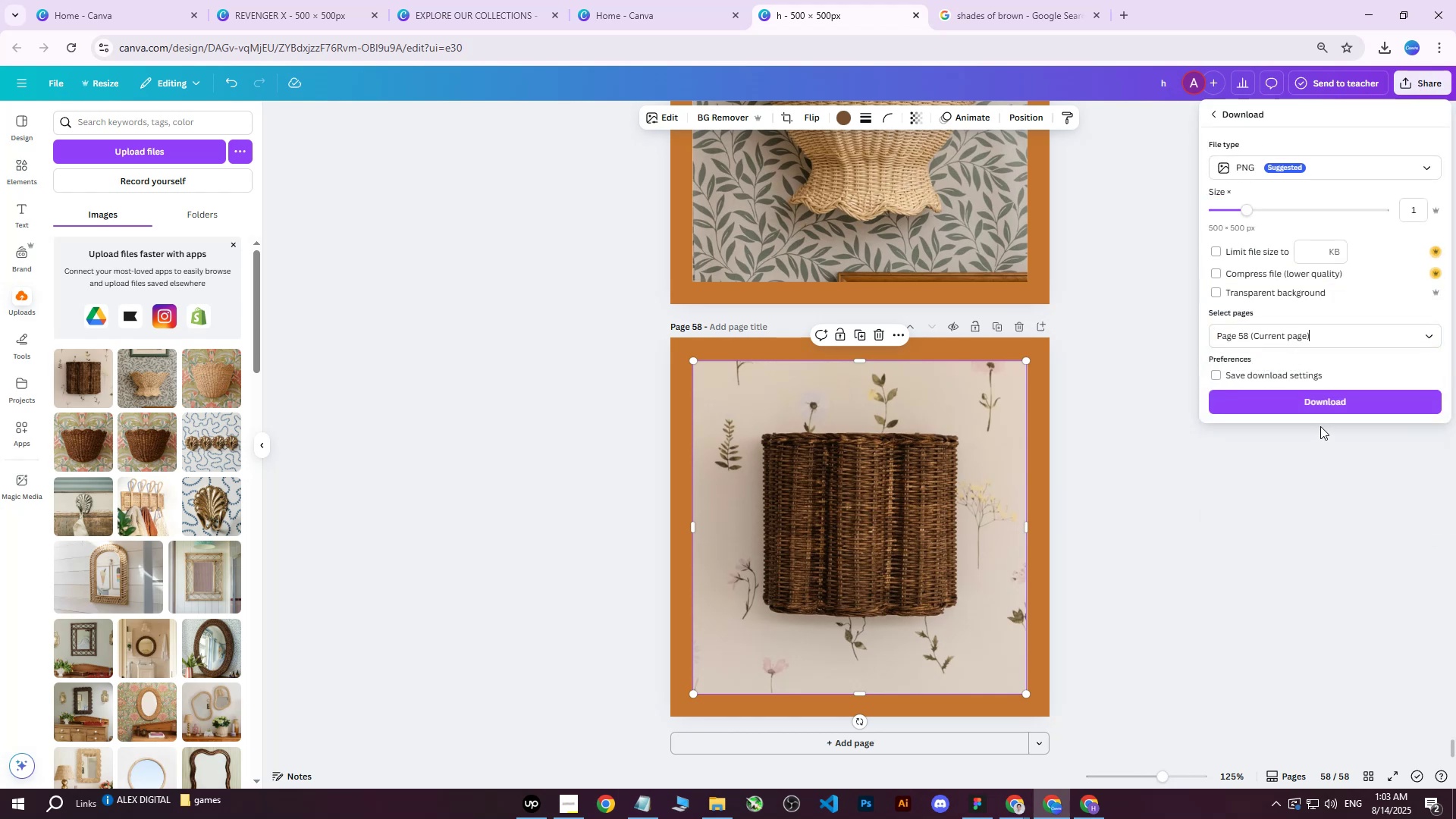 
left_click([1320, 409])
 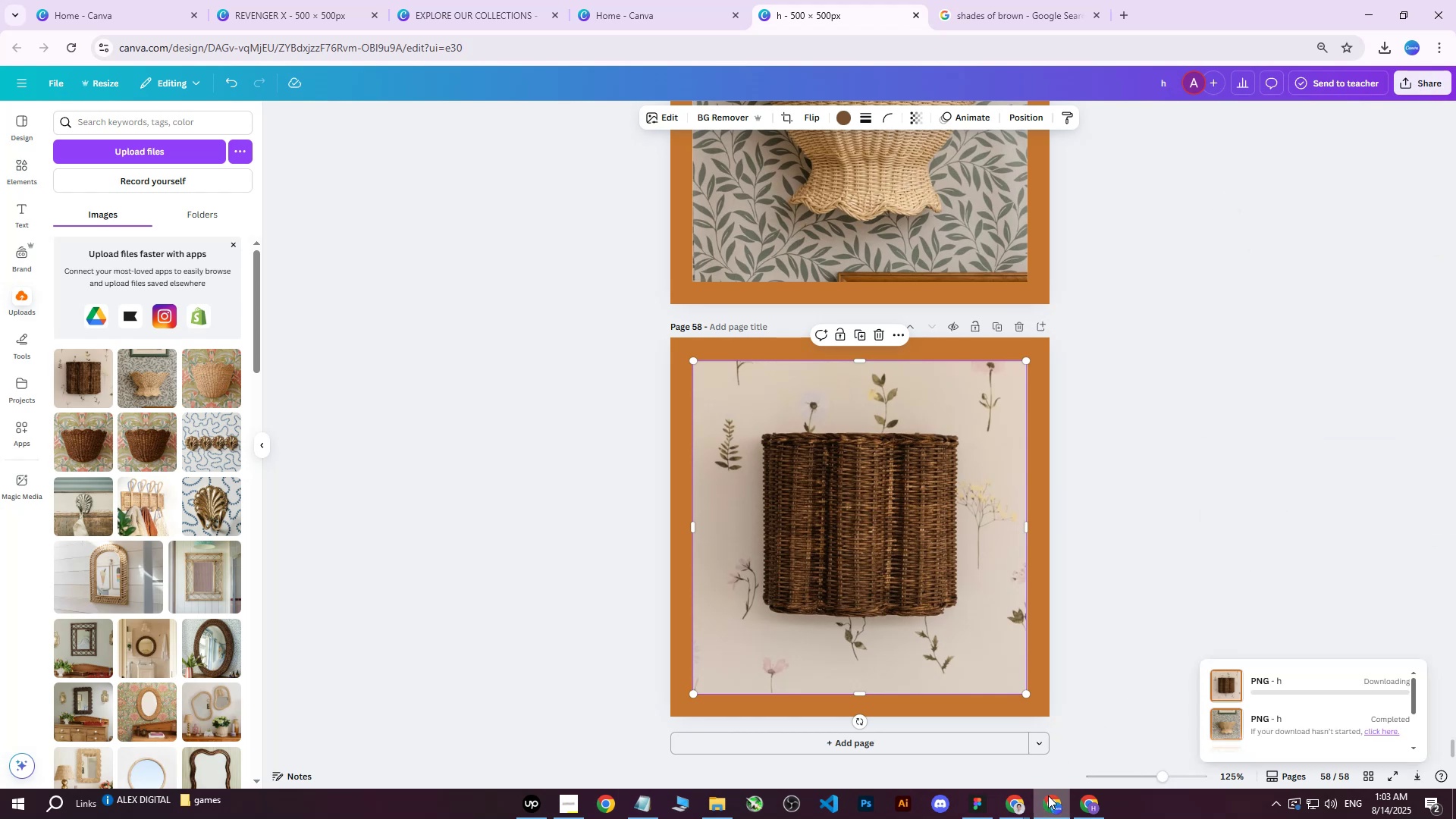 
left_click([1080, 806])
 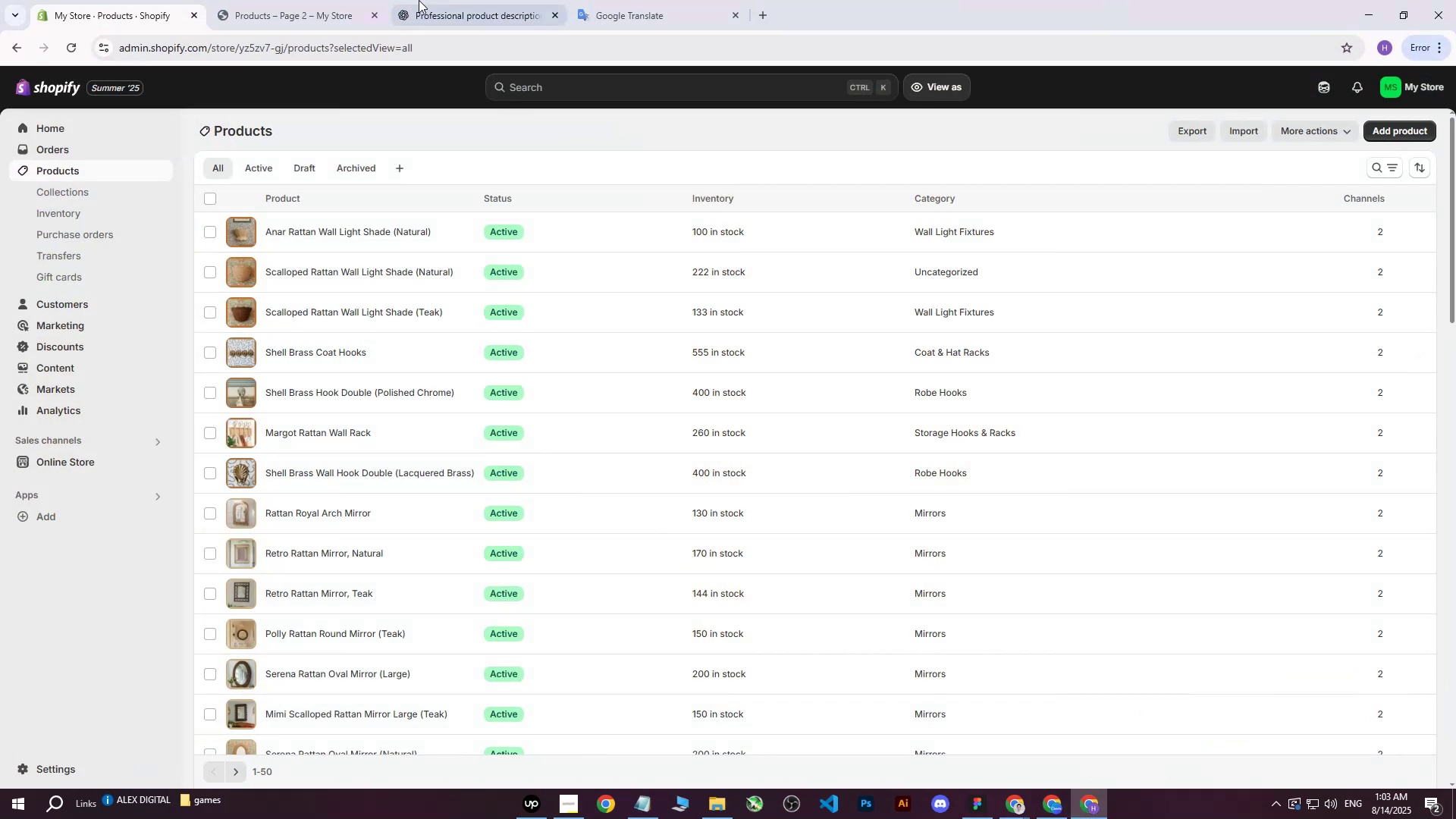 
left_click([292, 0])
 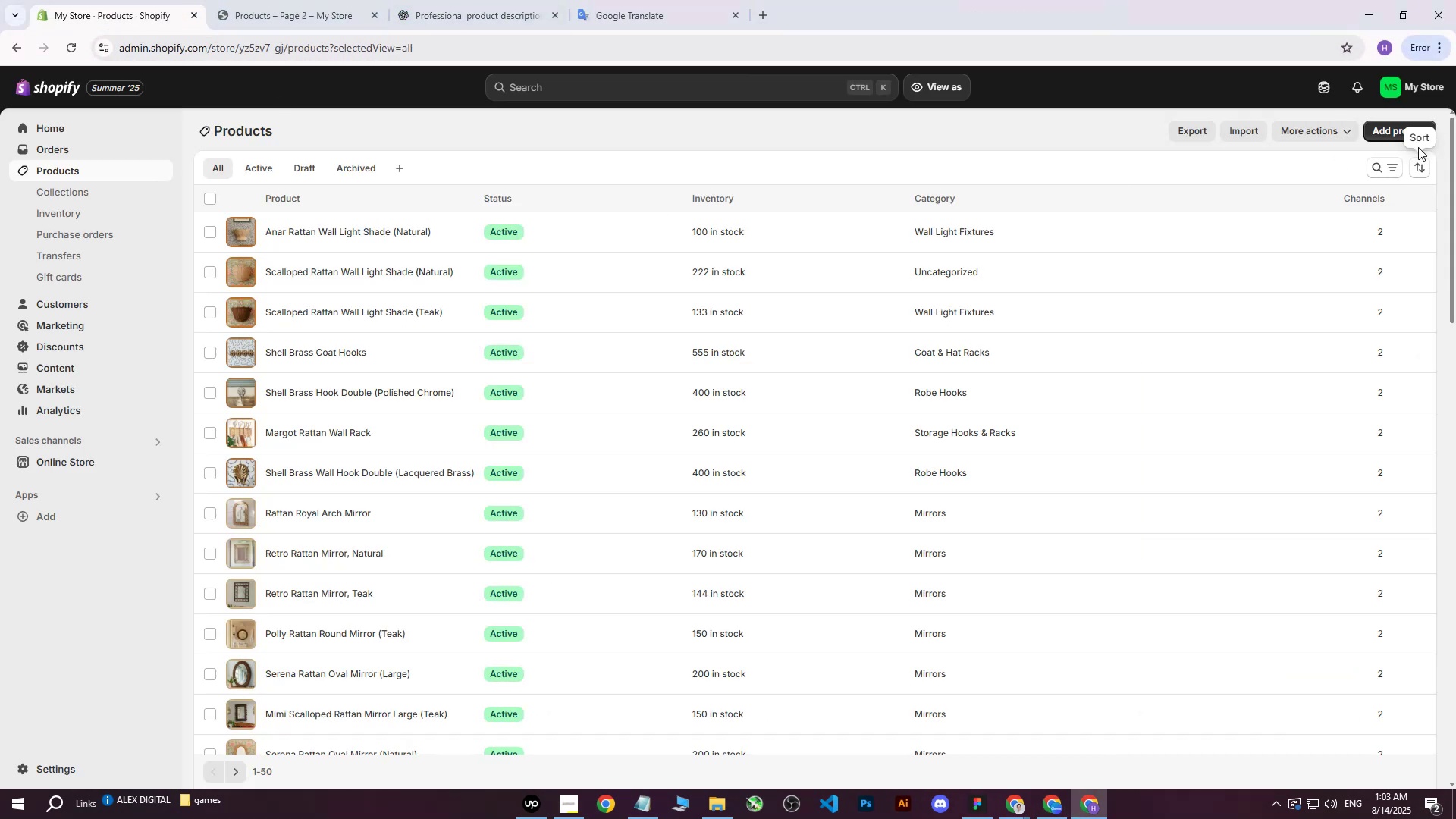 
left_click([1380, 127])
 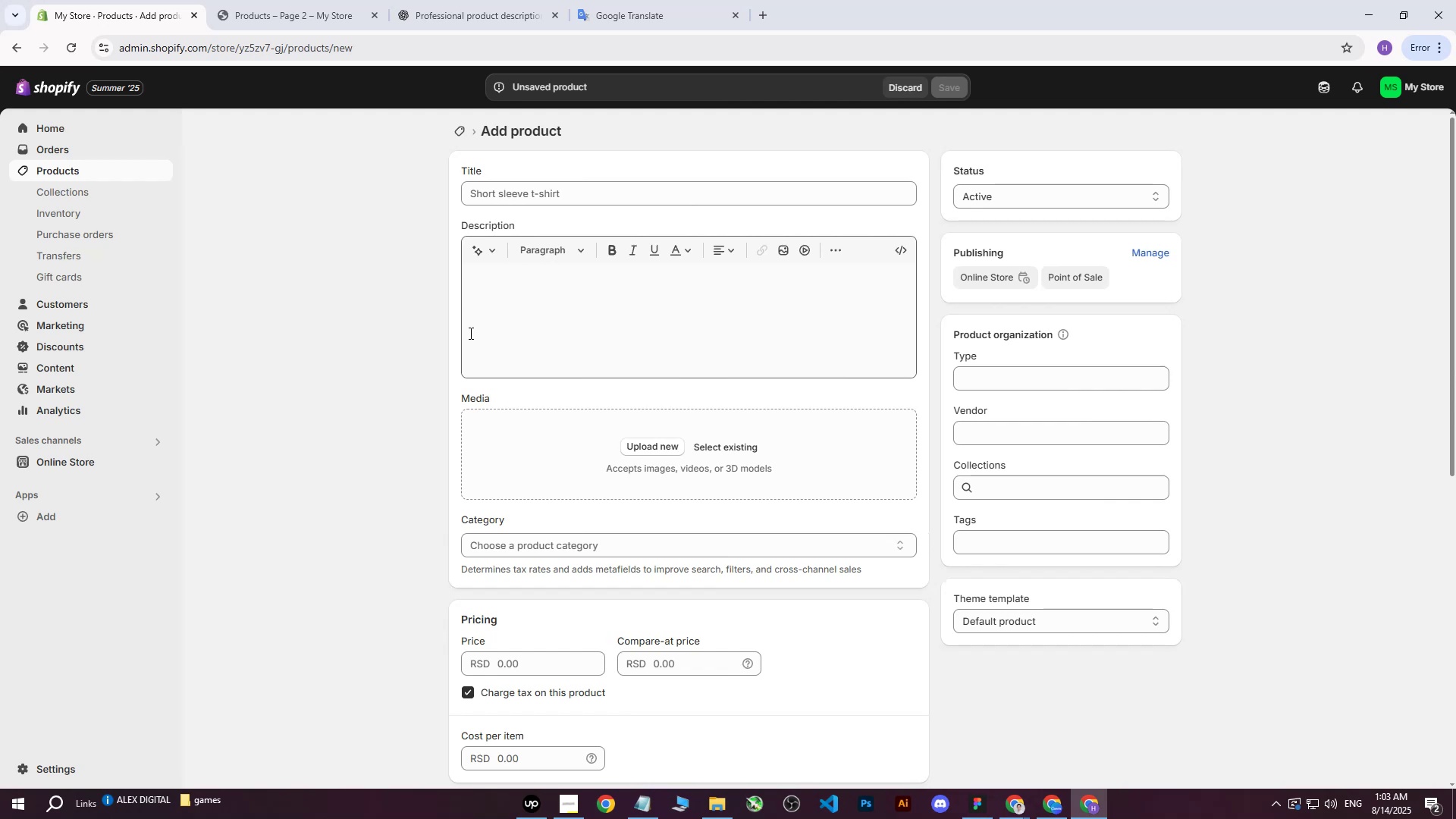 
wait(9.49)
 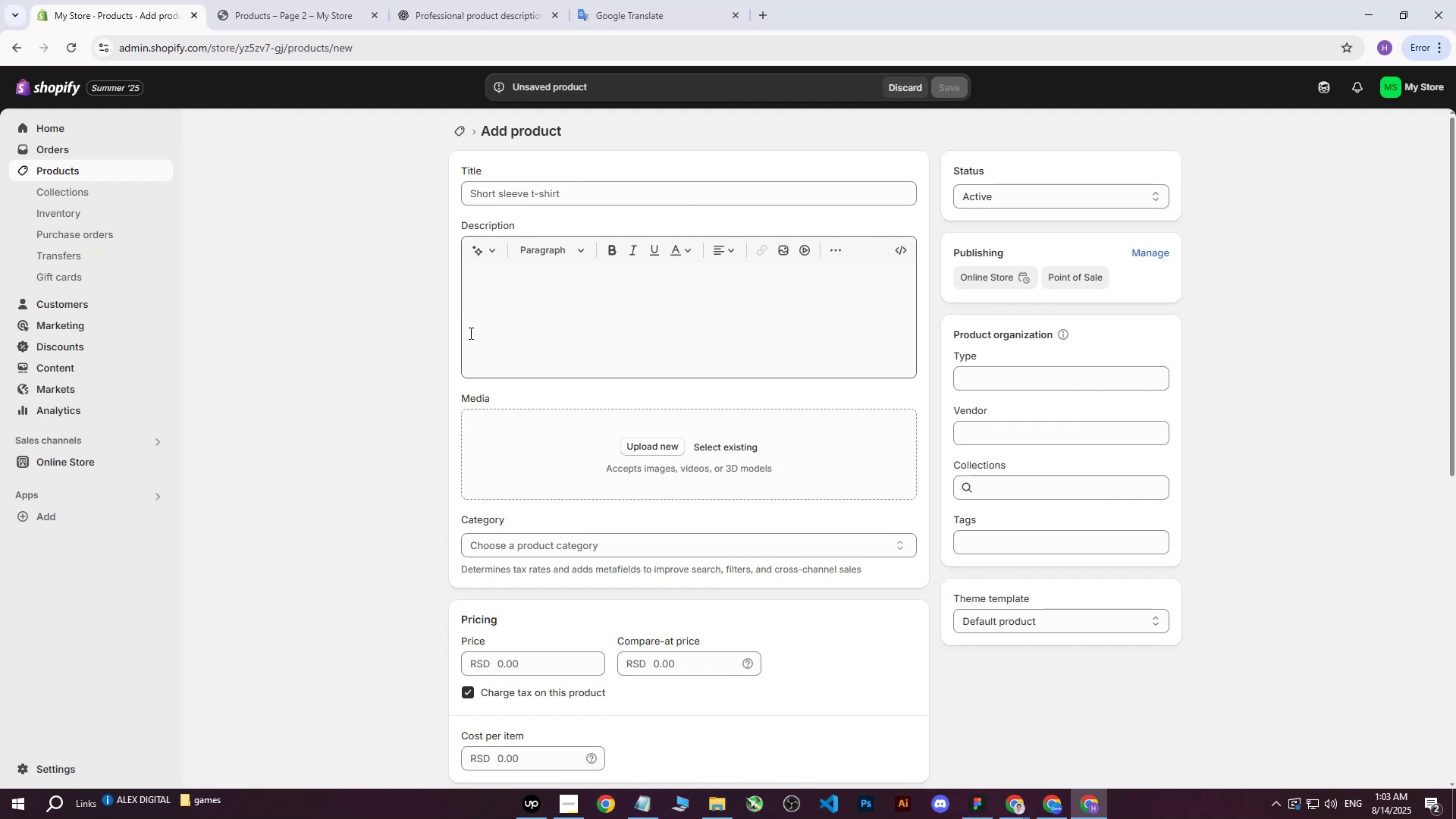 
left_click([170, 122])
 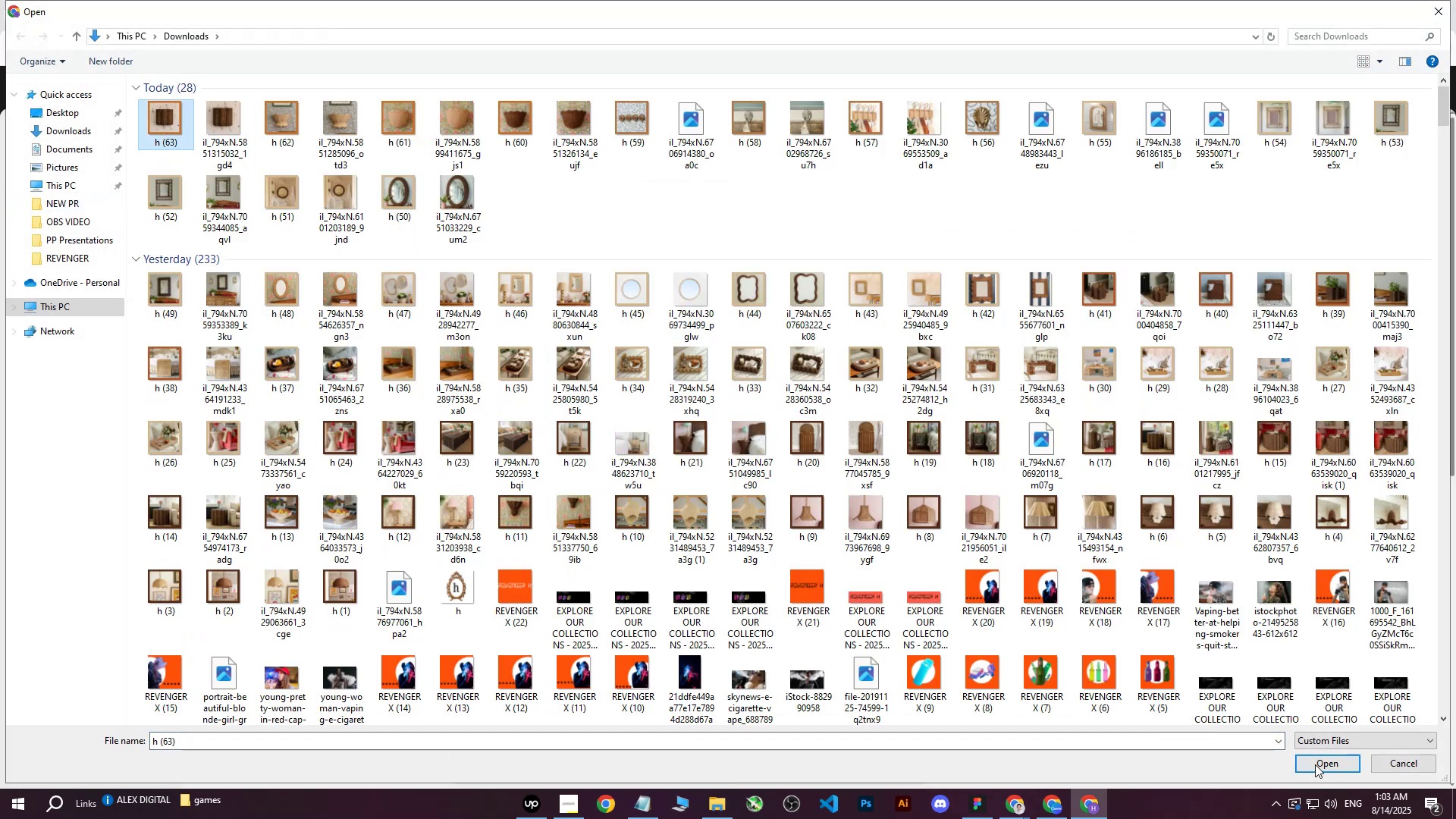 
left_click([1320, 763])
 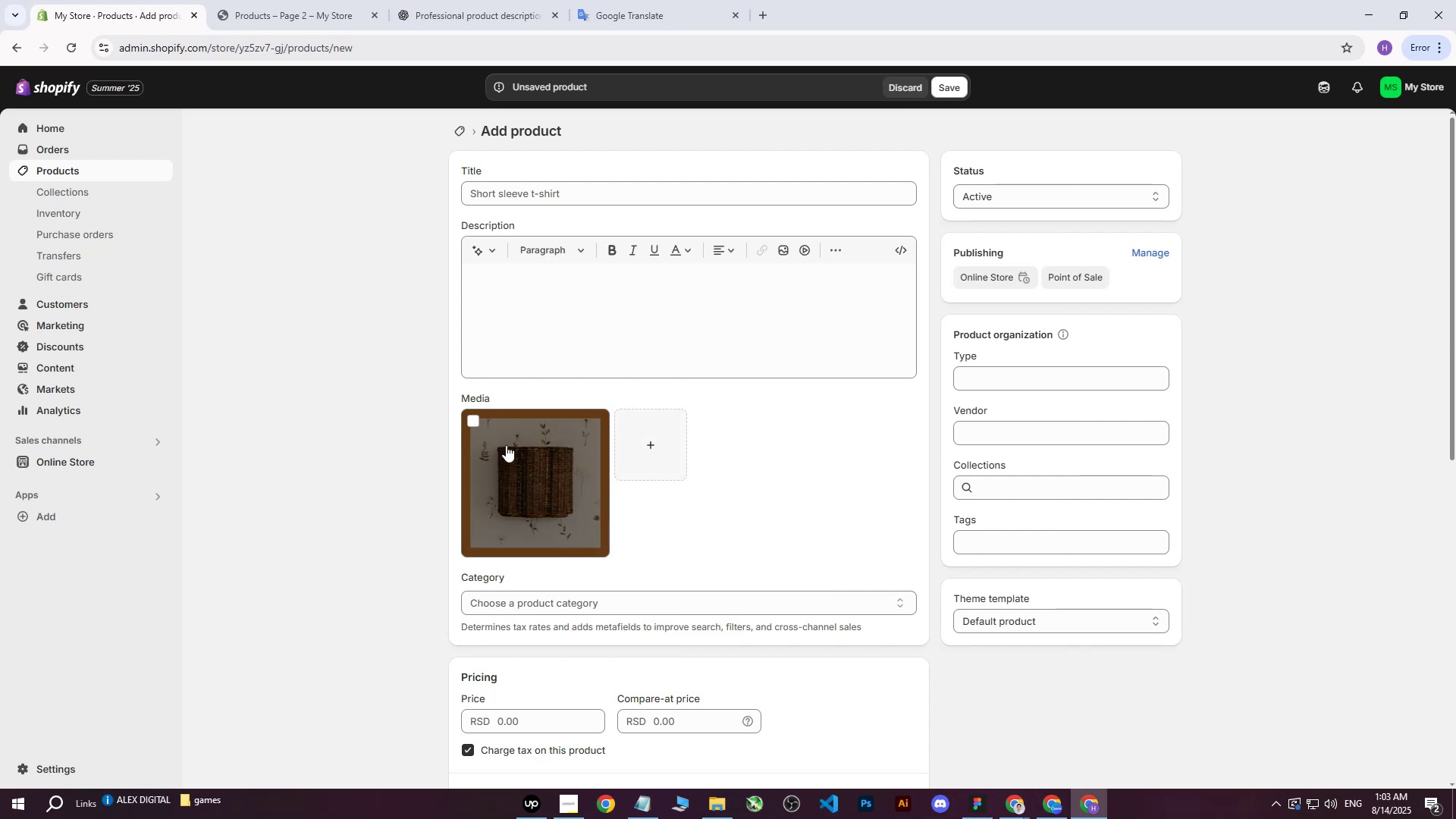 
wait(7.58)
 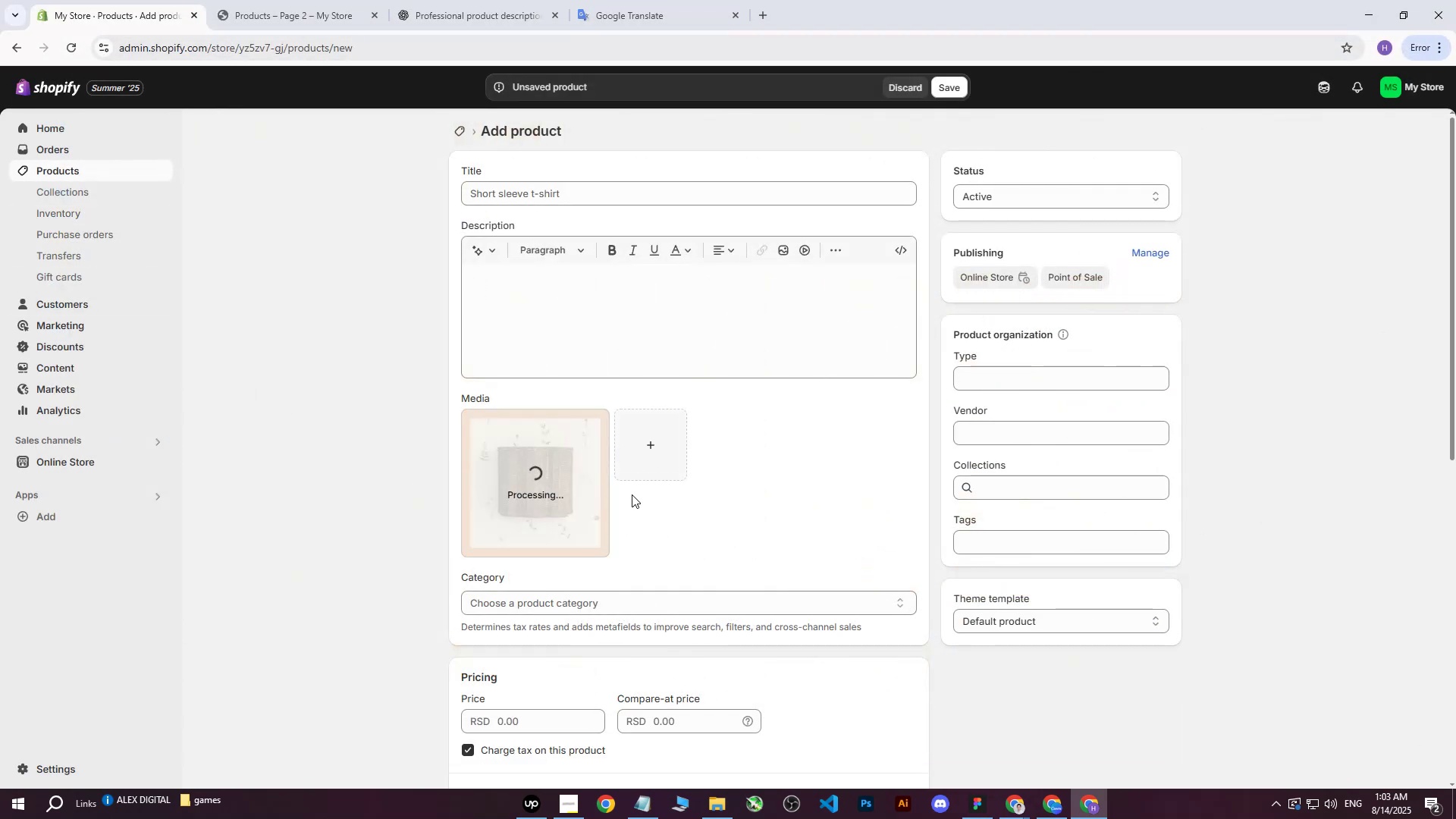 
double_click([958, 755])
 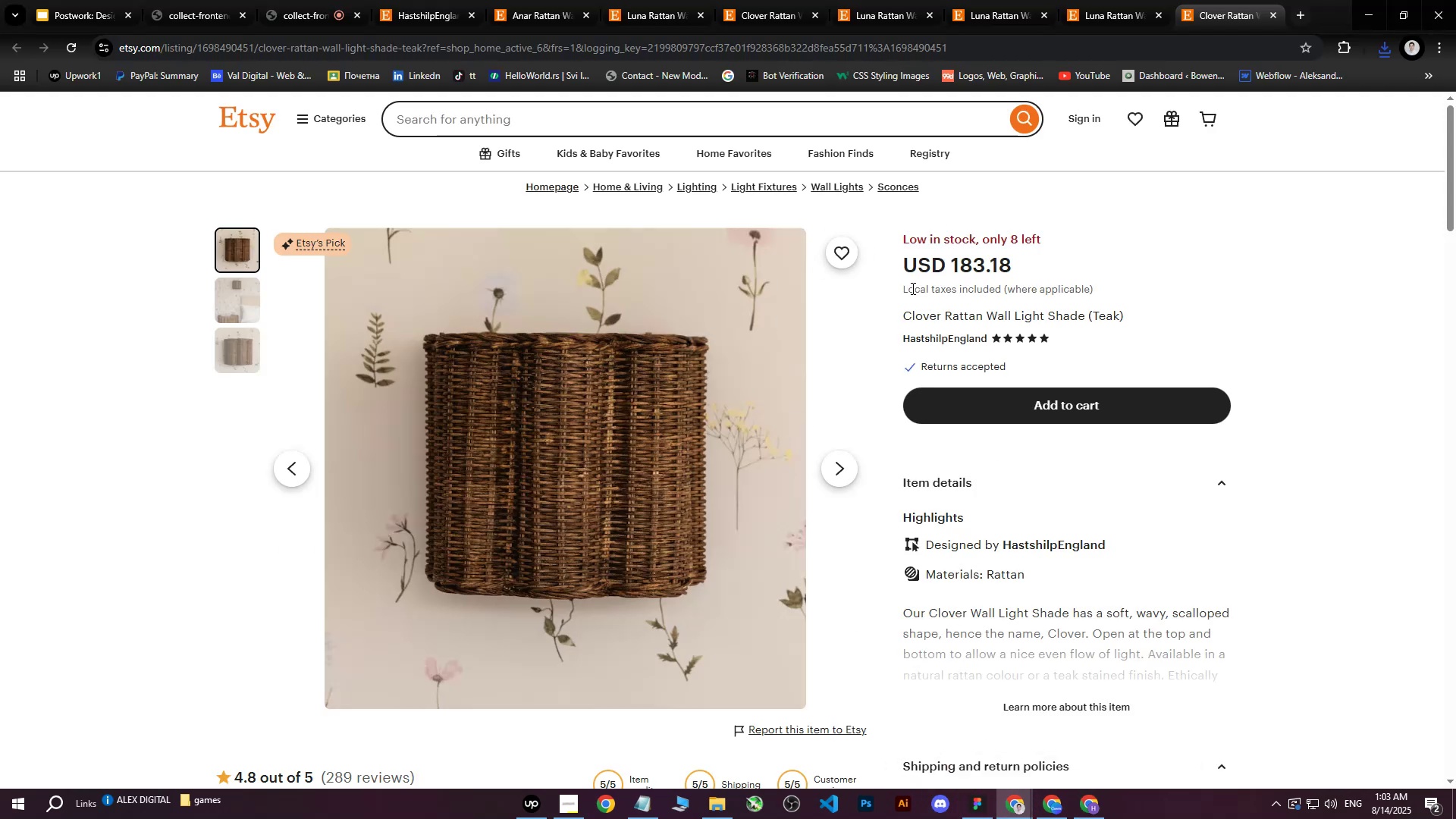 
left_click_drag(start_coordinate=[904, 315], to_coordinate=[1126, 314])
 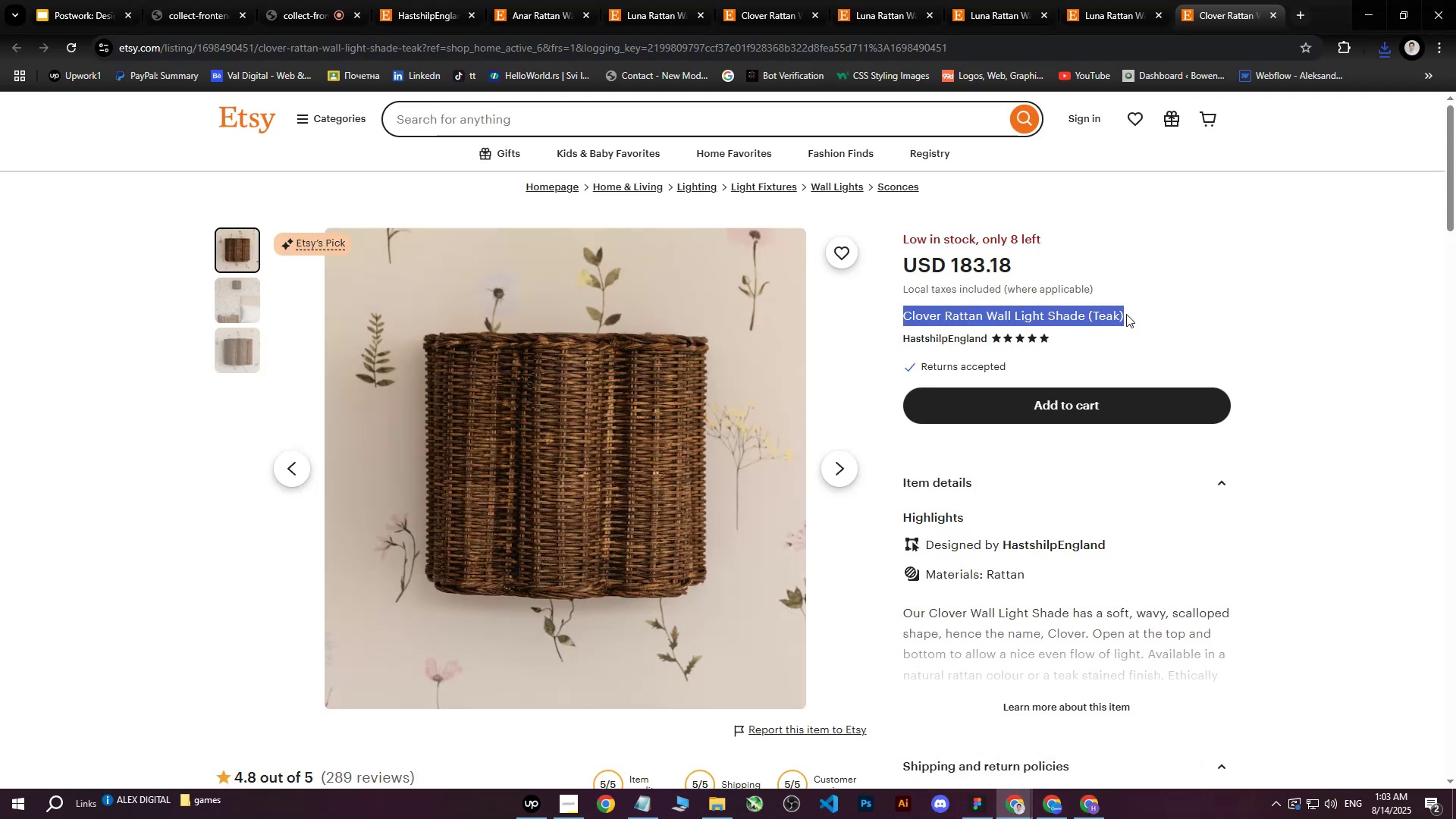 
key(Control+ControlLeft)
 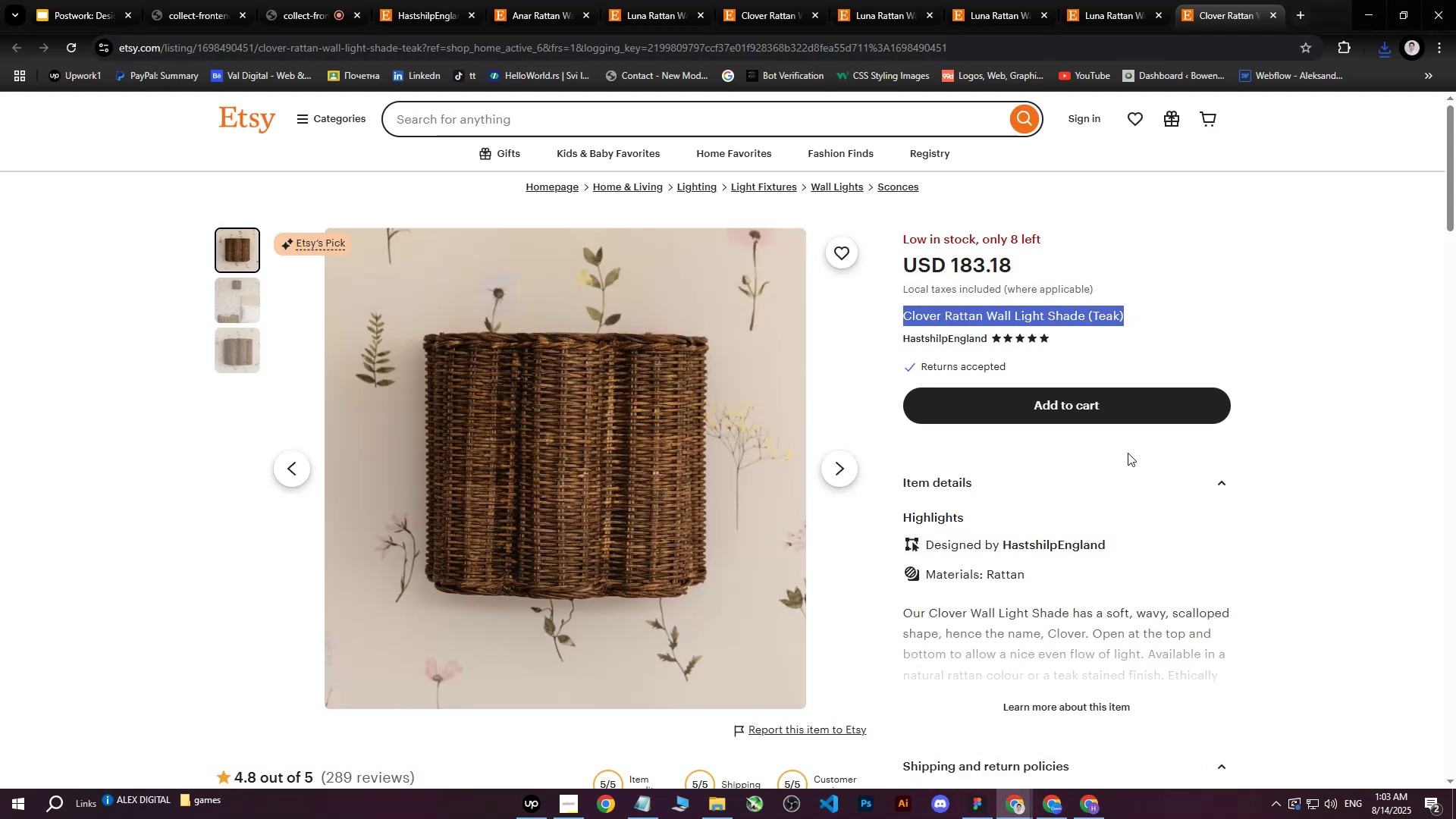 
key(Control+C)
 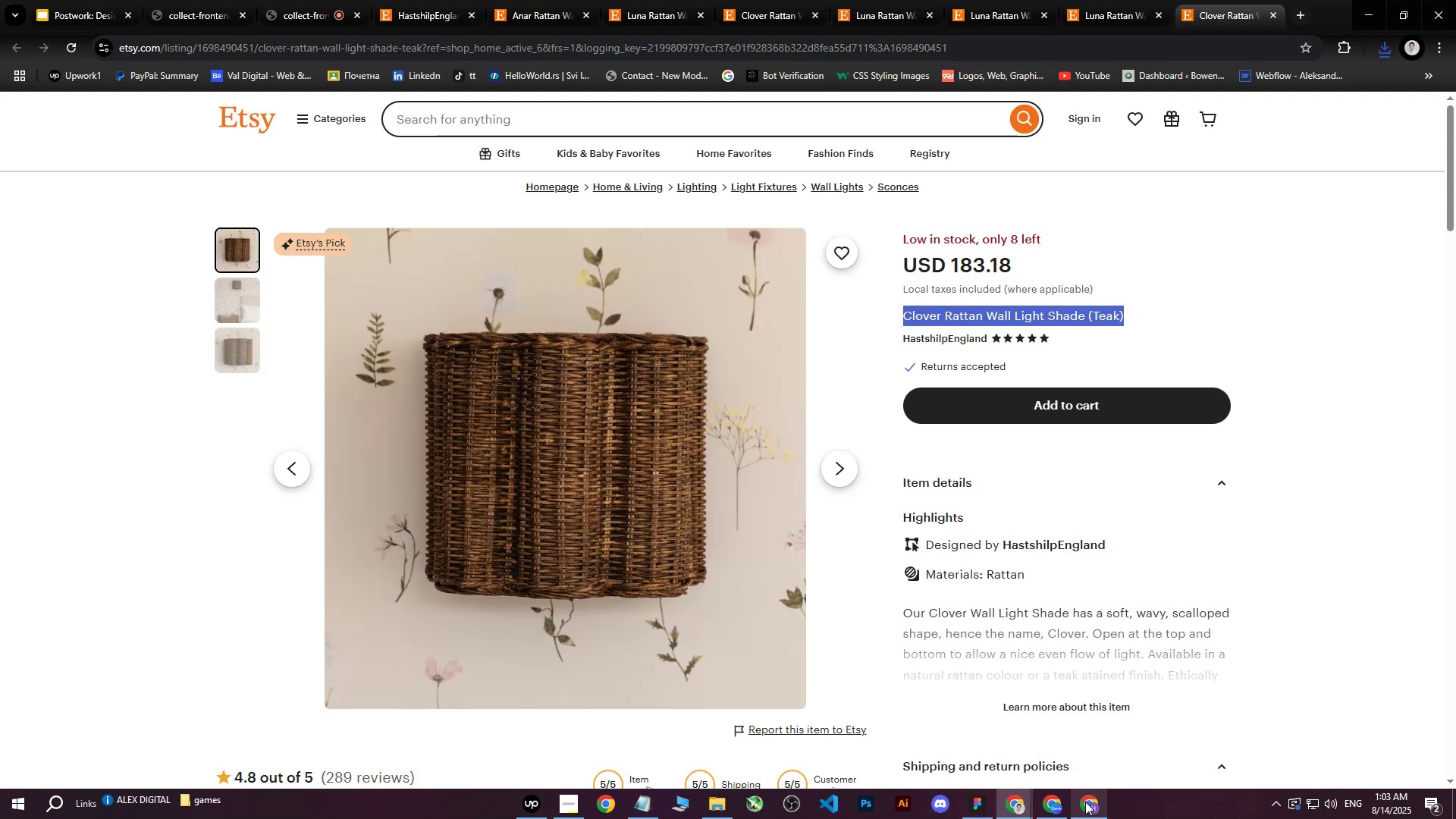 
left_click([1084, 806])
 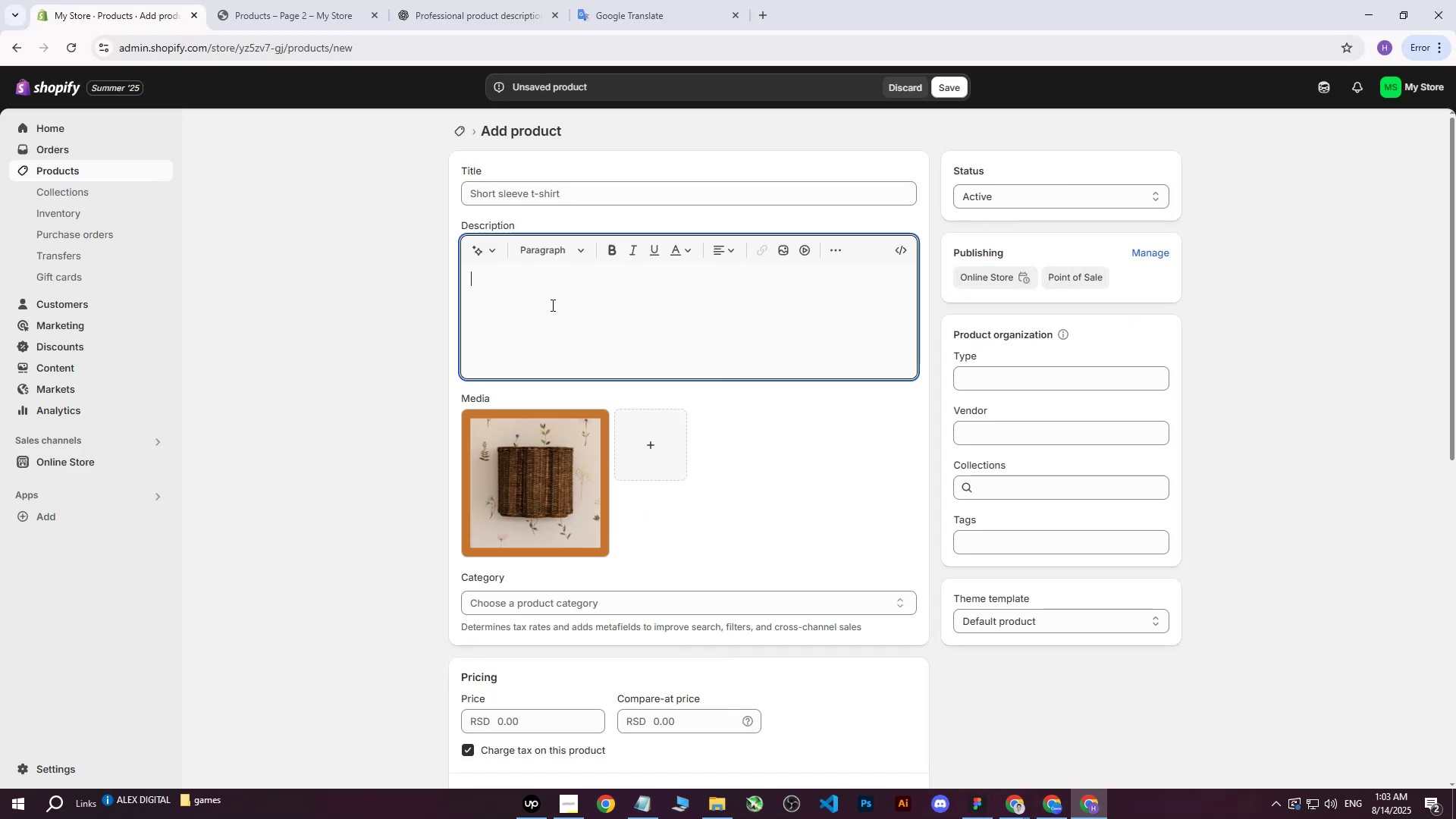 
double_click([544, 195])
 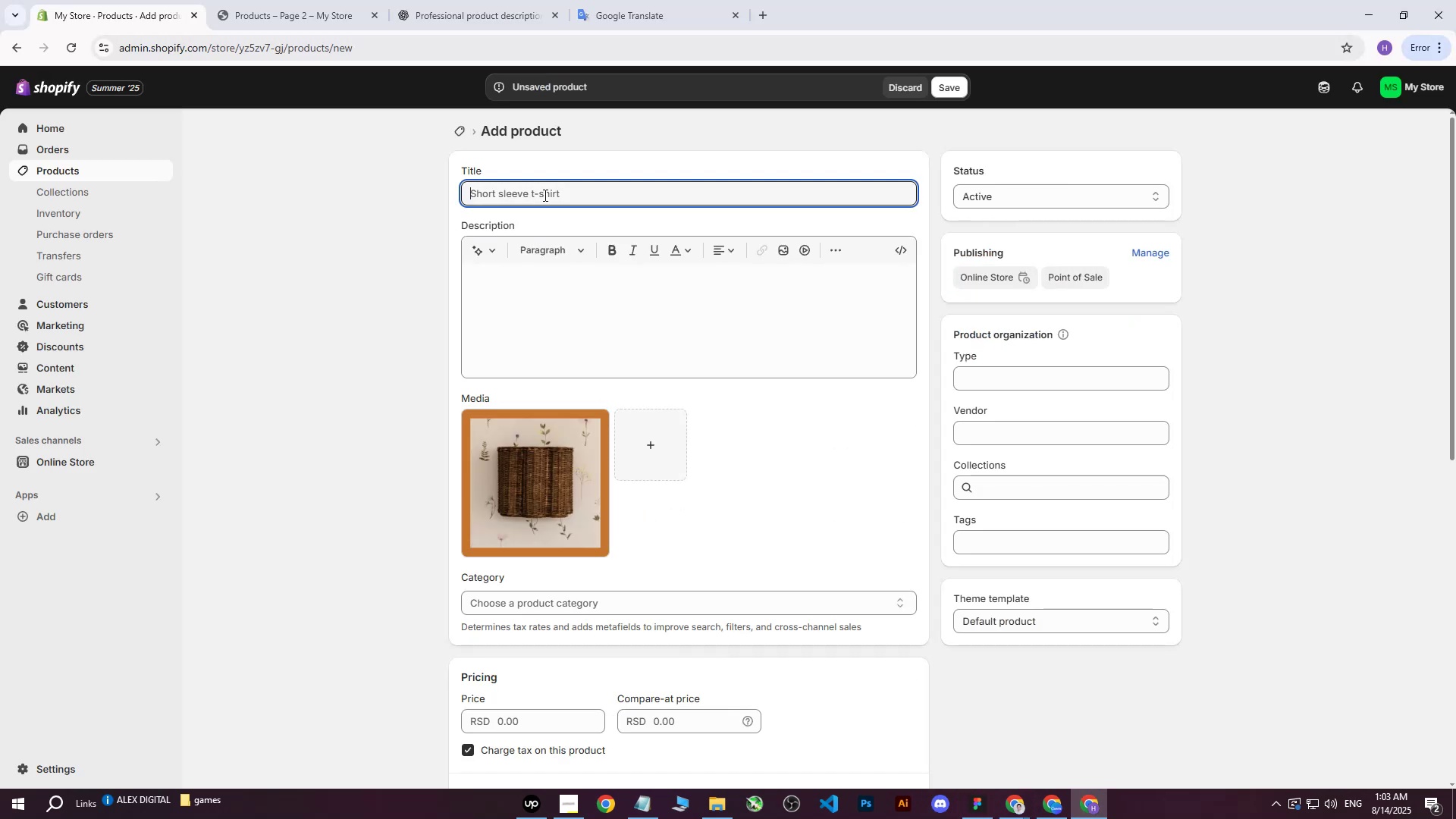 
key(Control+ControlLeft)
 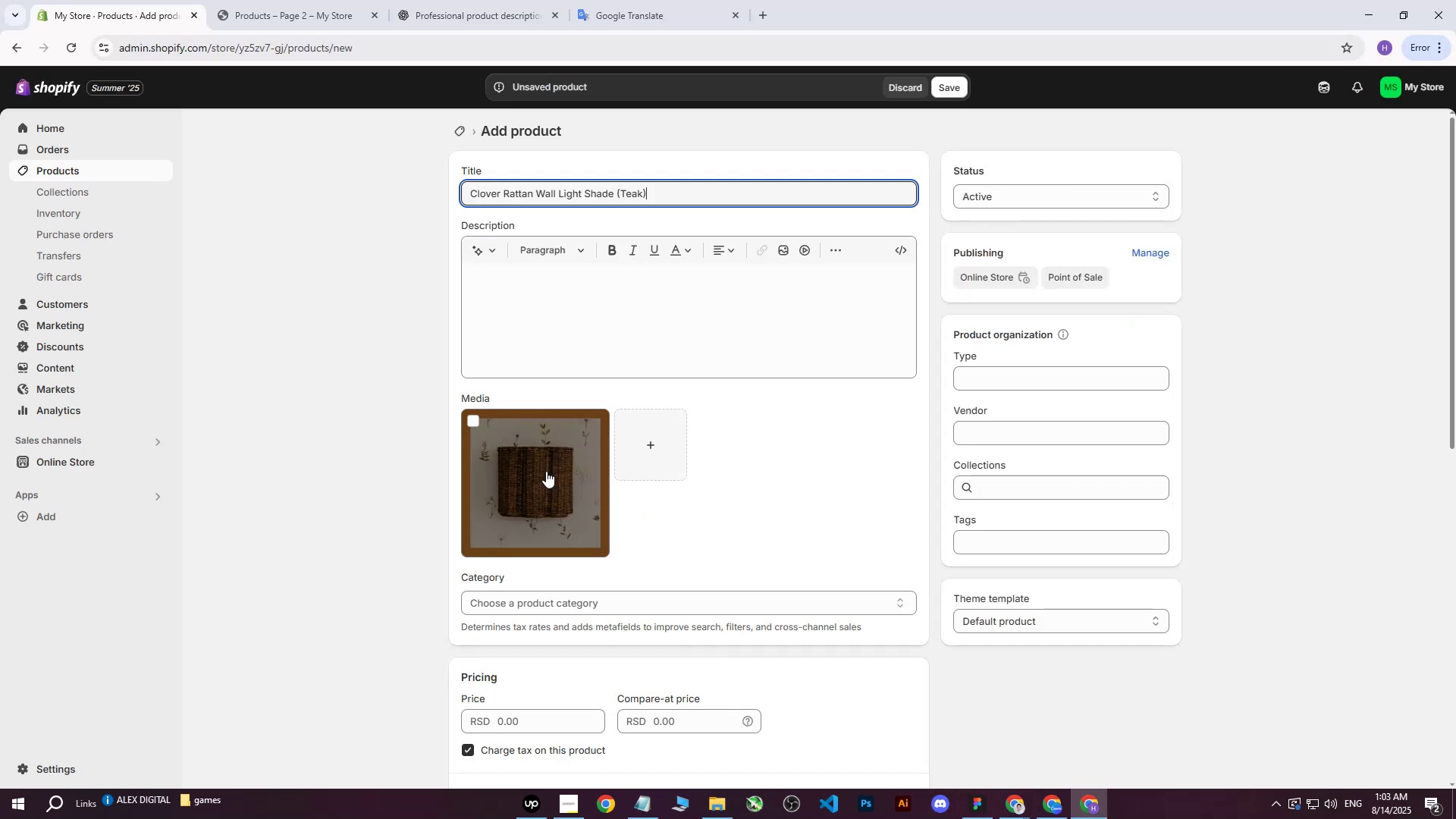 
left_click([538, 484])
 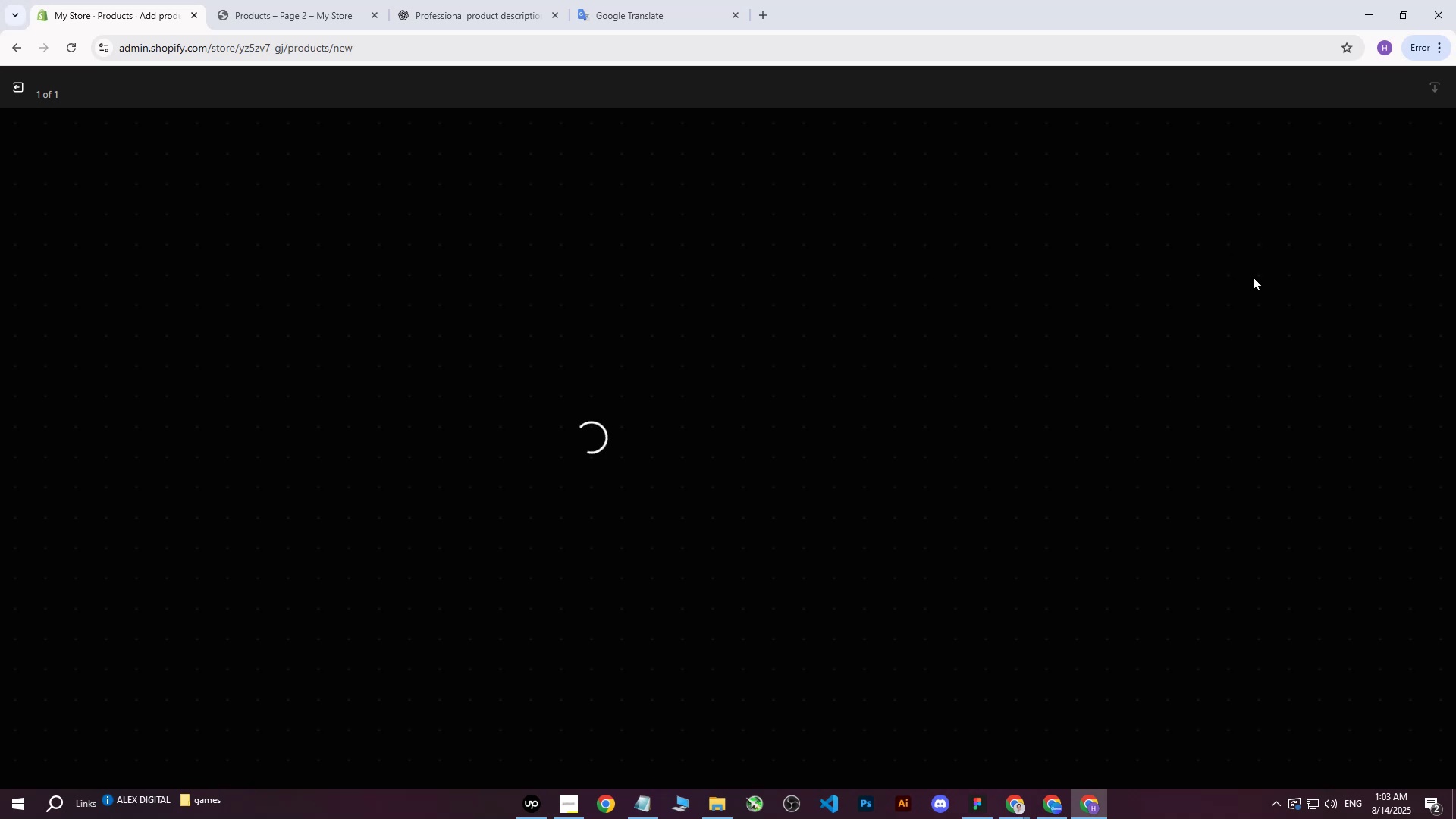 
left_click([1258, 262])
 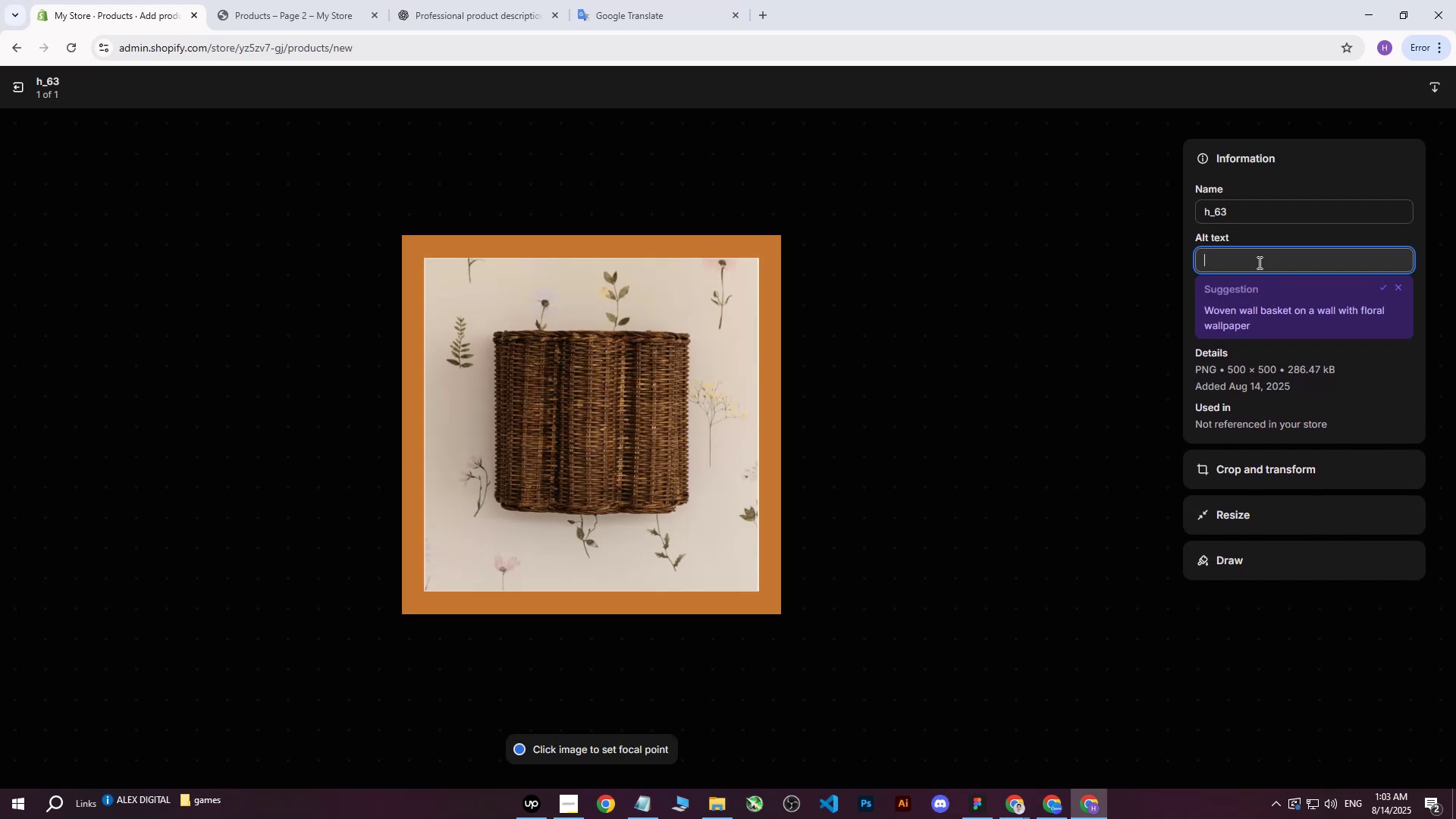 
key(Control+V)
 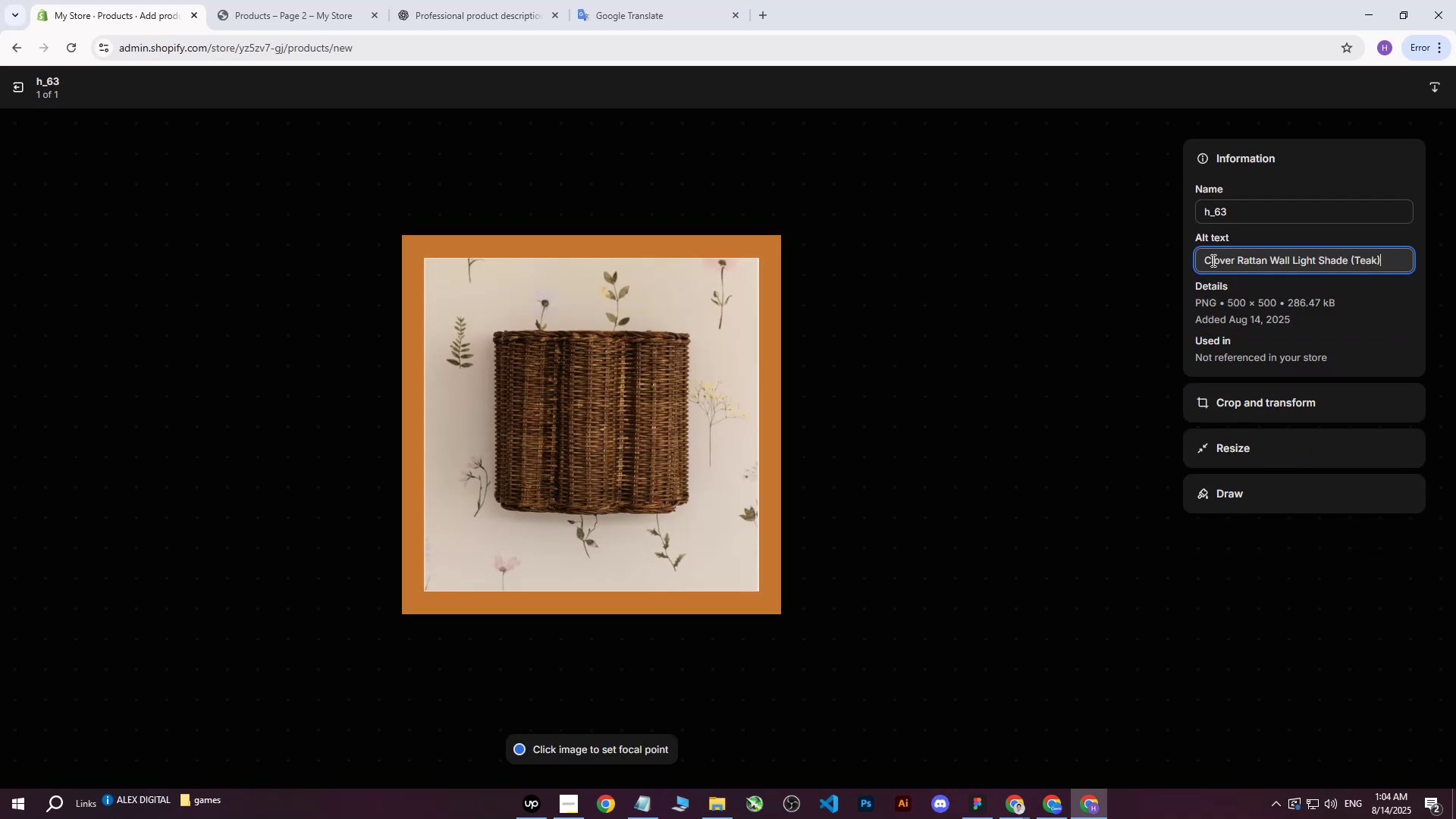 
type( on )
key(Backspace)
type(n florish wallpaper.)
 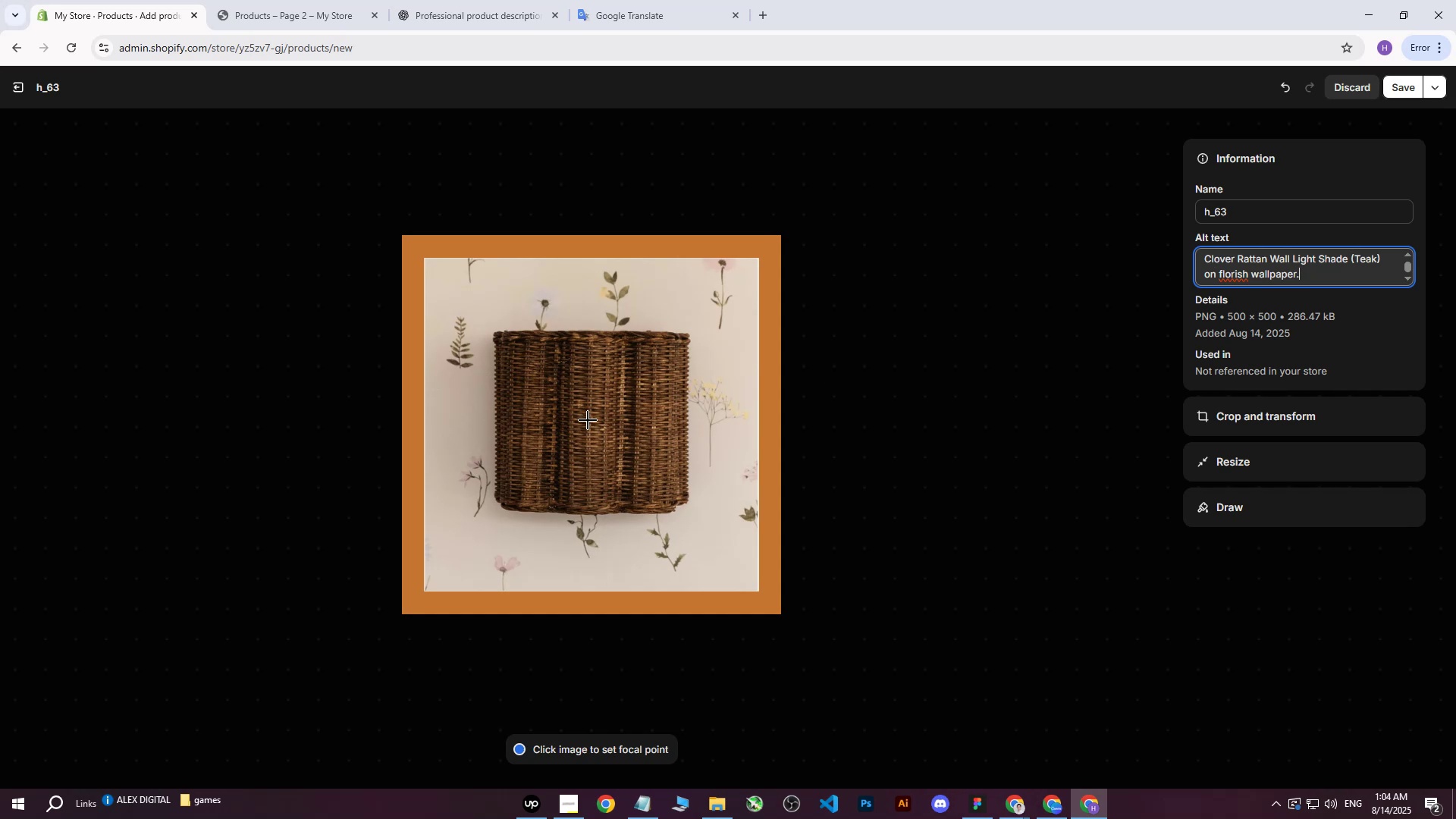 
left_click([587, 414])
 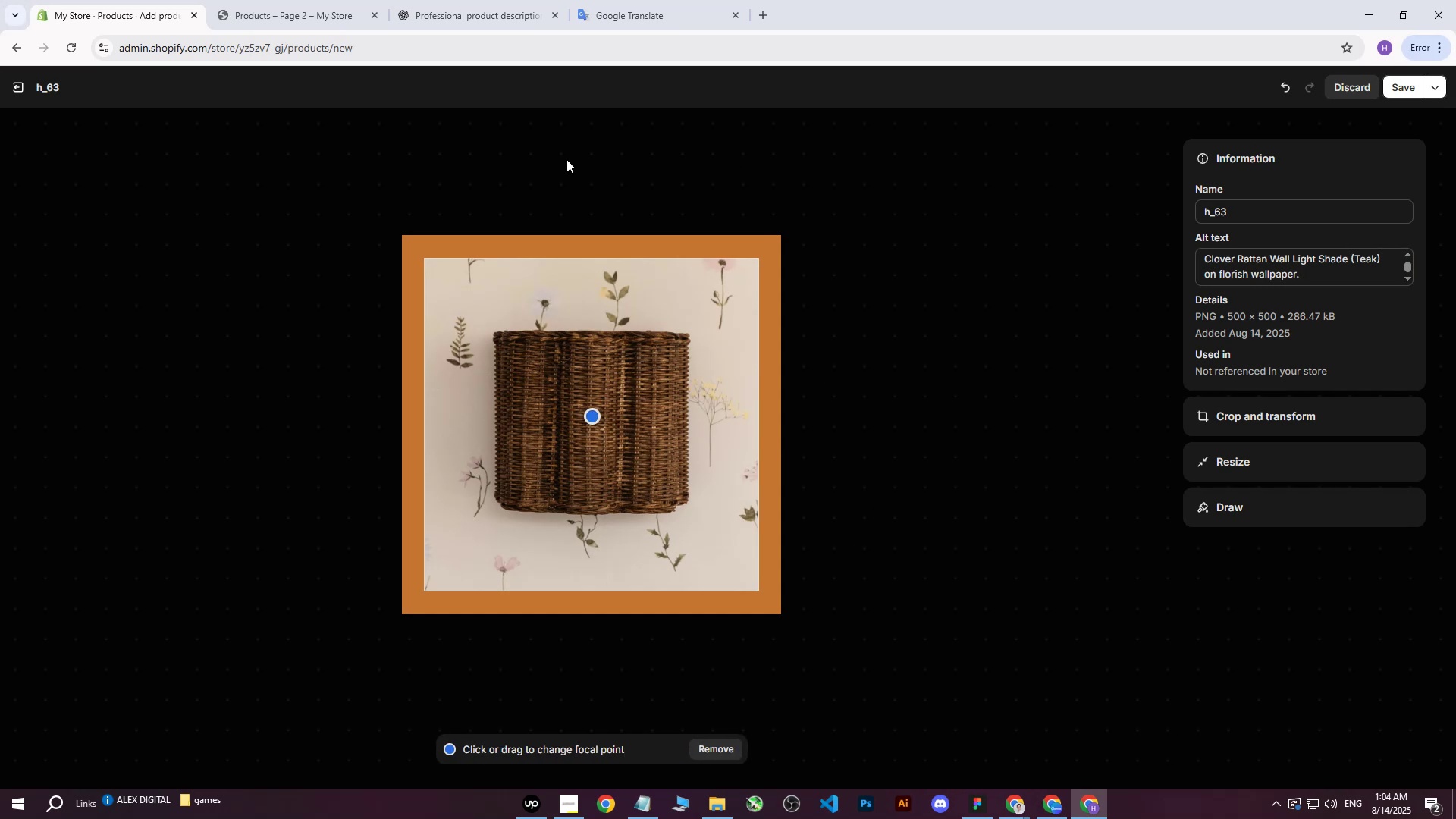 
left_click([1404, 80])
 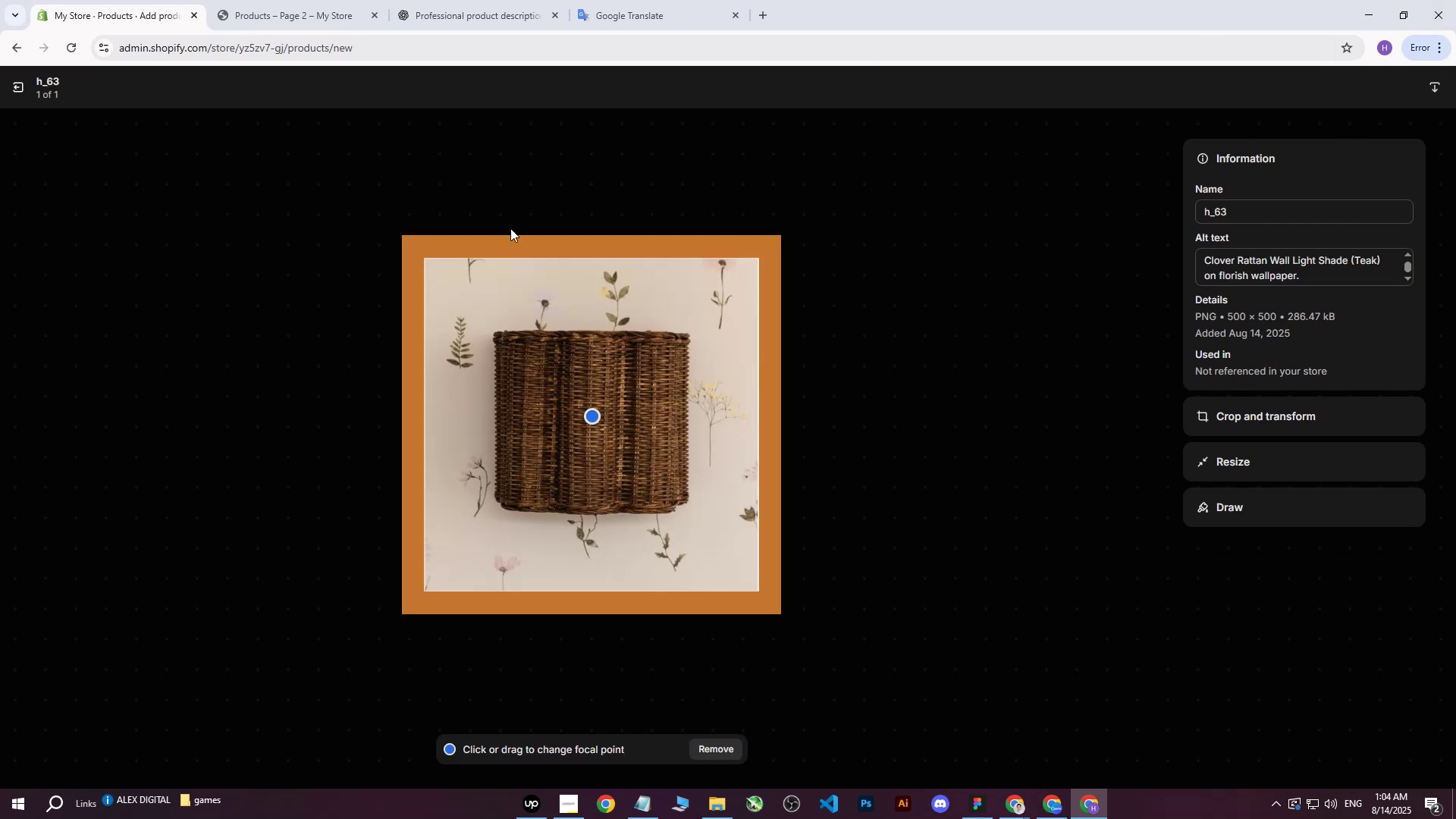 
left_click([8, 90])
 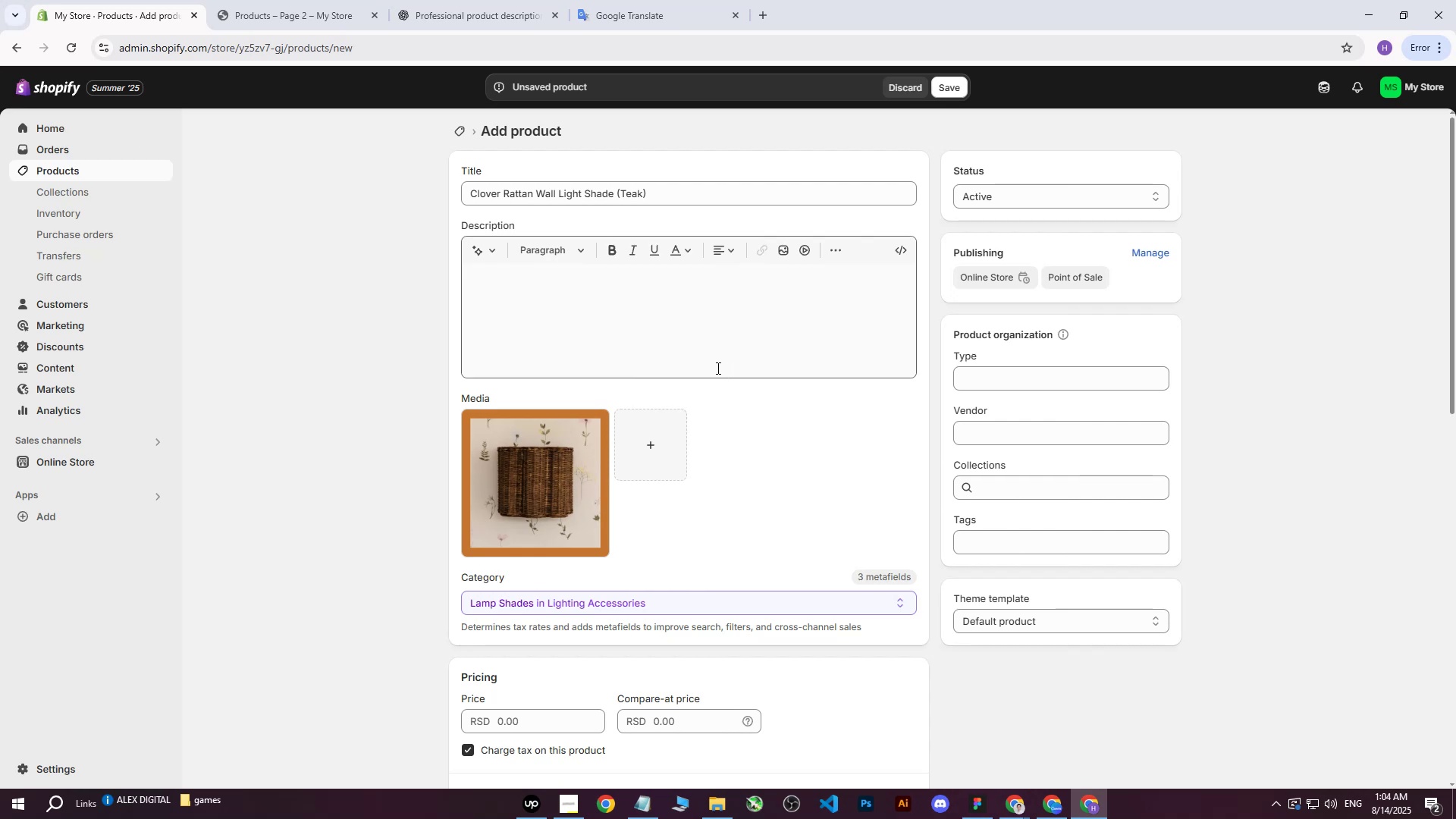 
scroll: coordinate [703, 380], scroll_direction: down, amount: 1.0
 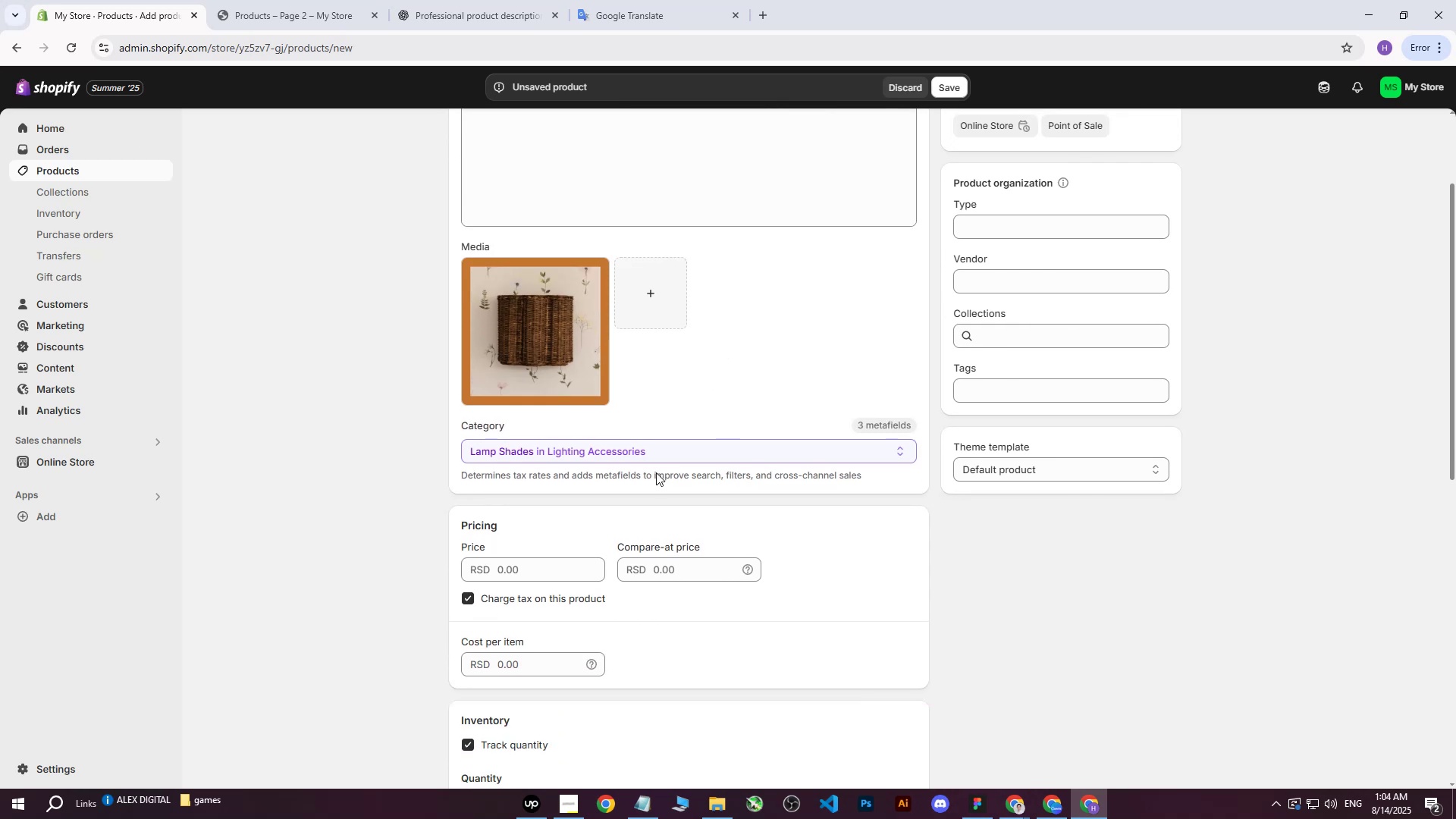 
scroll: coordinate [610, 423], scroll_direction: up, amount: 2.0
 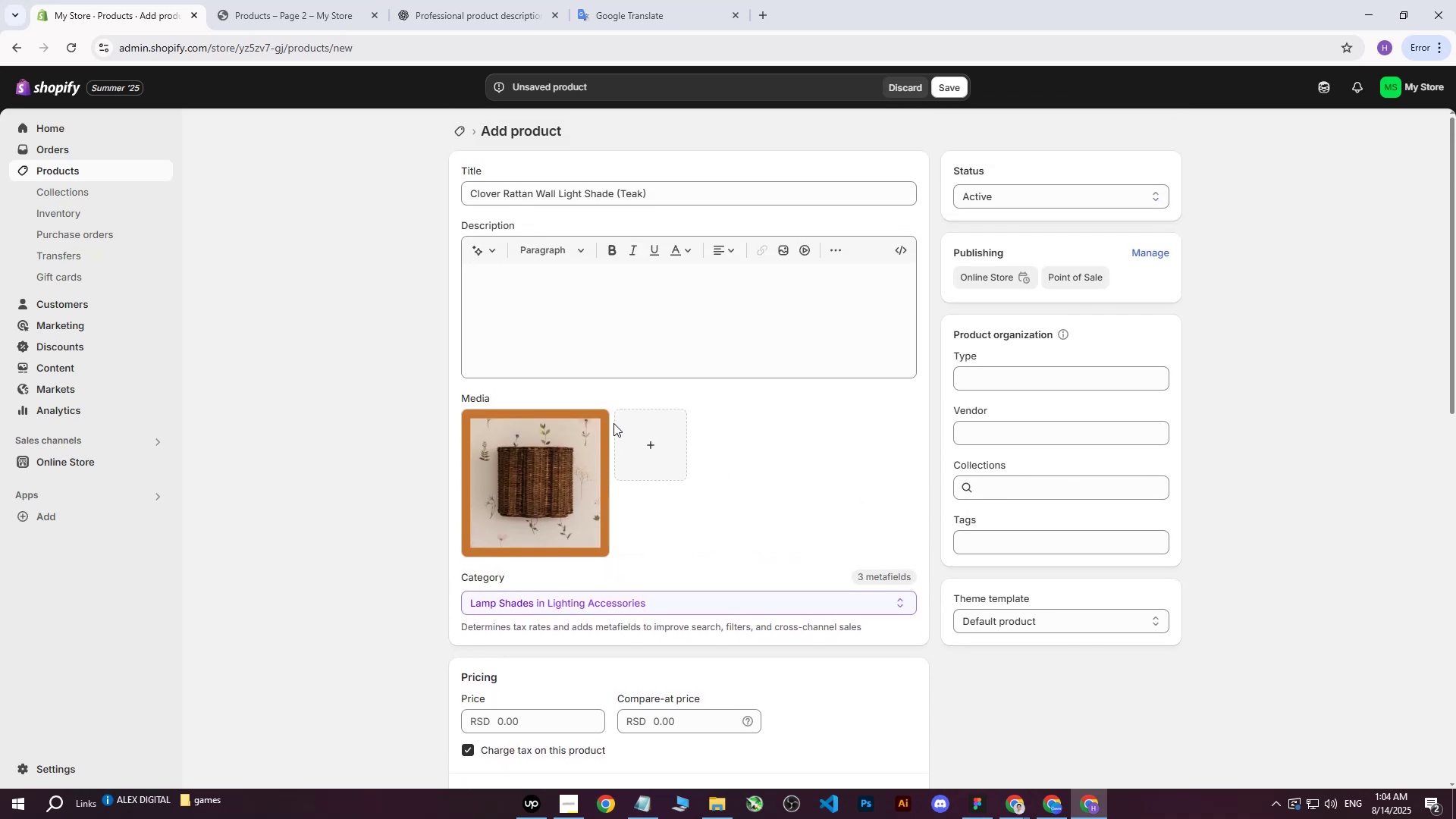 
scroll: coordinate [617, 423], scroll_direction: none, amount: 0.0
 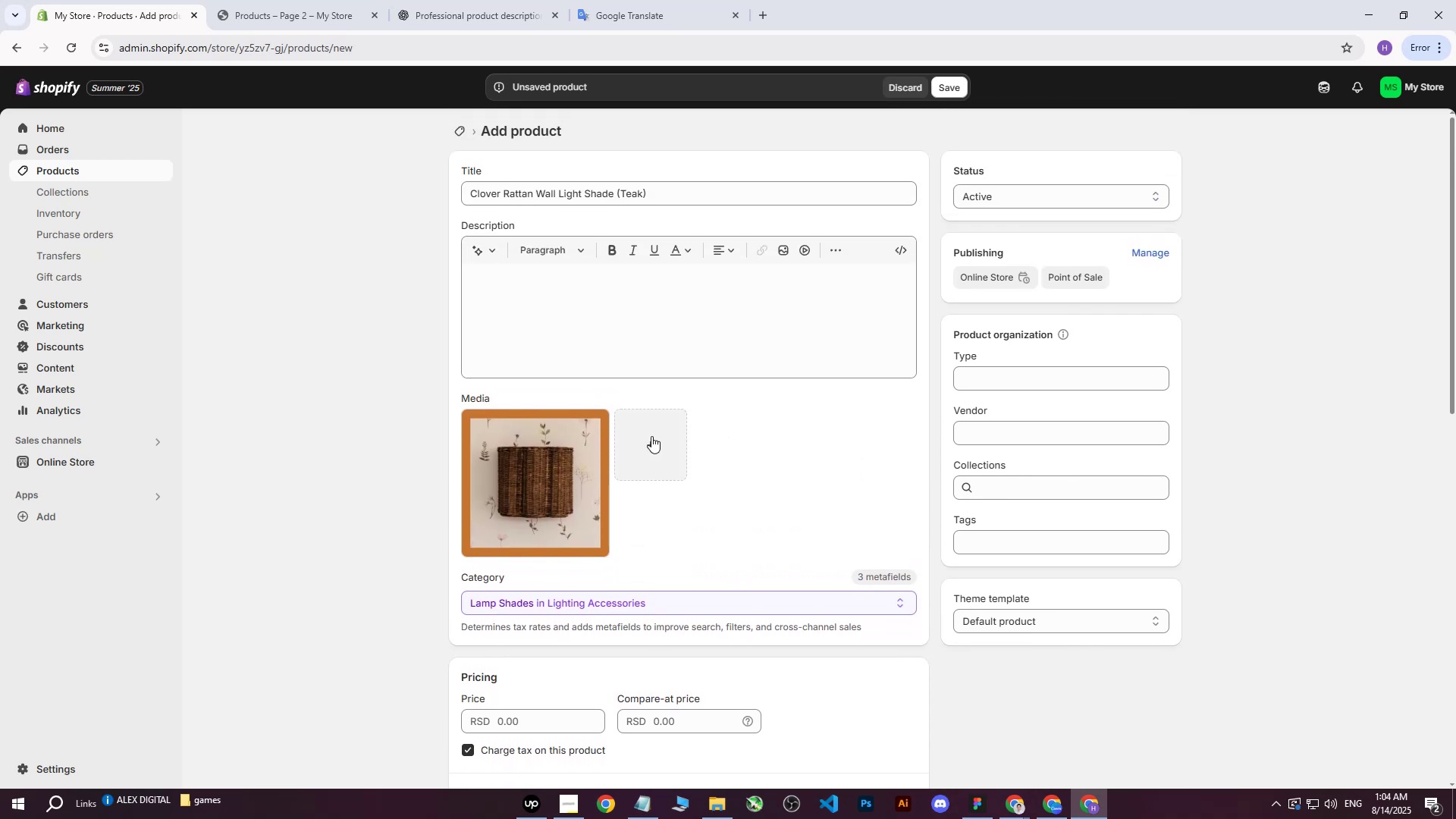 
scroll: coordinate [708, 407], scroll_direction: down, amount: 2.0
 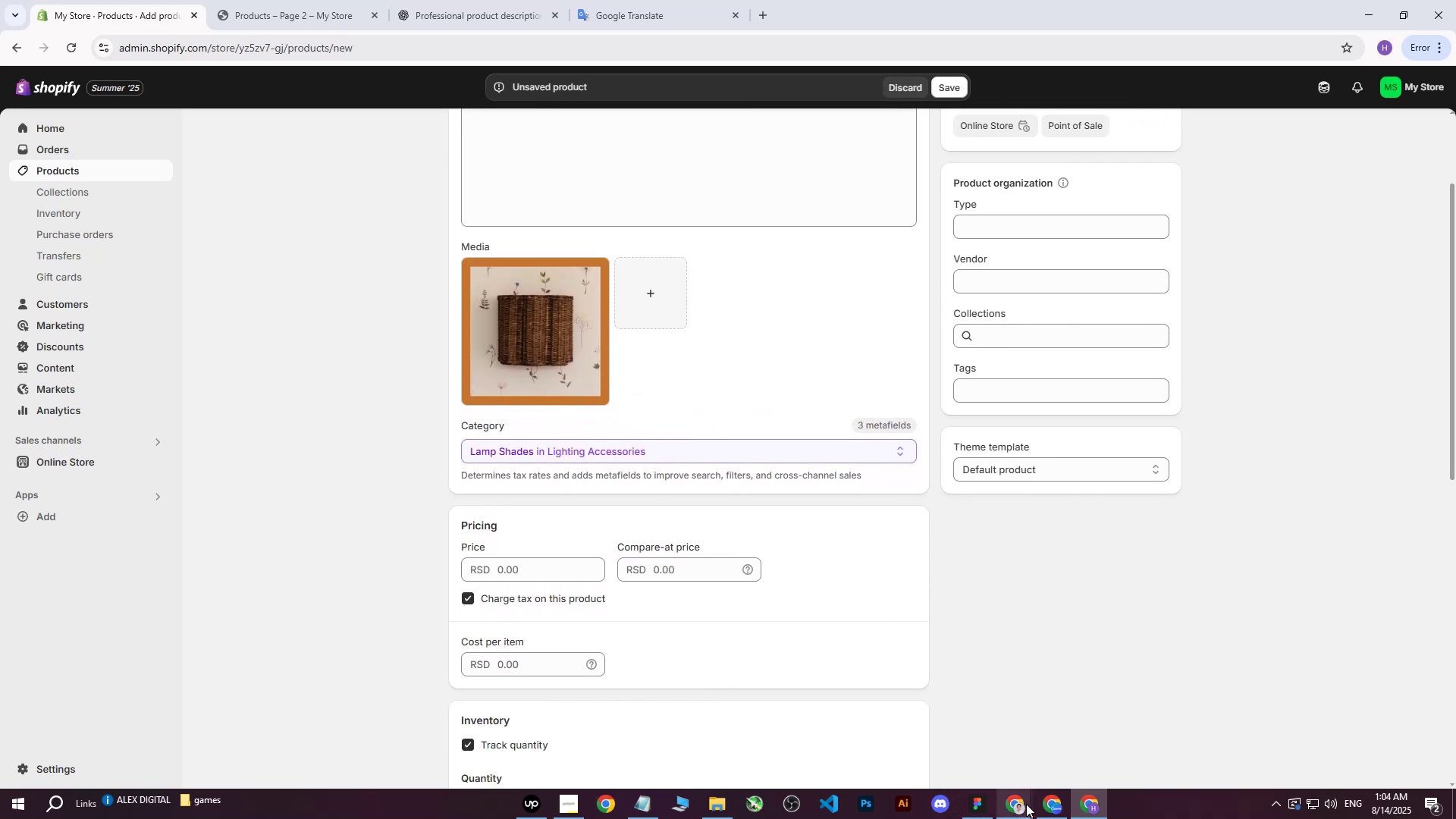 
scroll: coordinate [805, 467], scroll_direction: up, amount: 3.0
 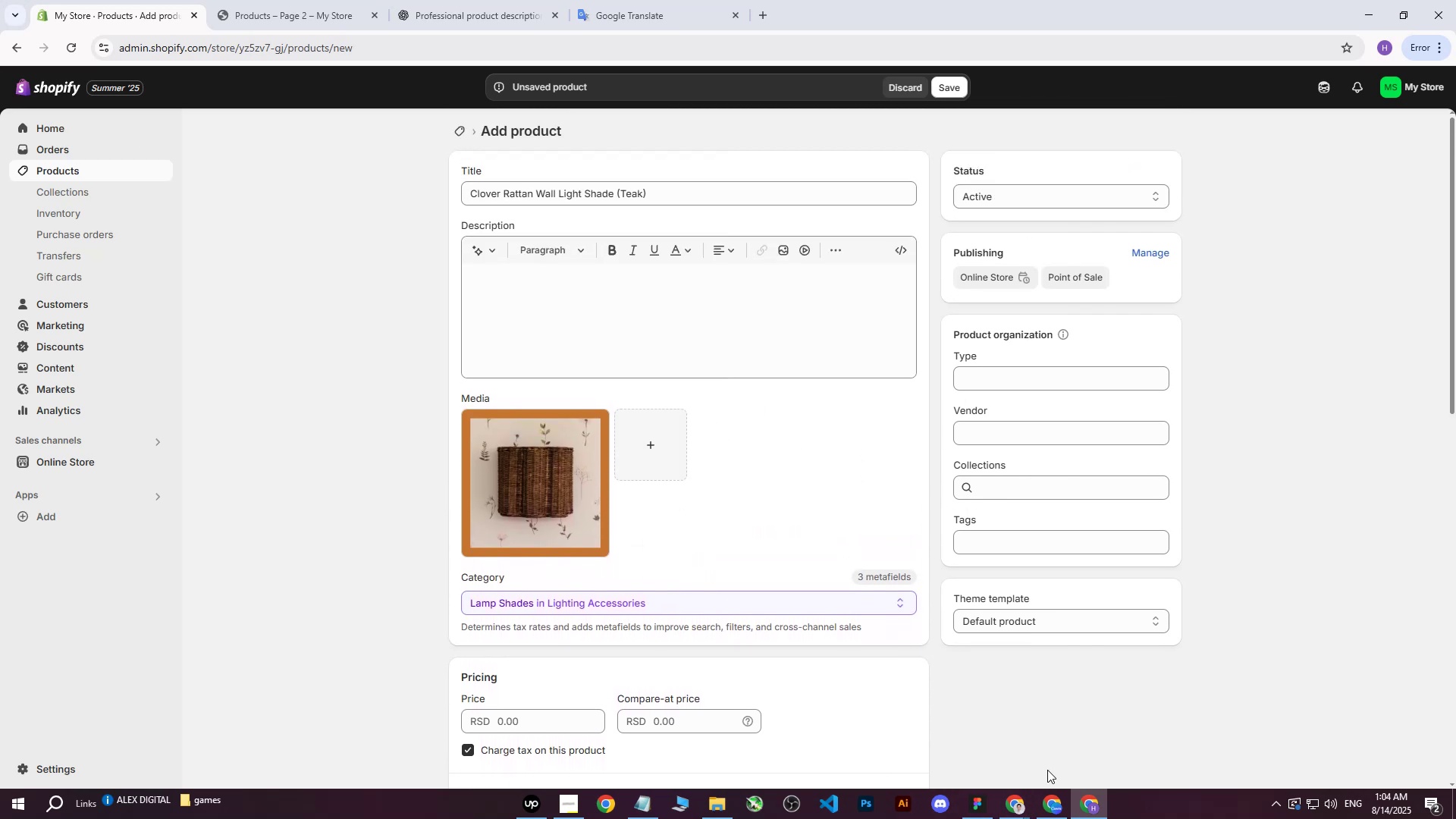 
left_click([1018, 799])
 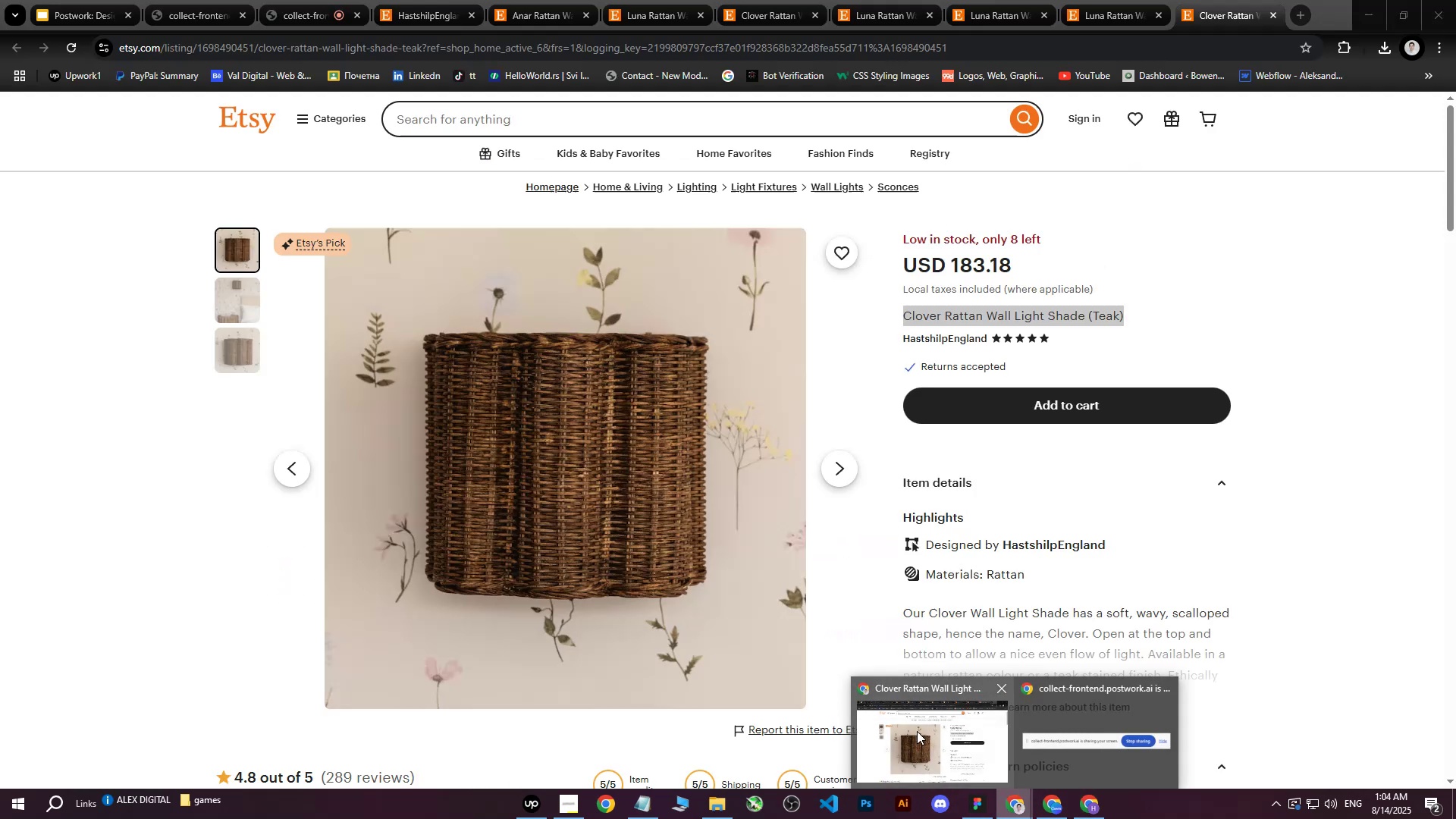 
left_click([917, 731])
 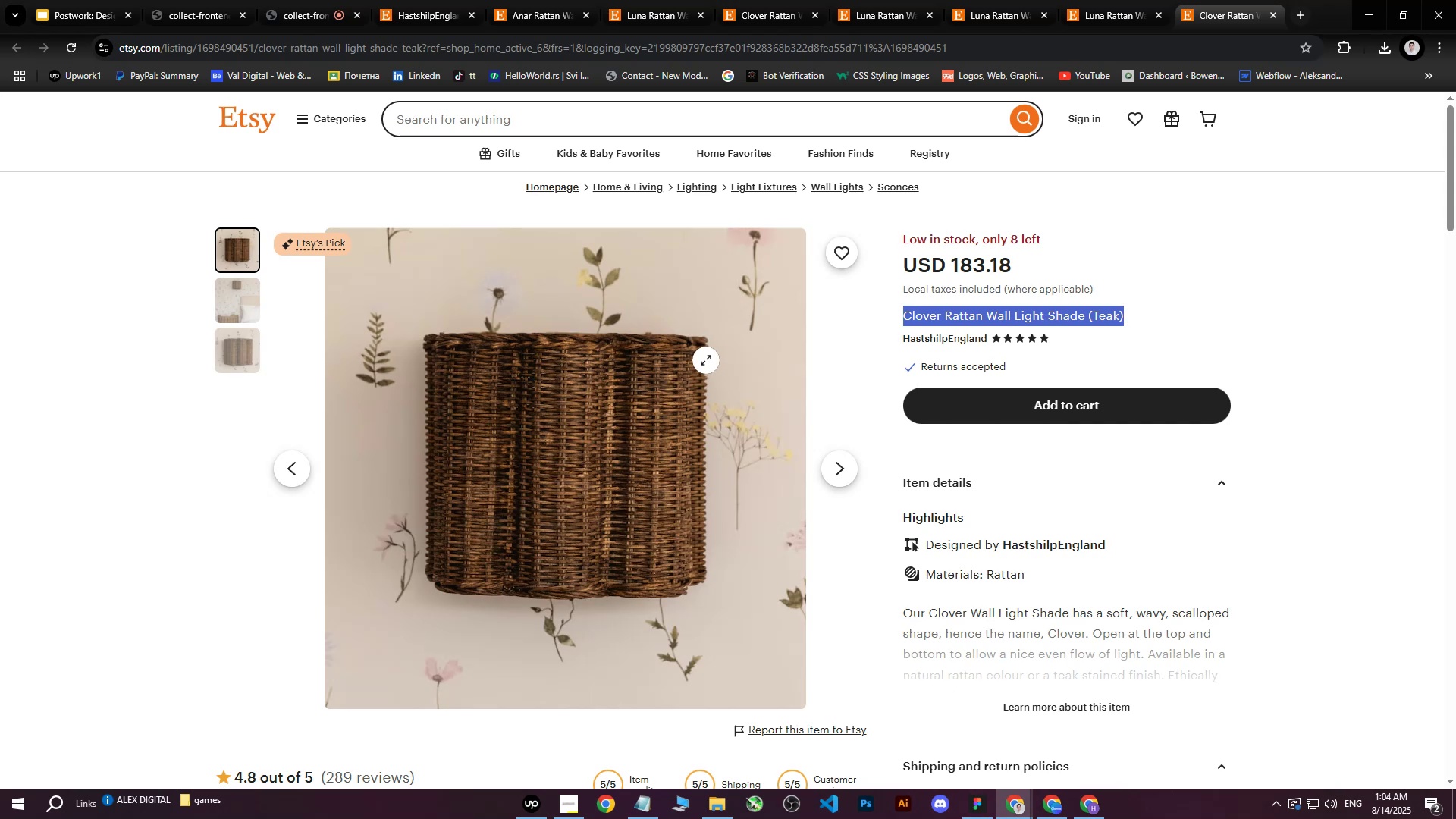 
scroll: coordinate [1009, 499], scroll_direction: down, amount: 2.0
 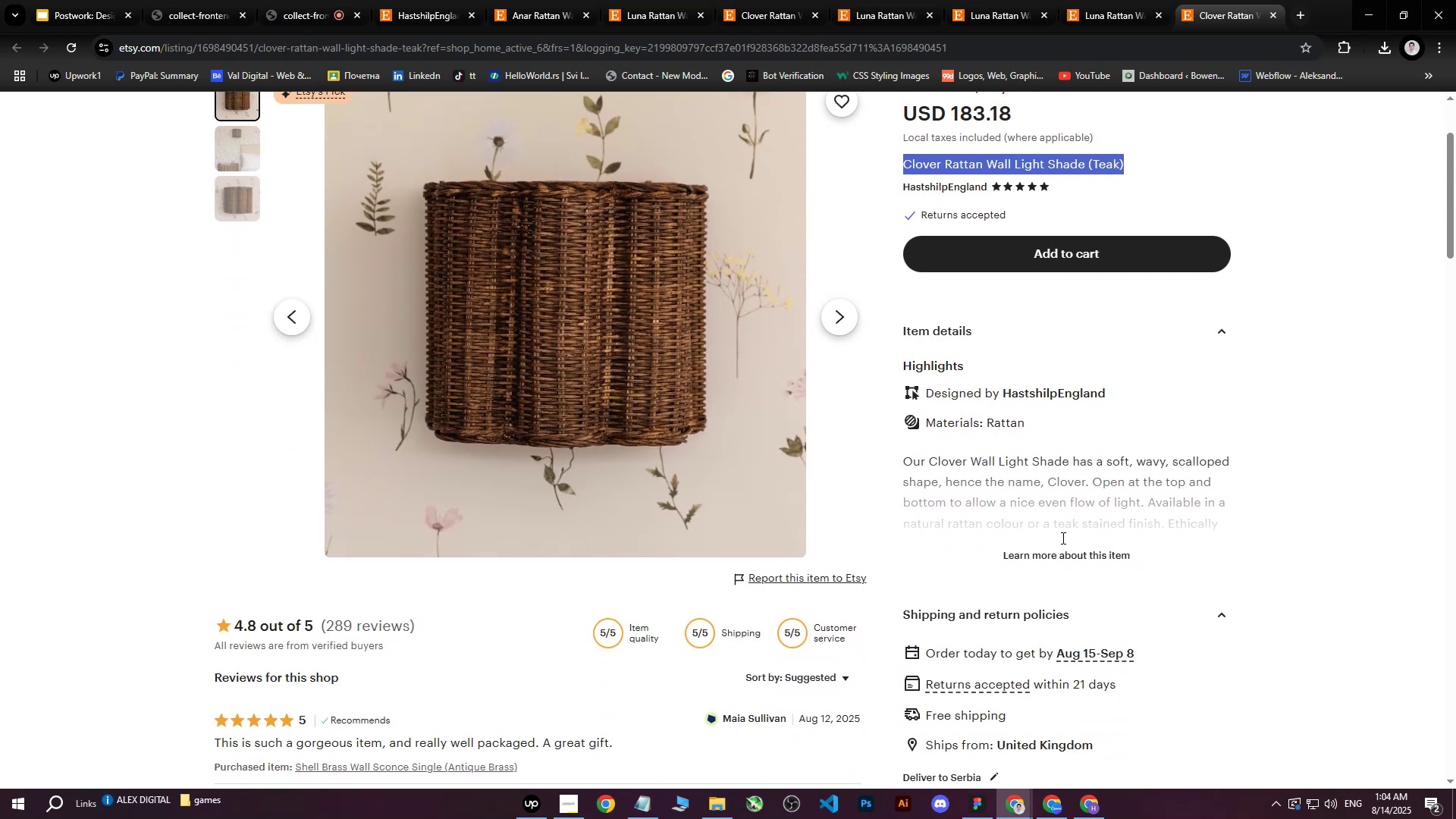 
left_click([1051, 556])
 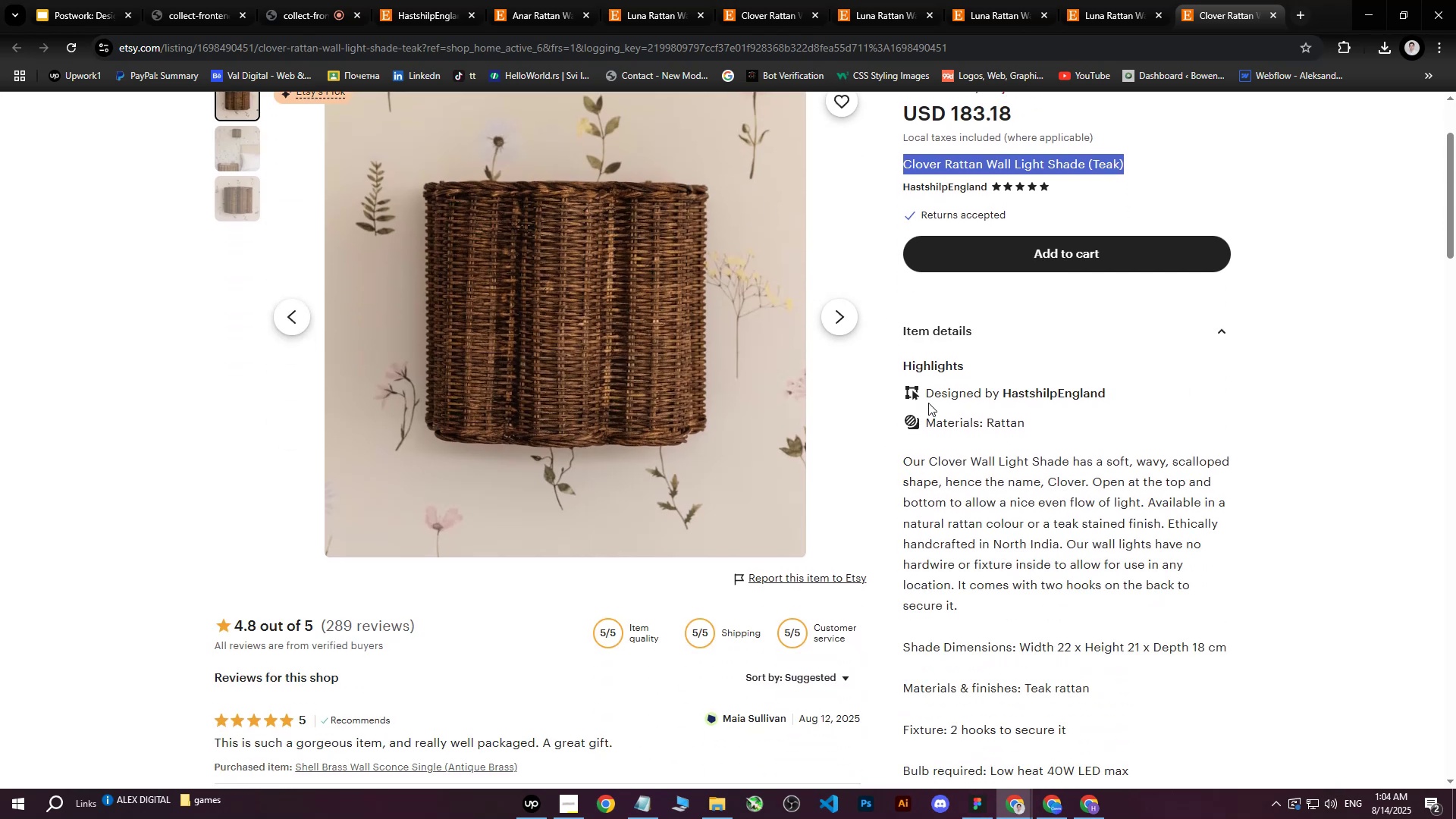 
left_click_drag(start_coordinate=[929, 419], to_coordinate=[1112, 517])
 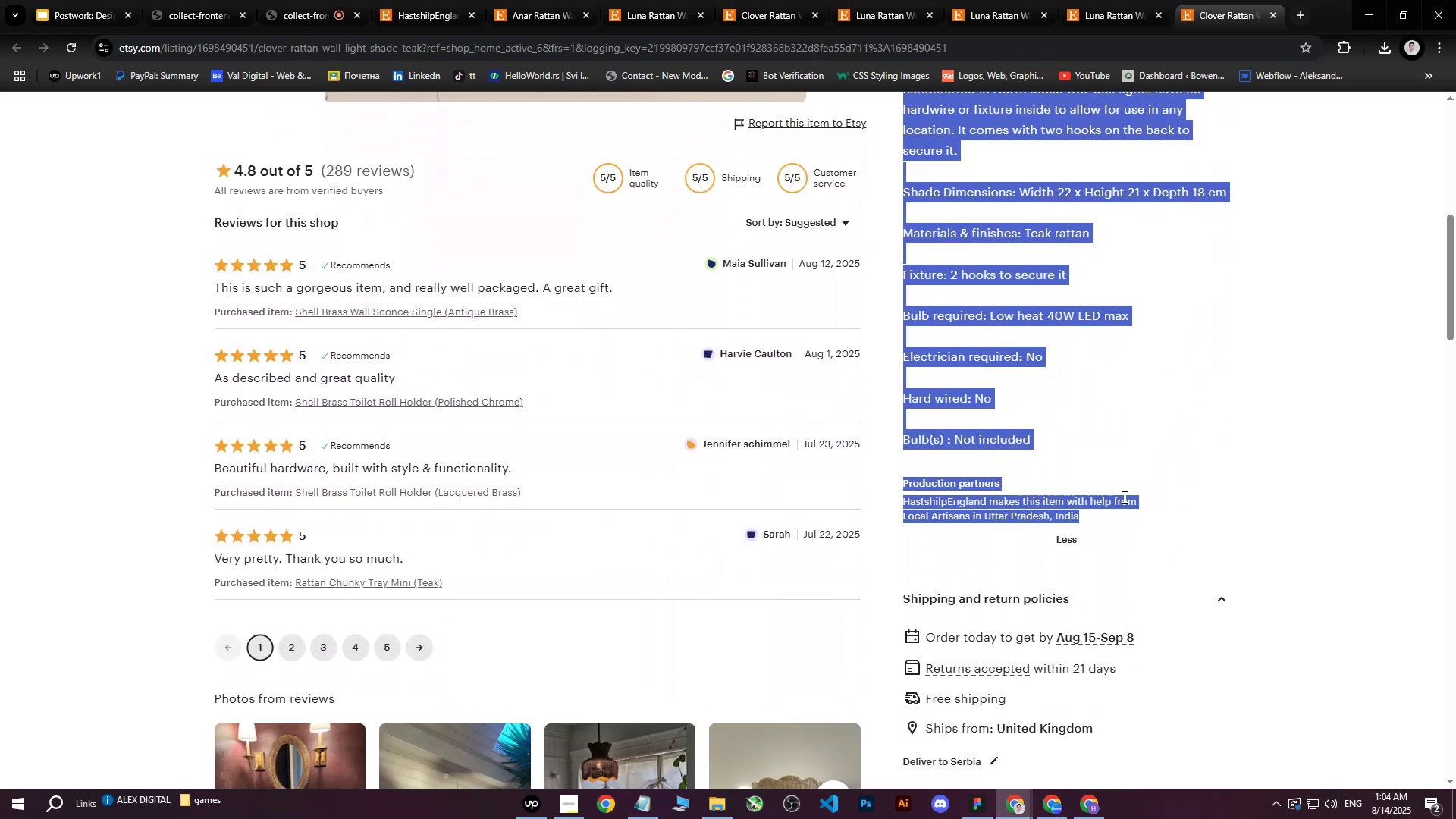 
scroll: coordinate [1201, 444], scroll_direction: down, amount: 6.0
 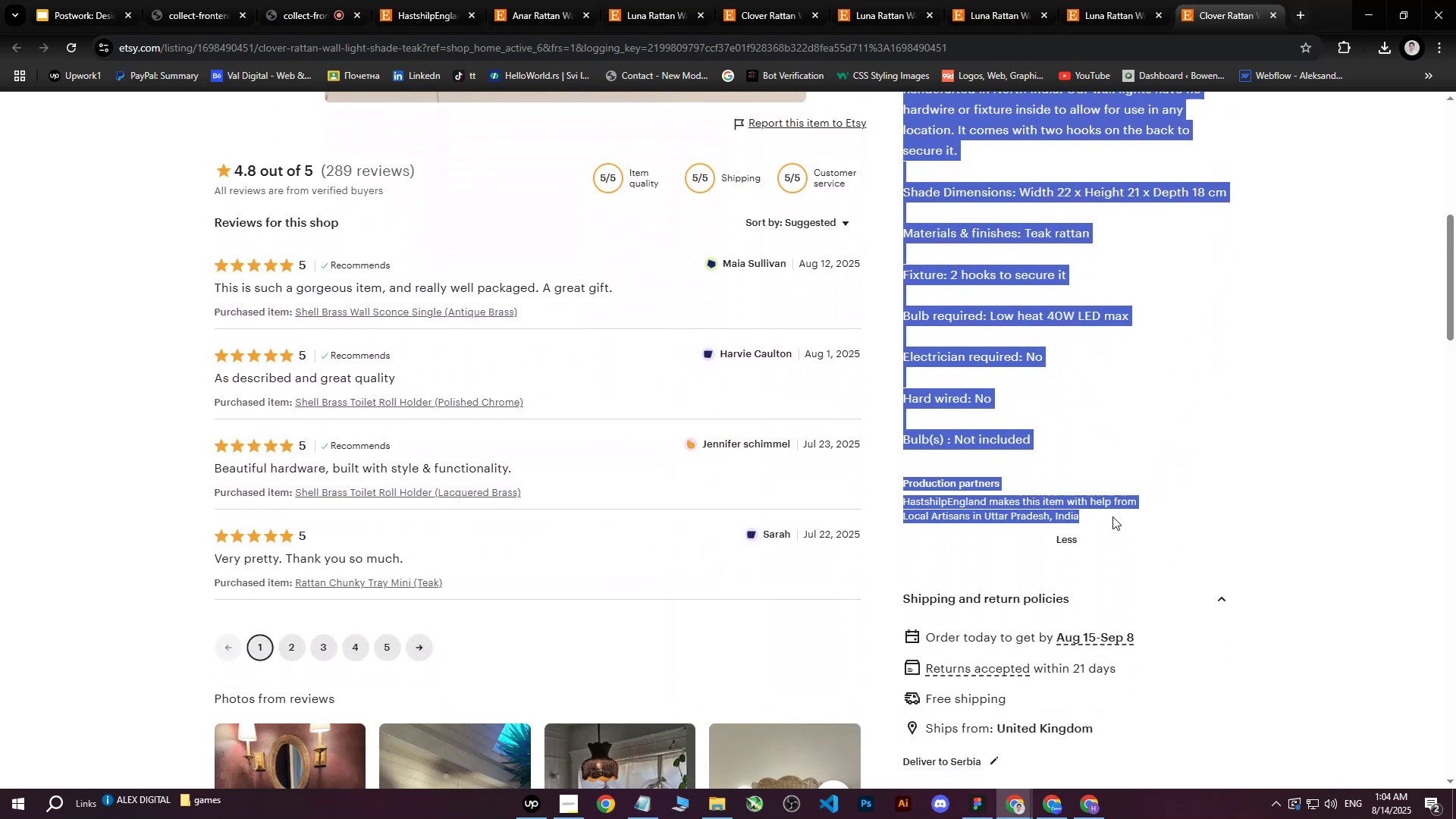 
key(Control+C)
 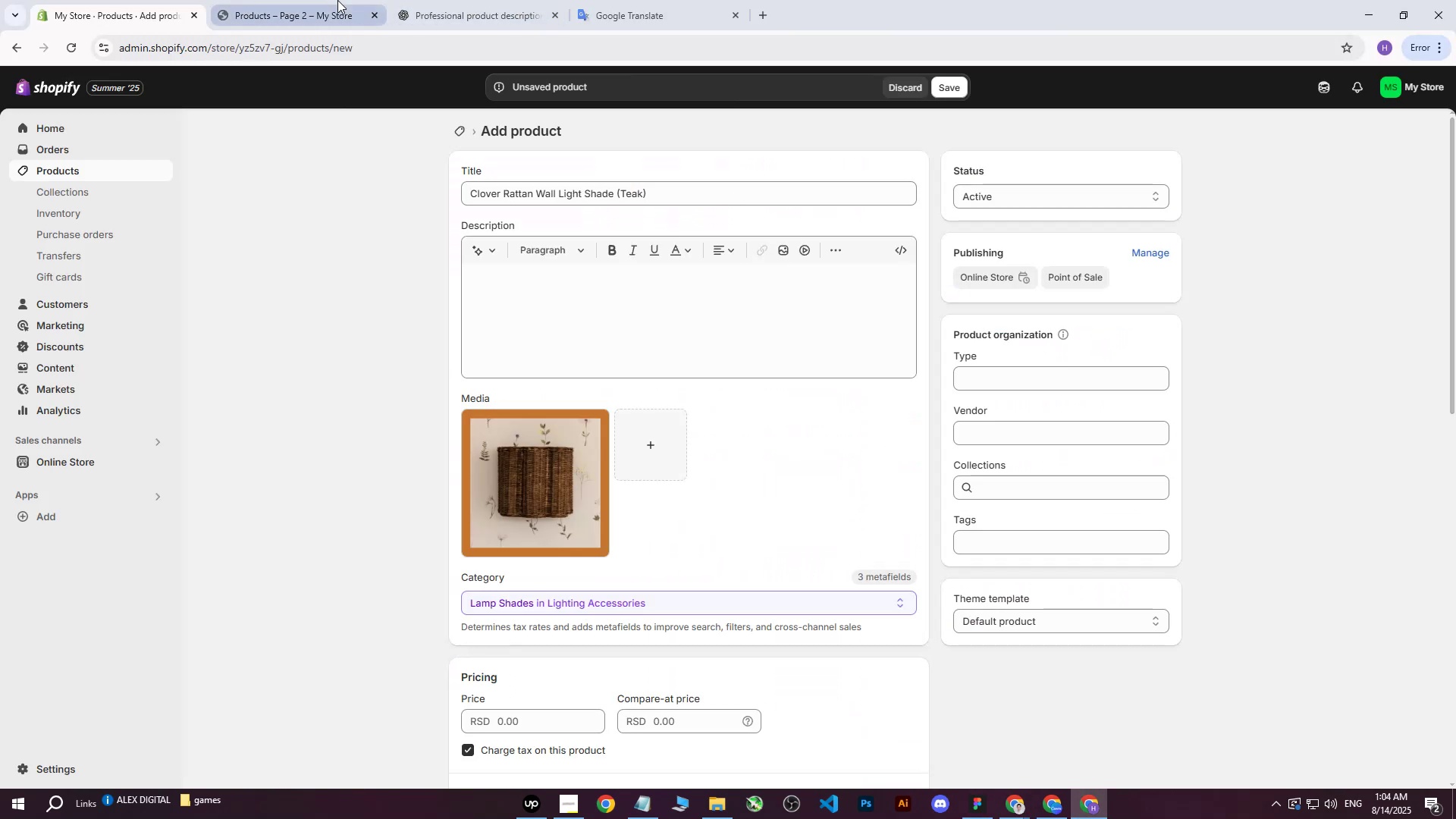 
left_click([428, 0])
 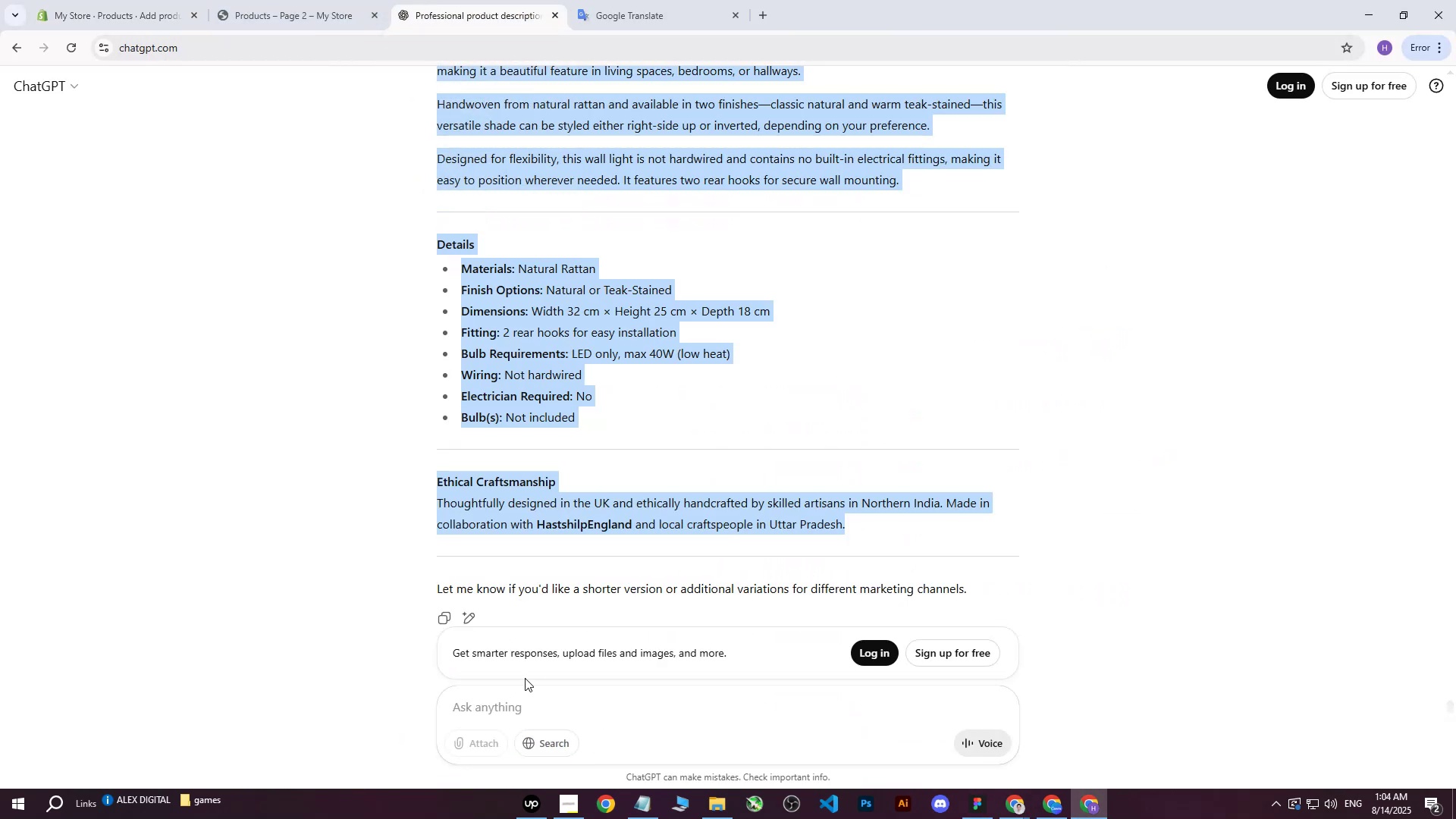 
left_click([504, 719])
 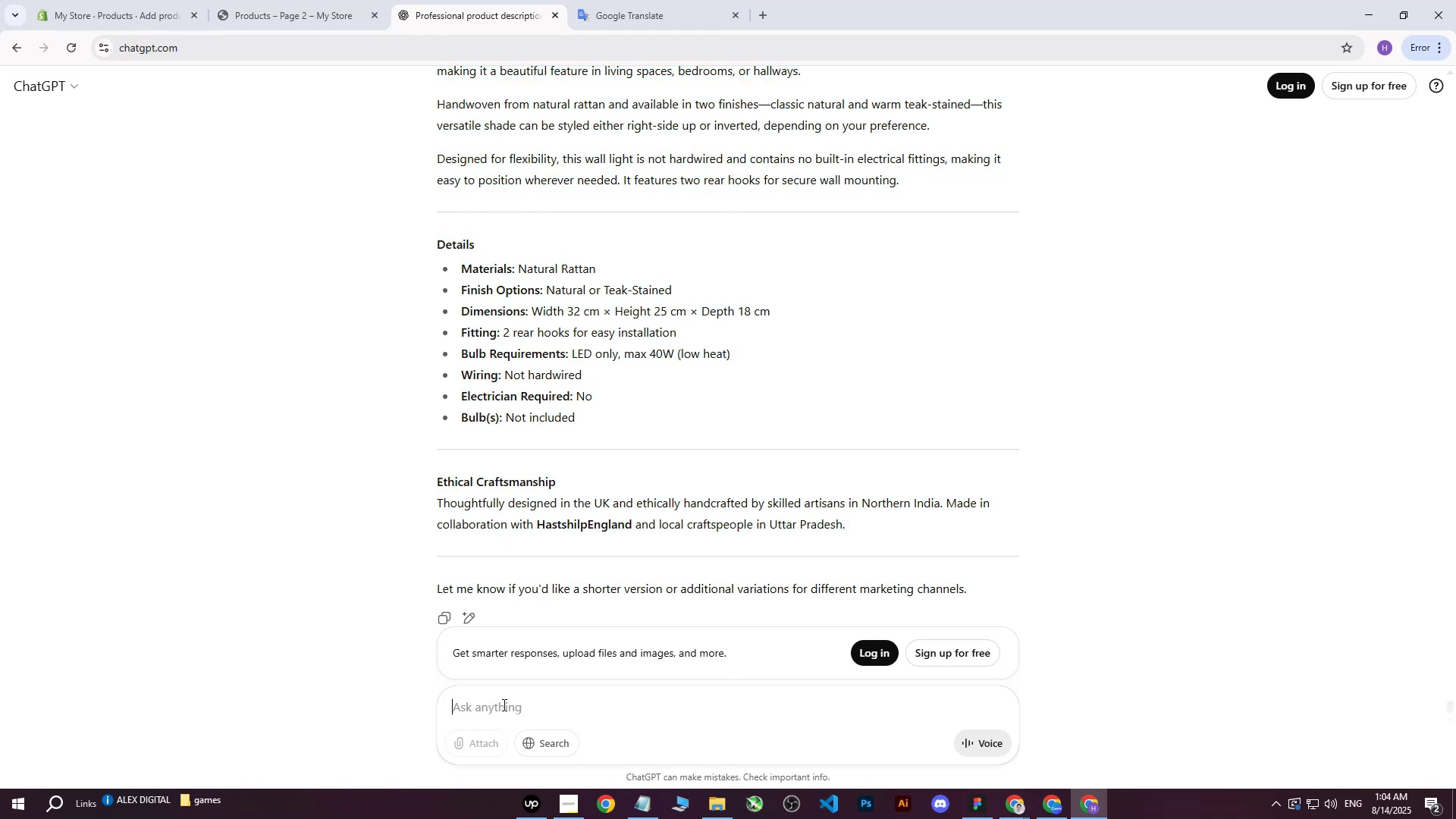 
type(write me this on mor )
key(Backspace)
type(e po)
key(Backspace)
type(rofessional way:)
key(Backspace)
type( : )
 